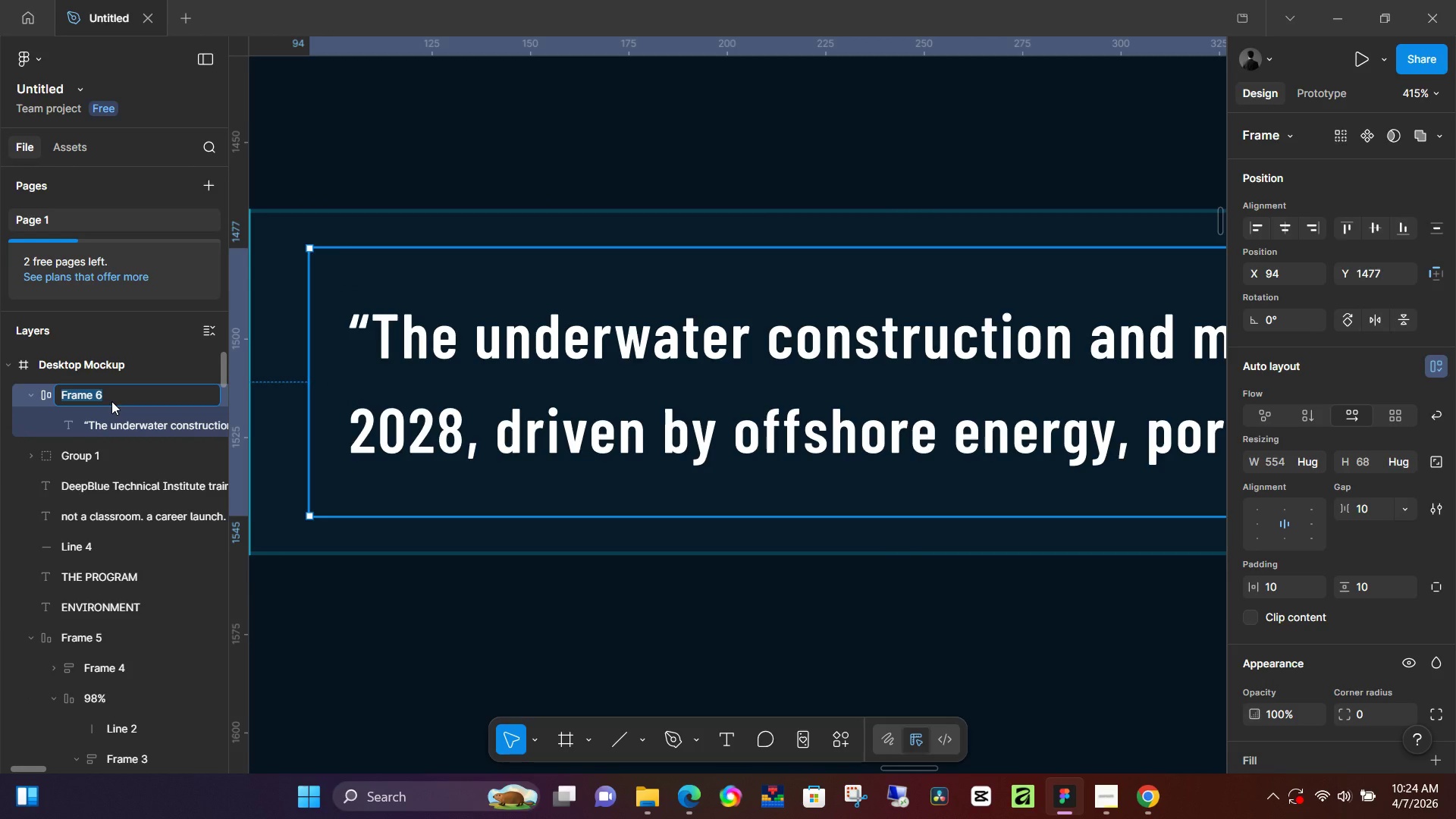 
type(The underwater)
 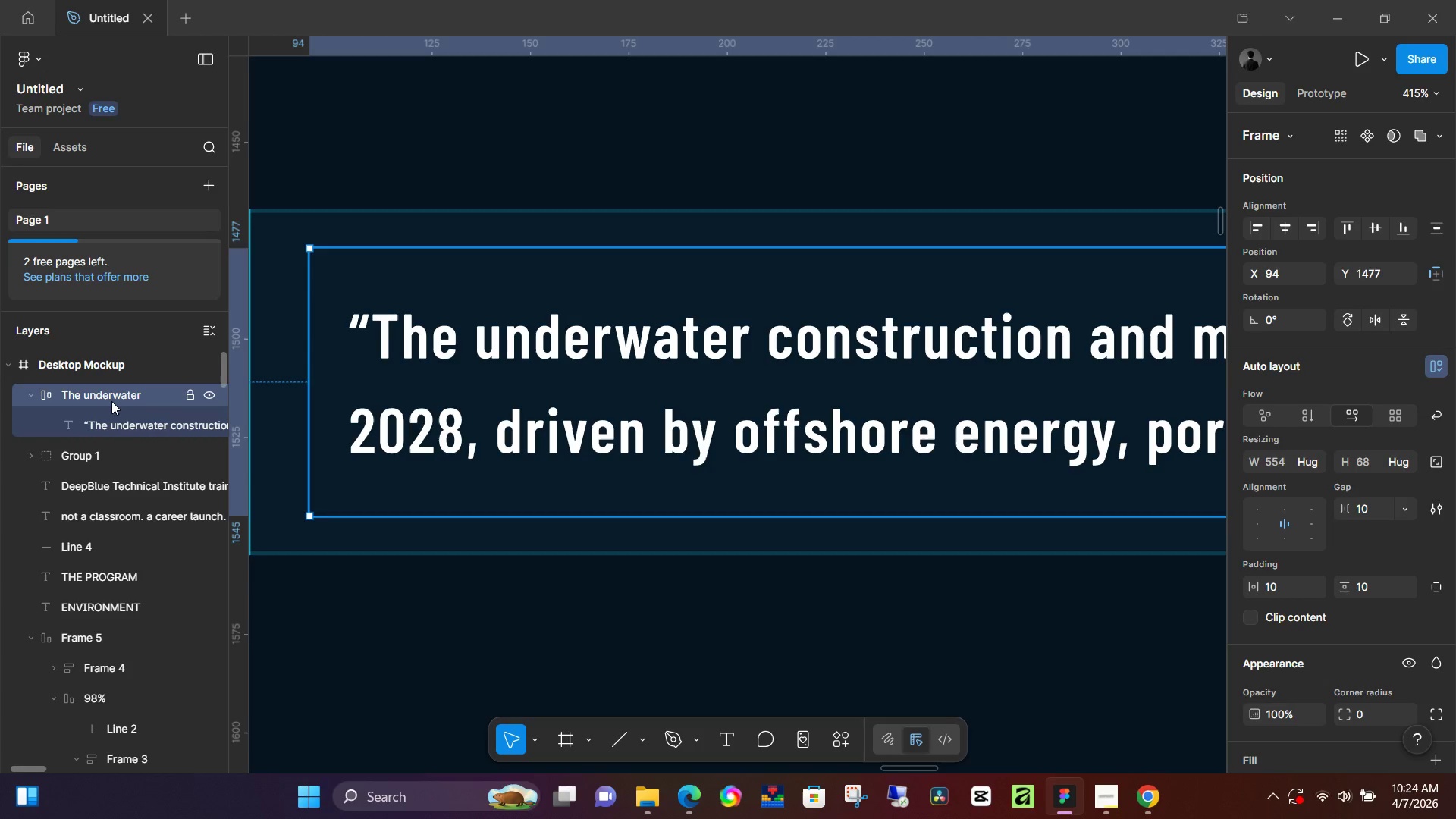 
key(Enter)
 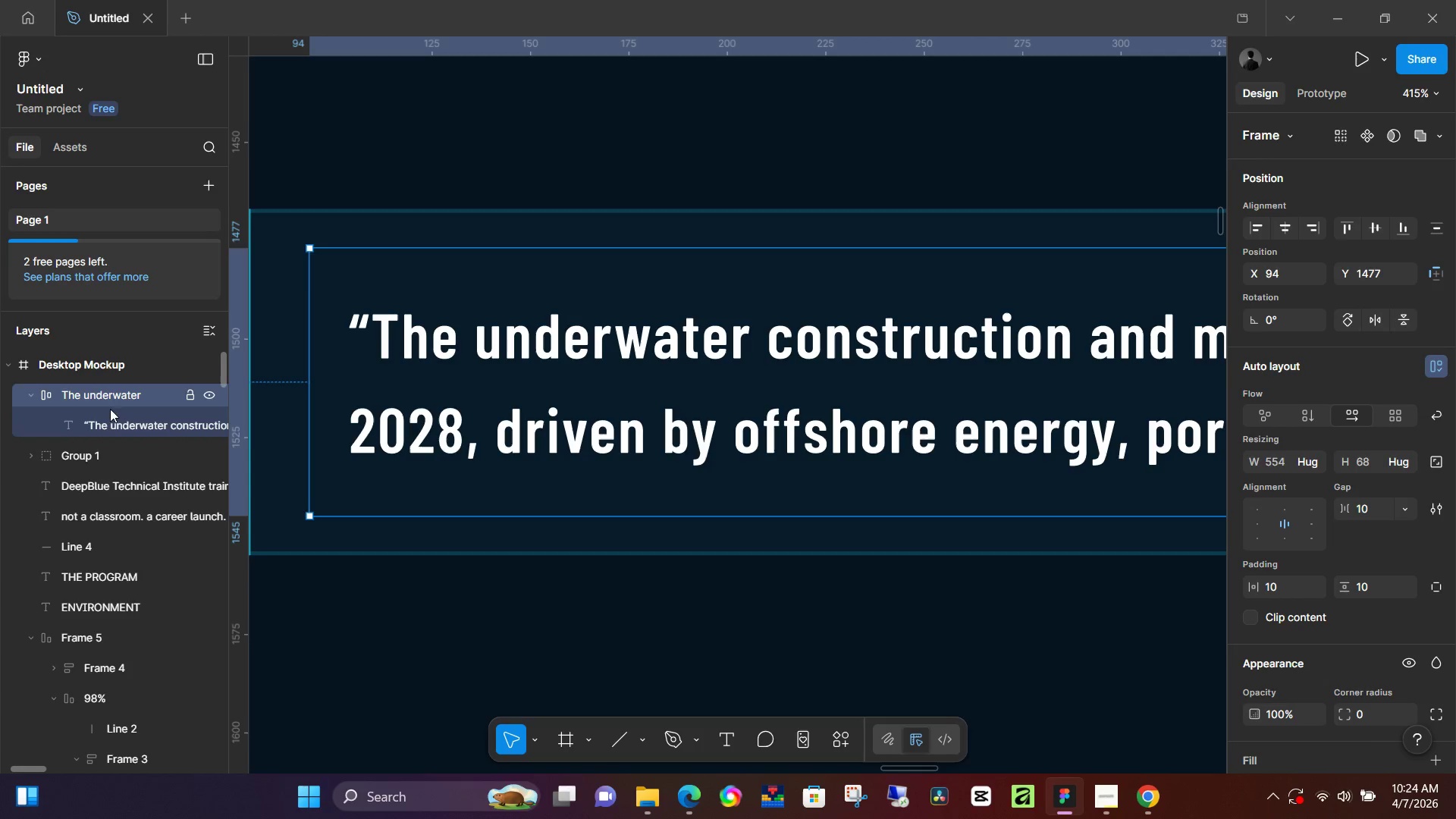 
hold_key(key=ShiftLeft, duration=0.36)
left_click([113, 457])
 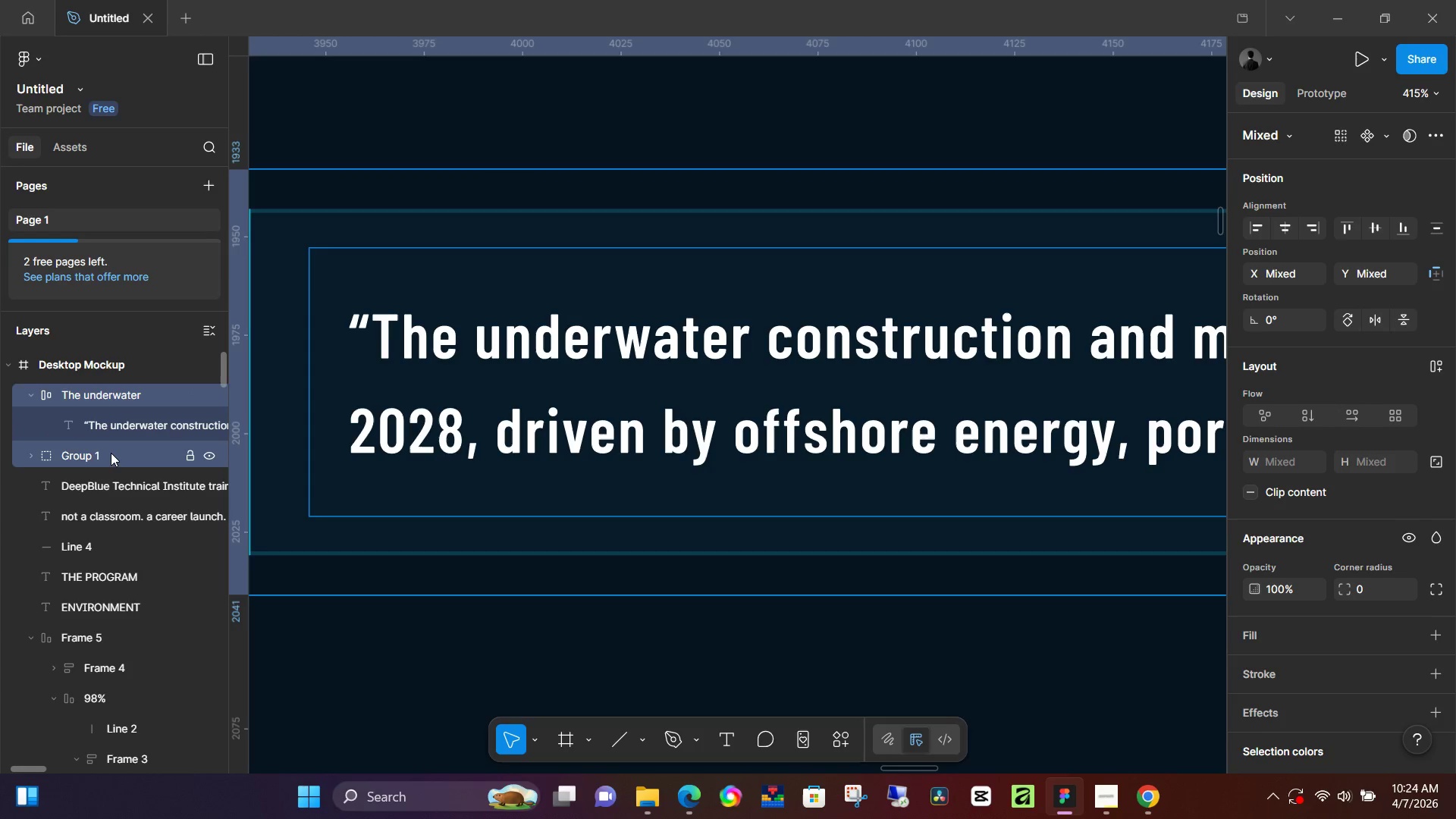 
key(Shift+A)
 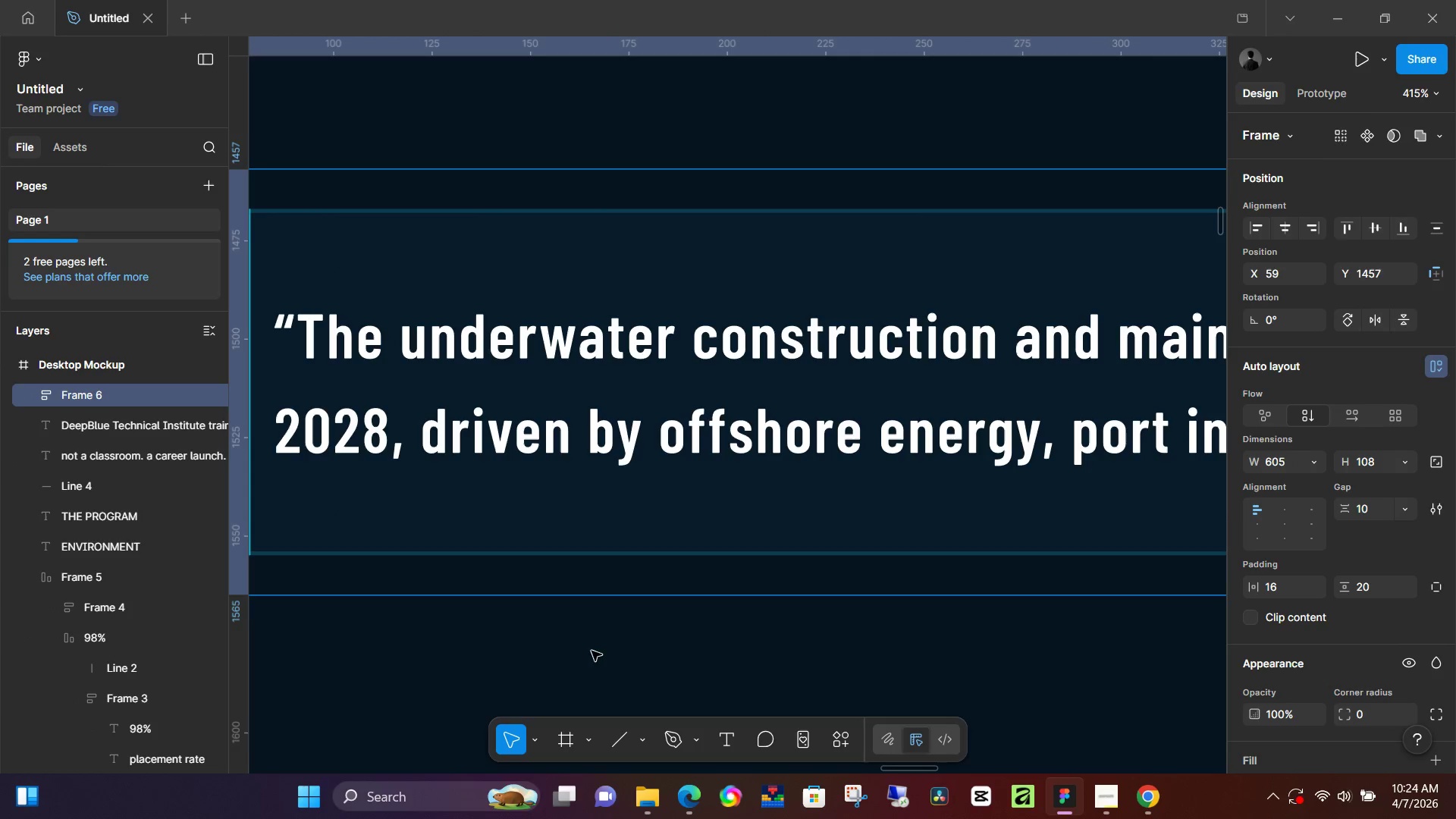 
key(Control+ControlLeft)
 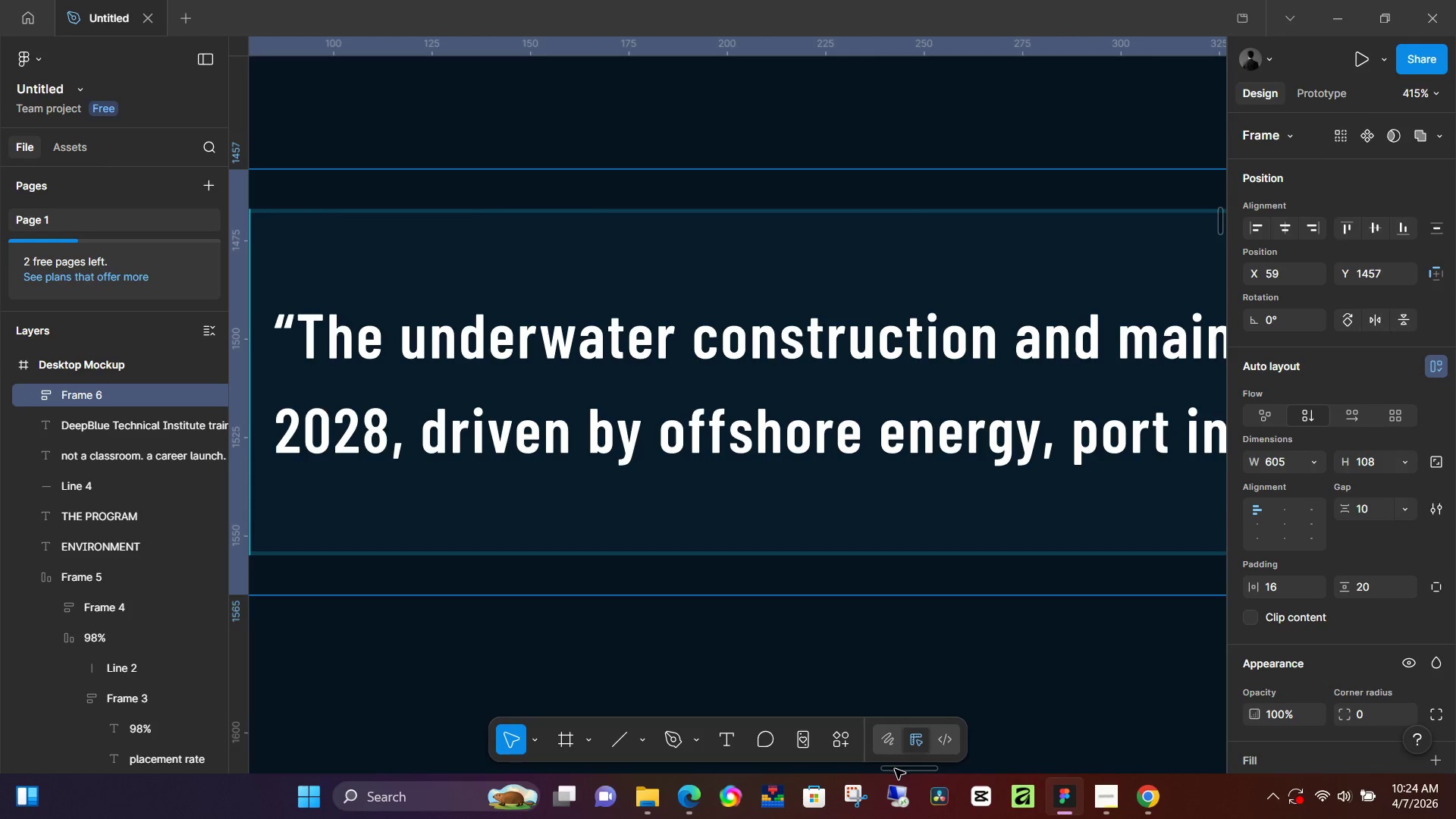 
left_click_drag(start_coordinate=[896, 770], to_coordinate=[877, 768])
 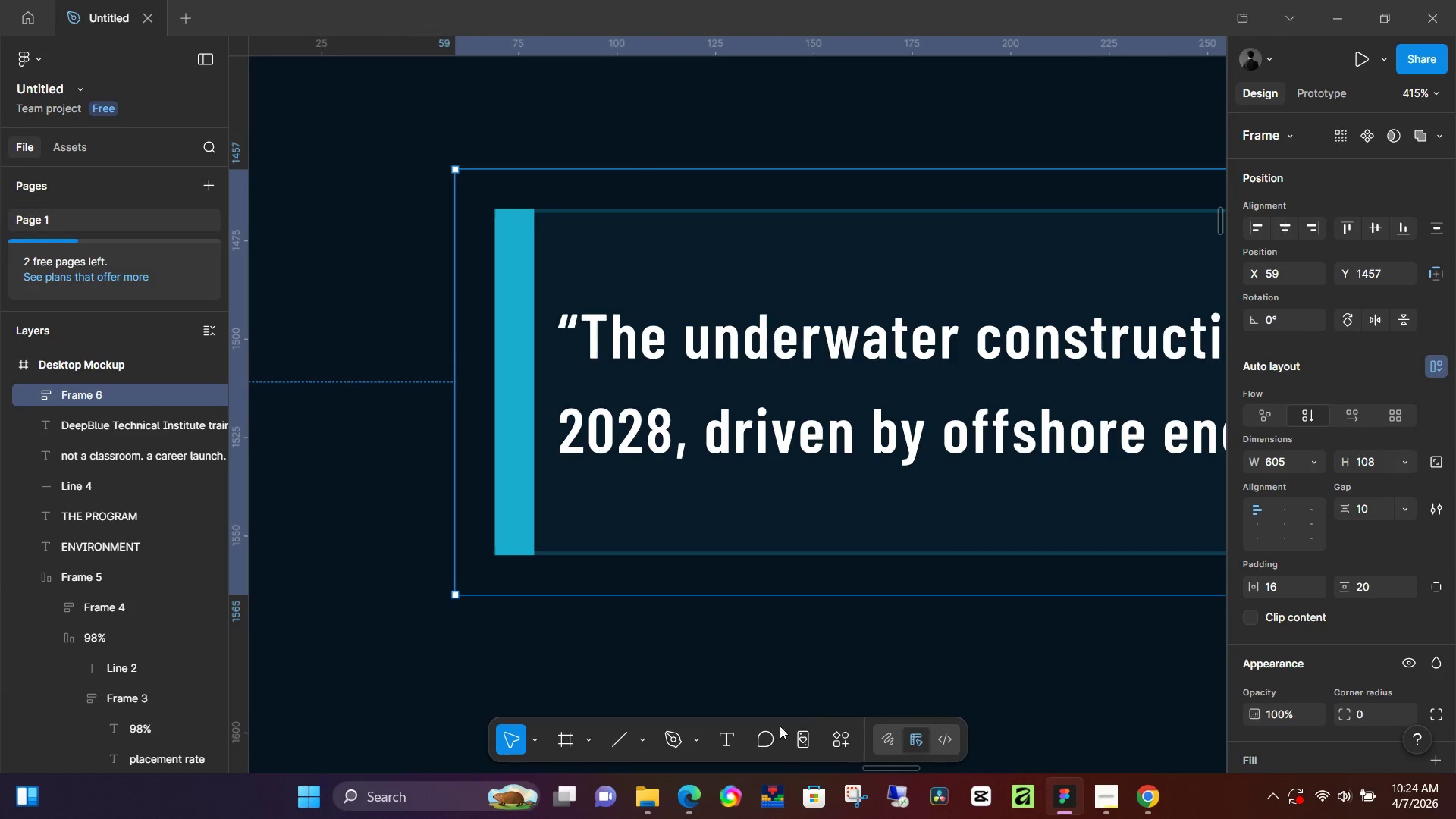 
hold_key(key=ControlLeft, duration=1.52)
scroll: coordinate [662, 595], scroll_direction: down, amount: 9.0
 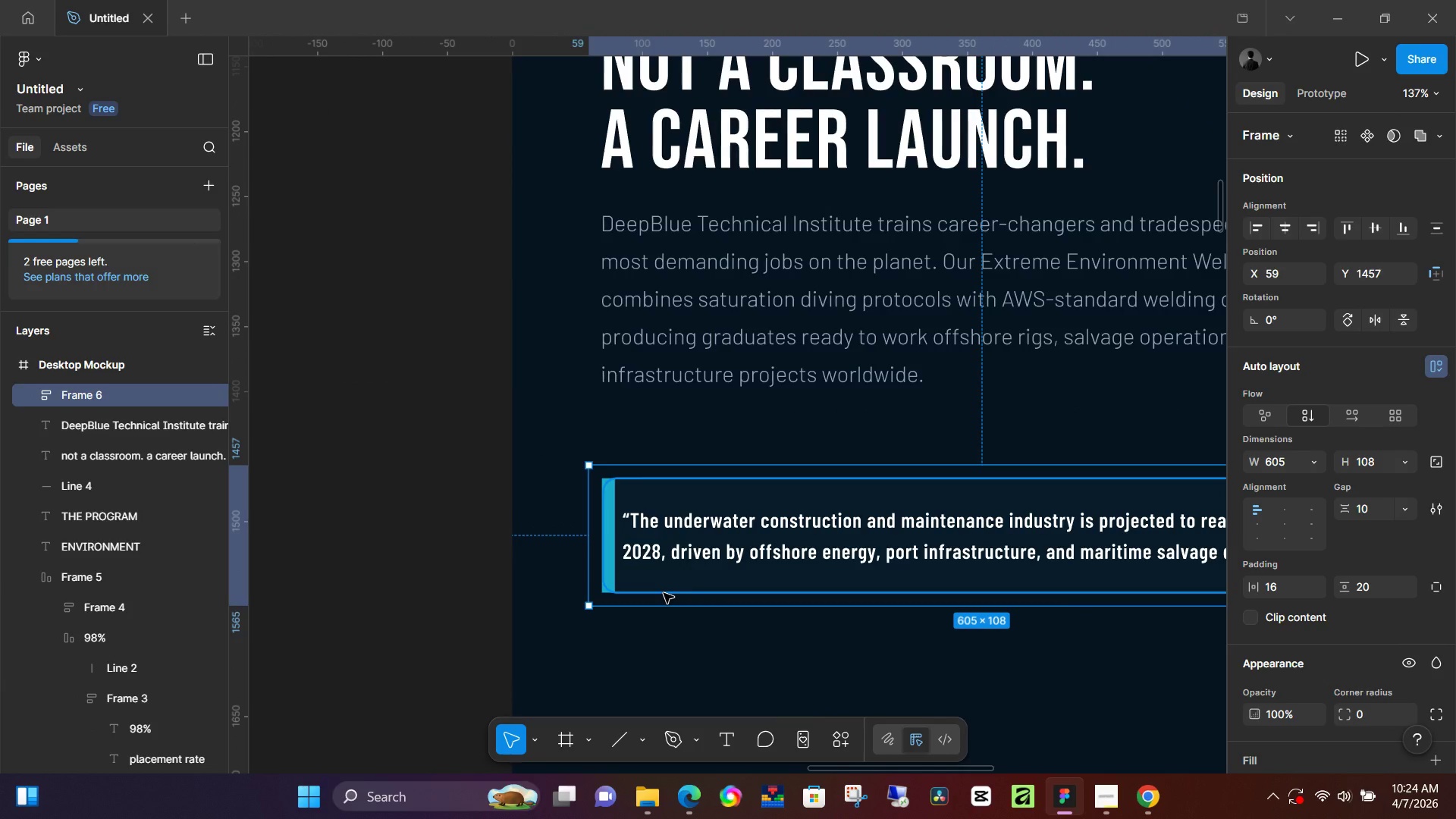 
key(Control+ControlLeft)
 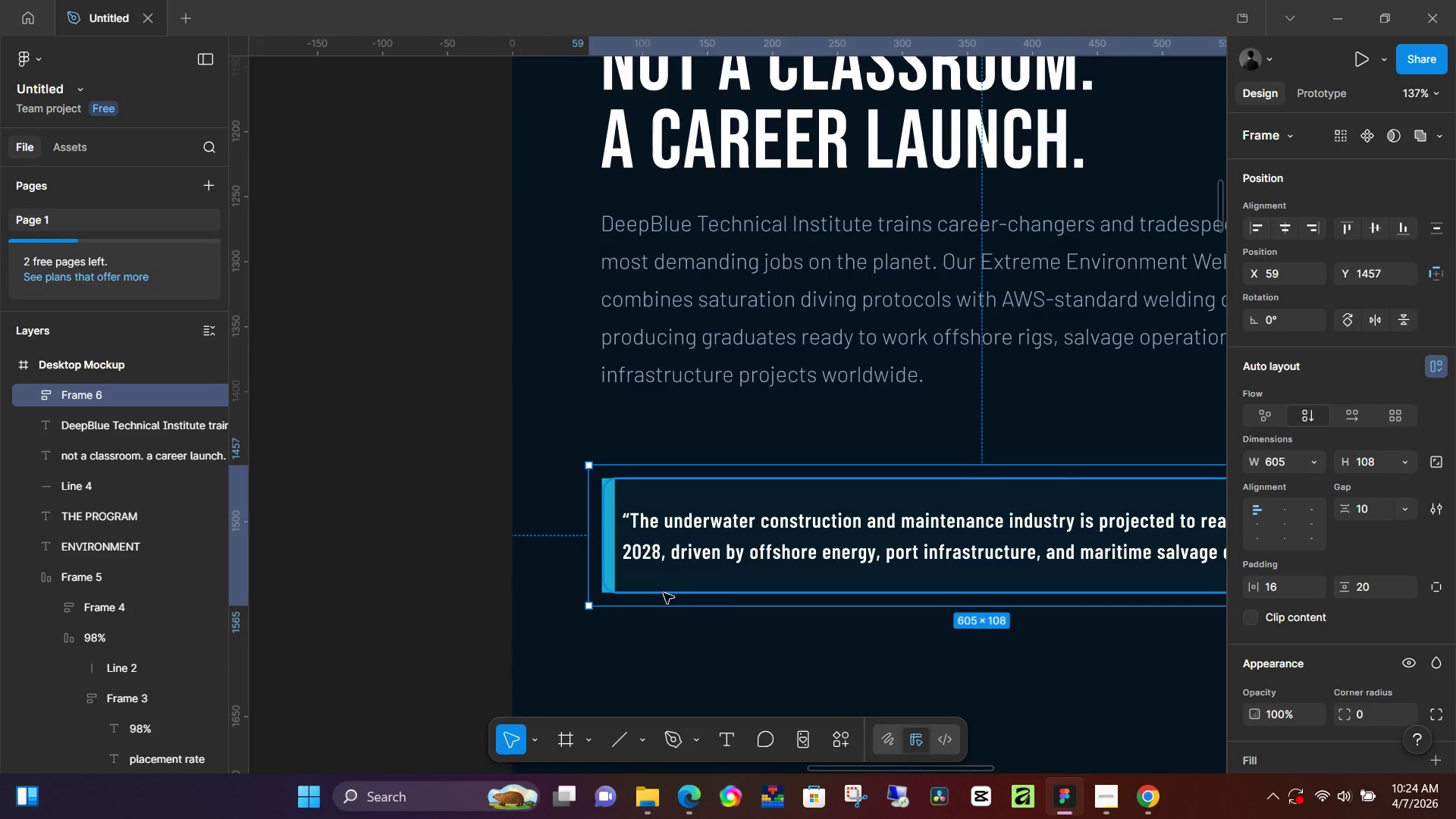 
key(Control+ControlLeft)
 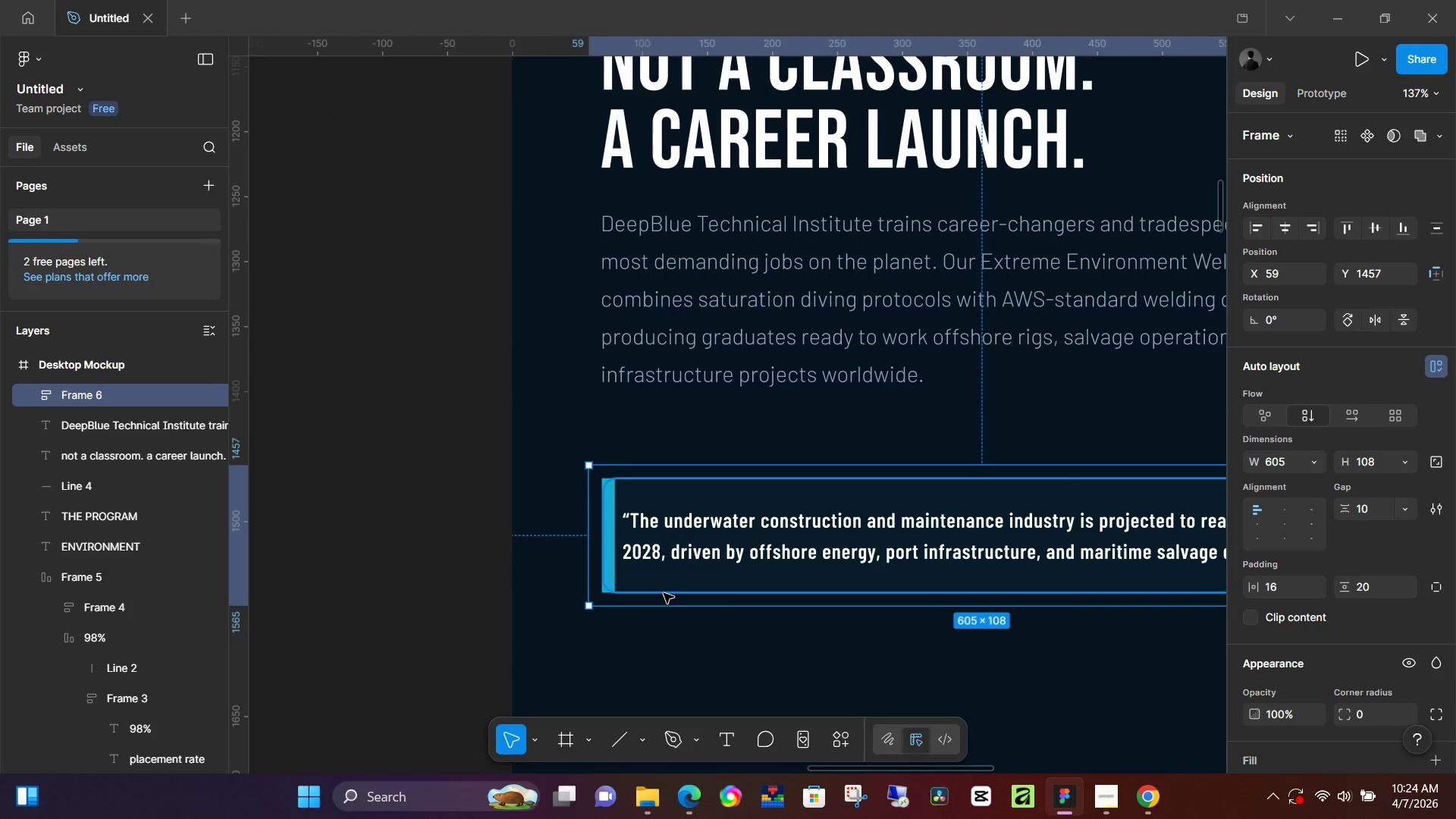 
key(Control+ControlLeft)
 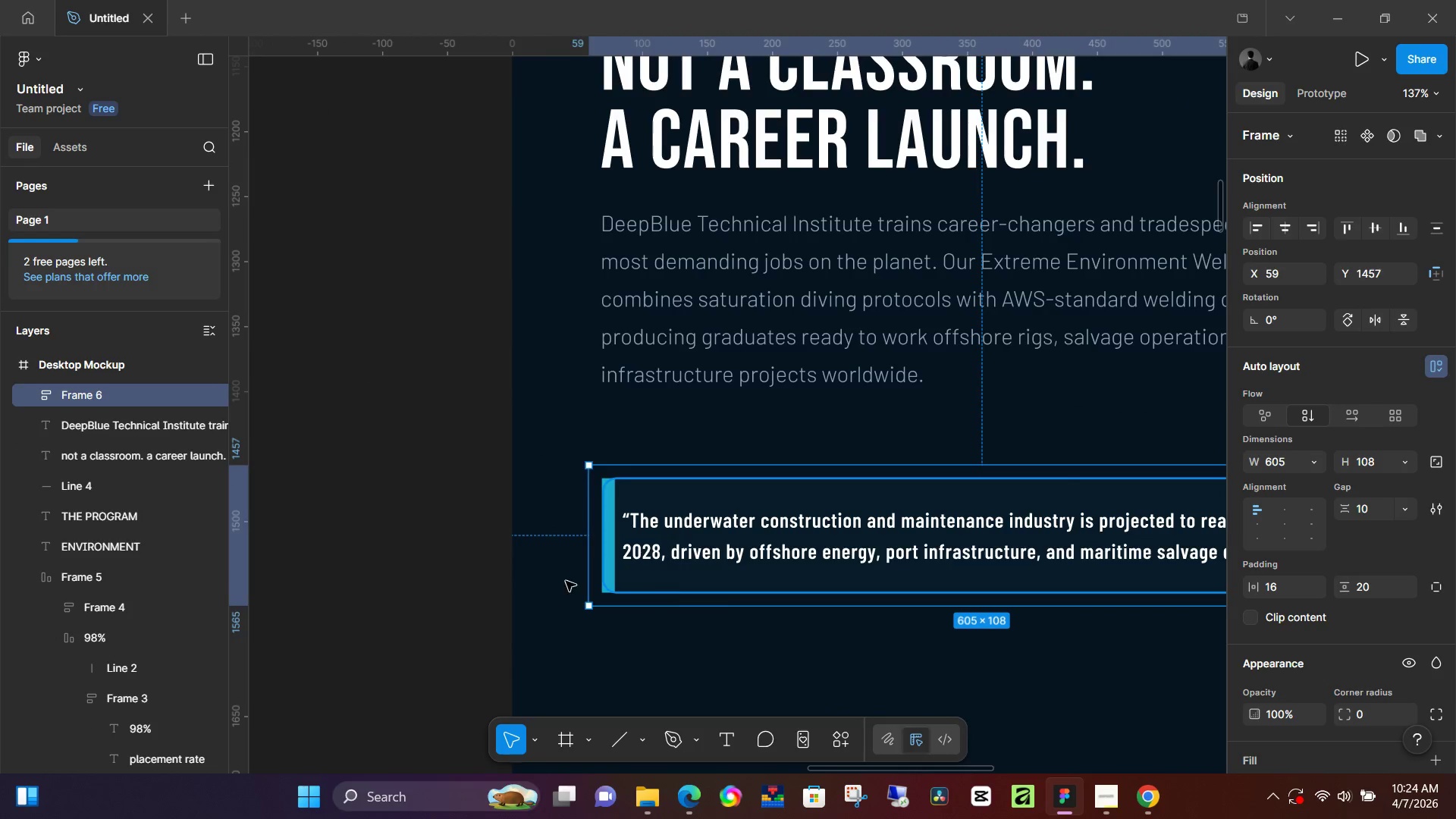 
key(Control+ControlLeft)
 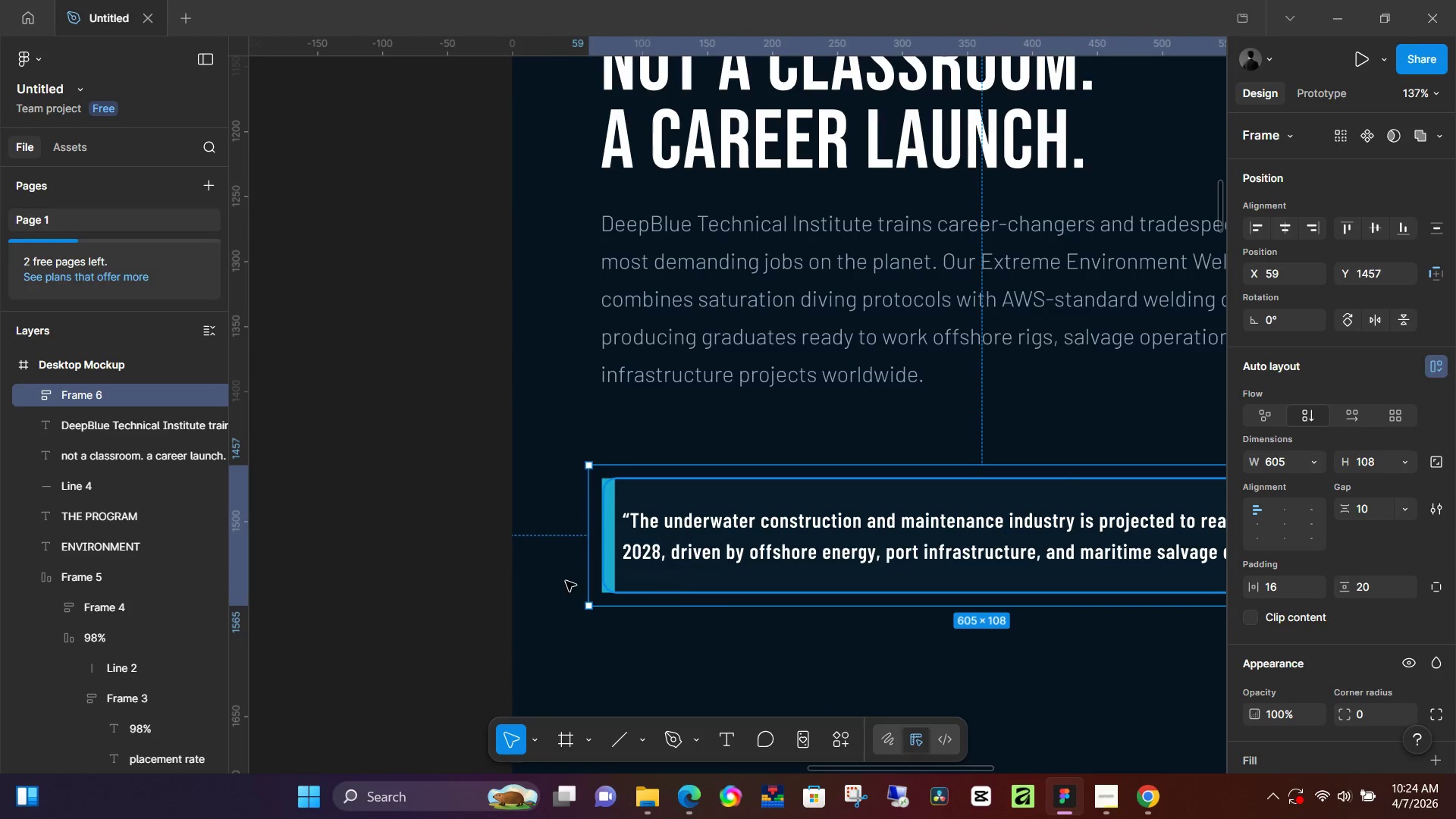 
key(Control+ControlLeft)
 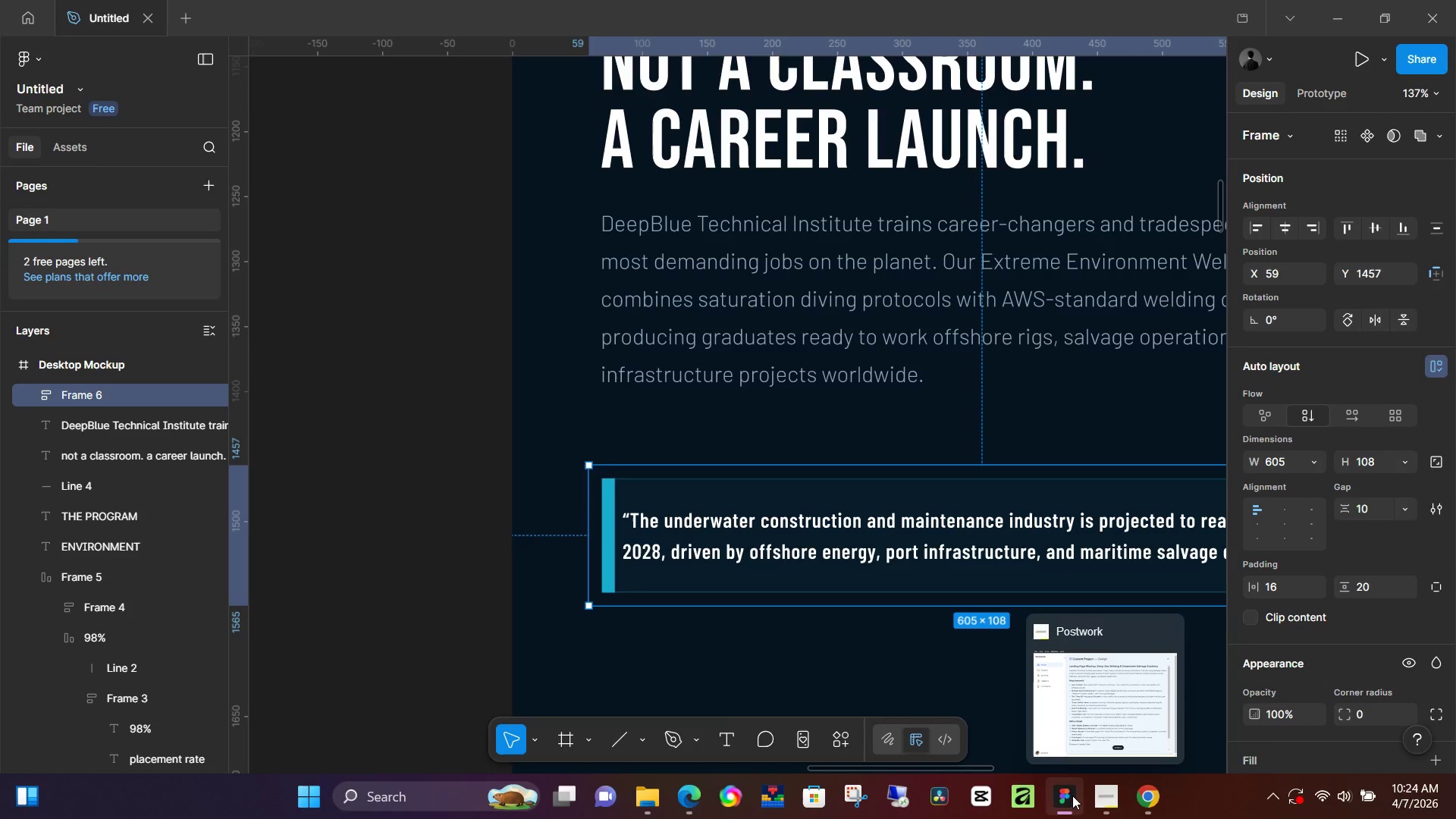 
hold_key(key=ControlLeft, duration=0.72)
 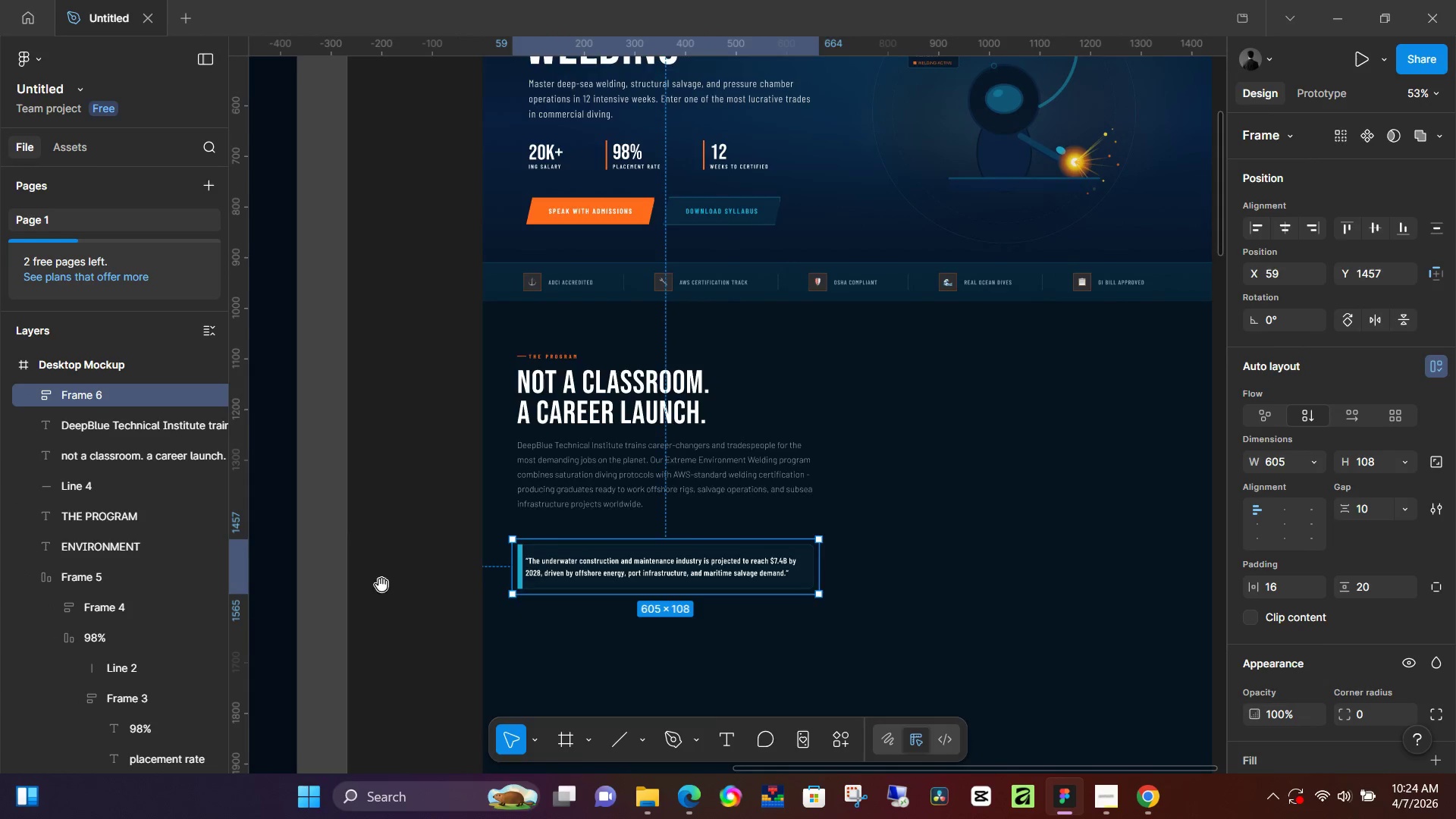 
hold_key(key=Space, duration=0.94)
 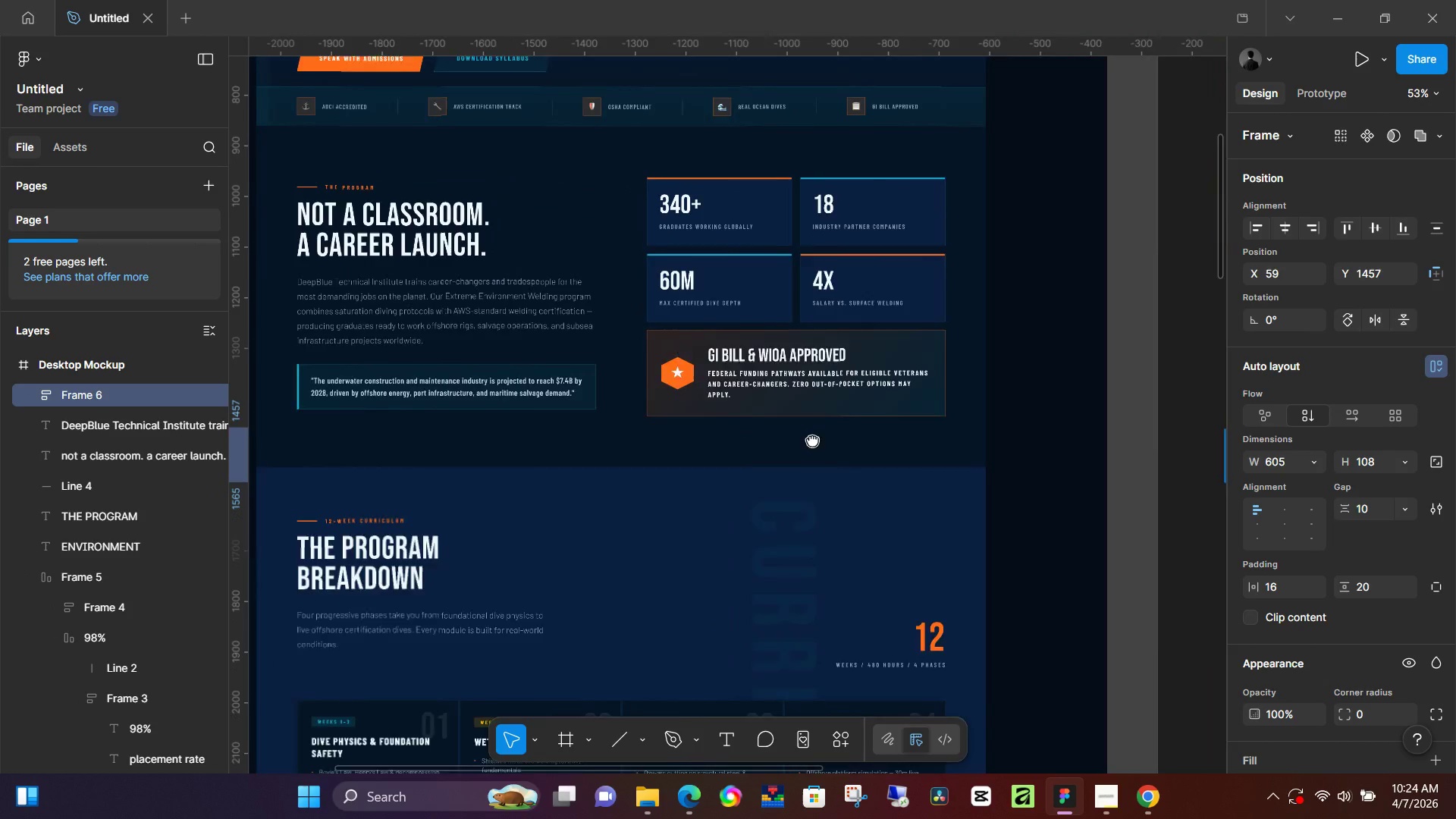 
scroll: coordinate [446, 577], scroll_direction: down, amount: 9.0
 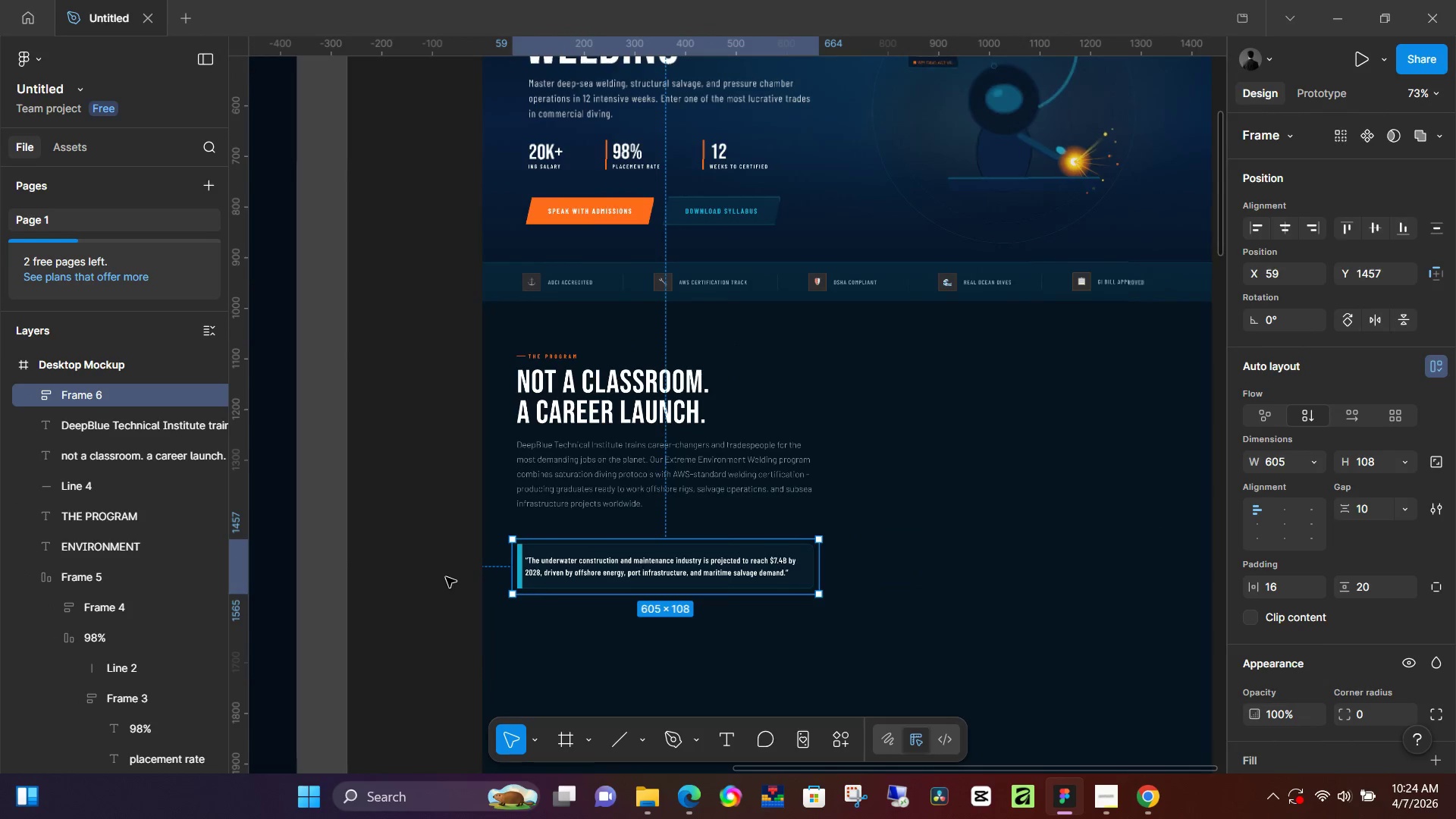 
left_click_drag(start_coordinate=[381, 585], to_coordinate=[889, 482])
 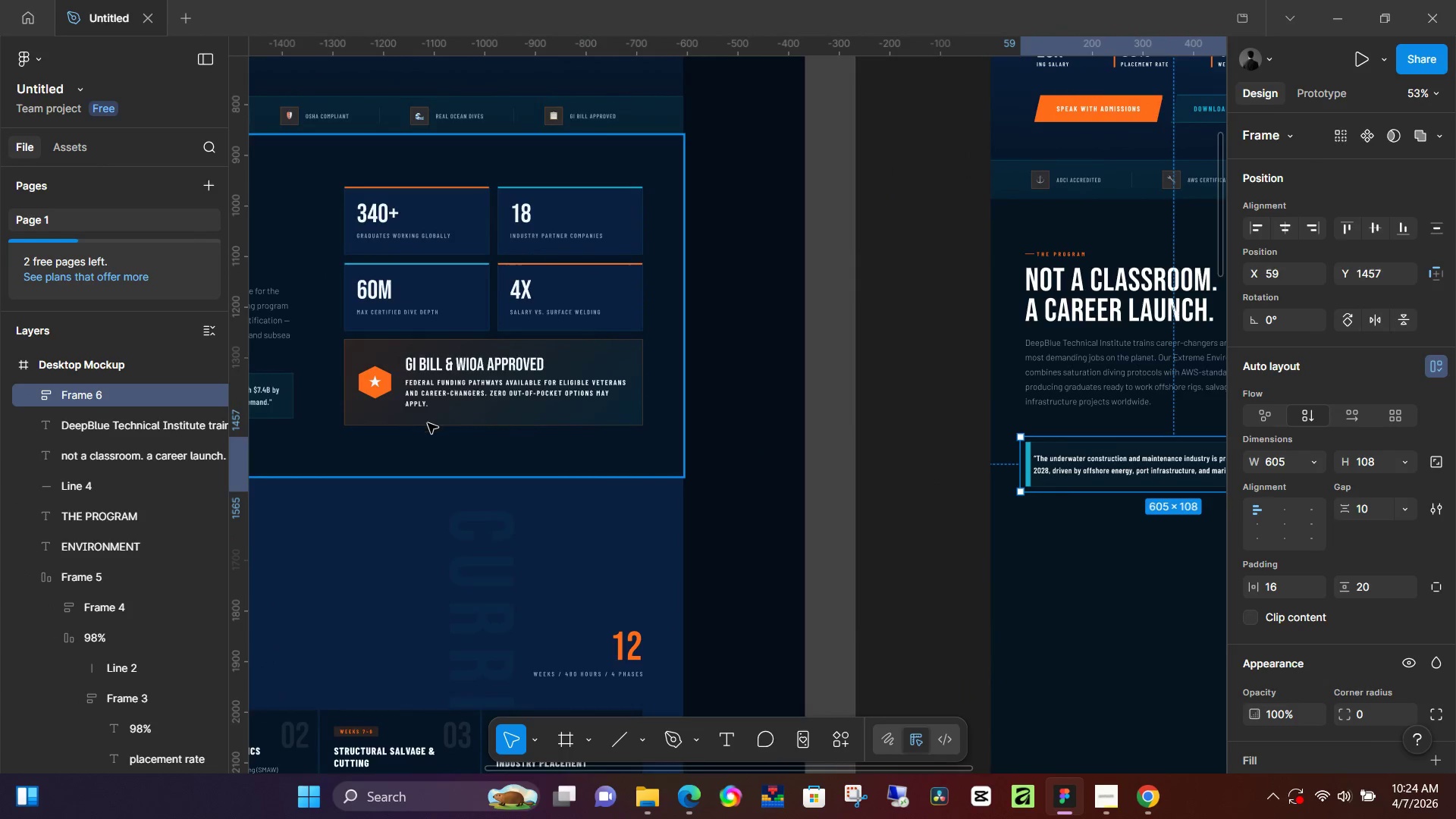 
hold_key(key=Space, duration=0.55)
 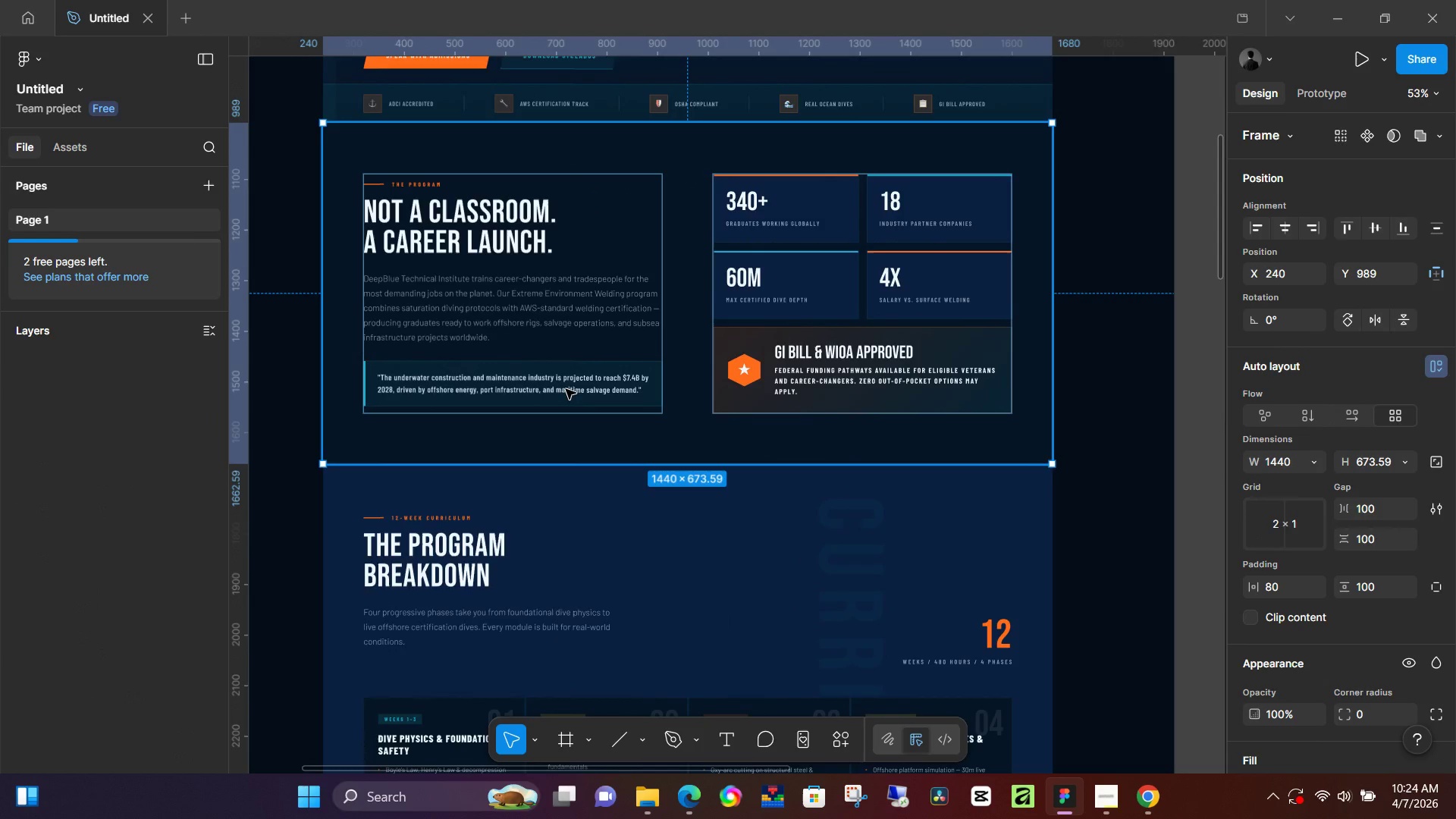 
left_click_drag(start_coordinate=[458, 452], to_coordinate=[827, 440])
 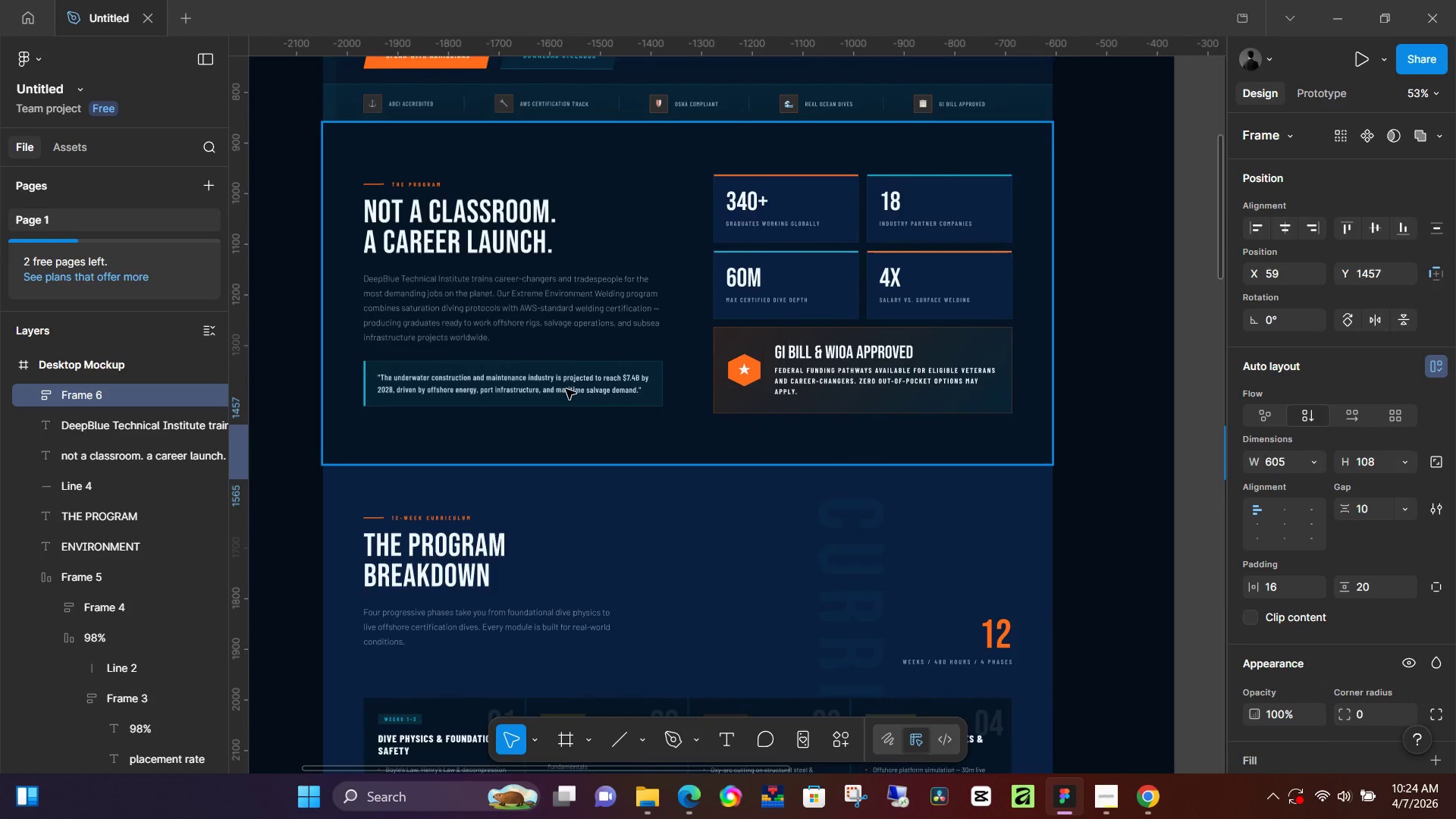 
double_click([566, 389])
 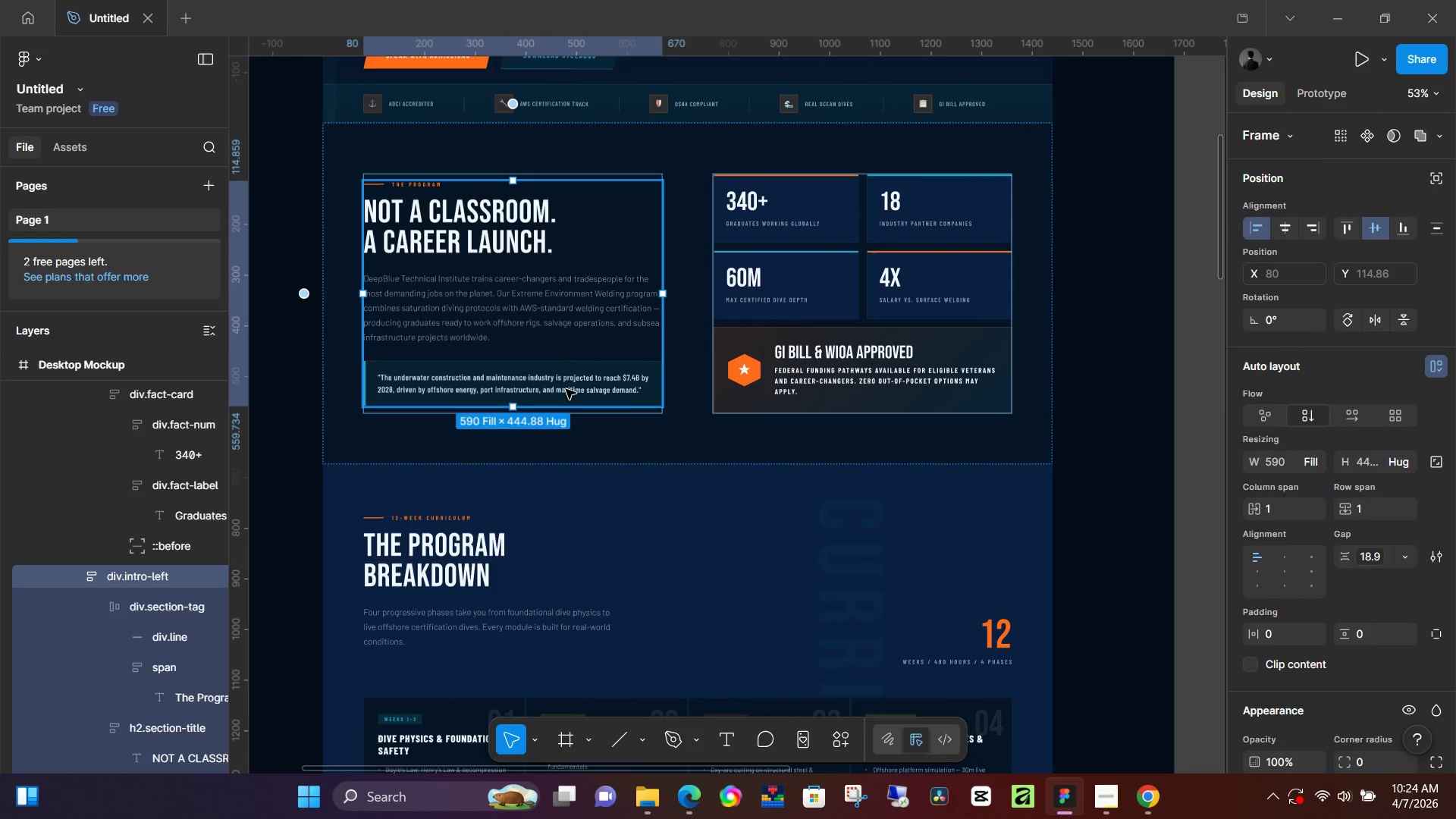 
double_click([566, 389])
 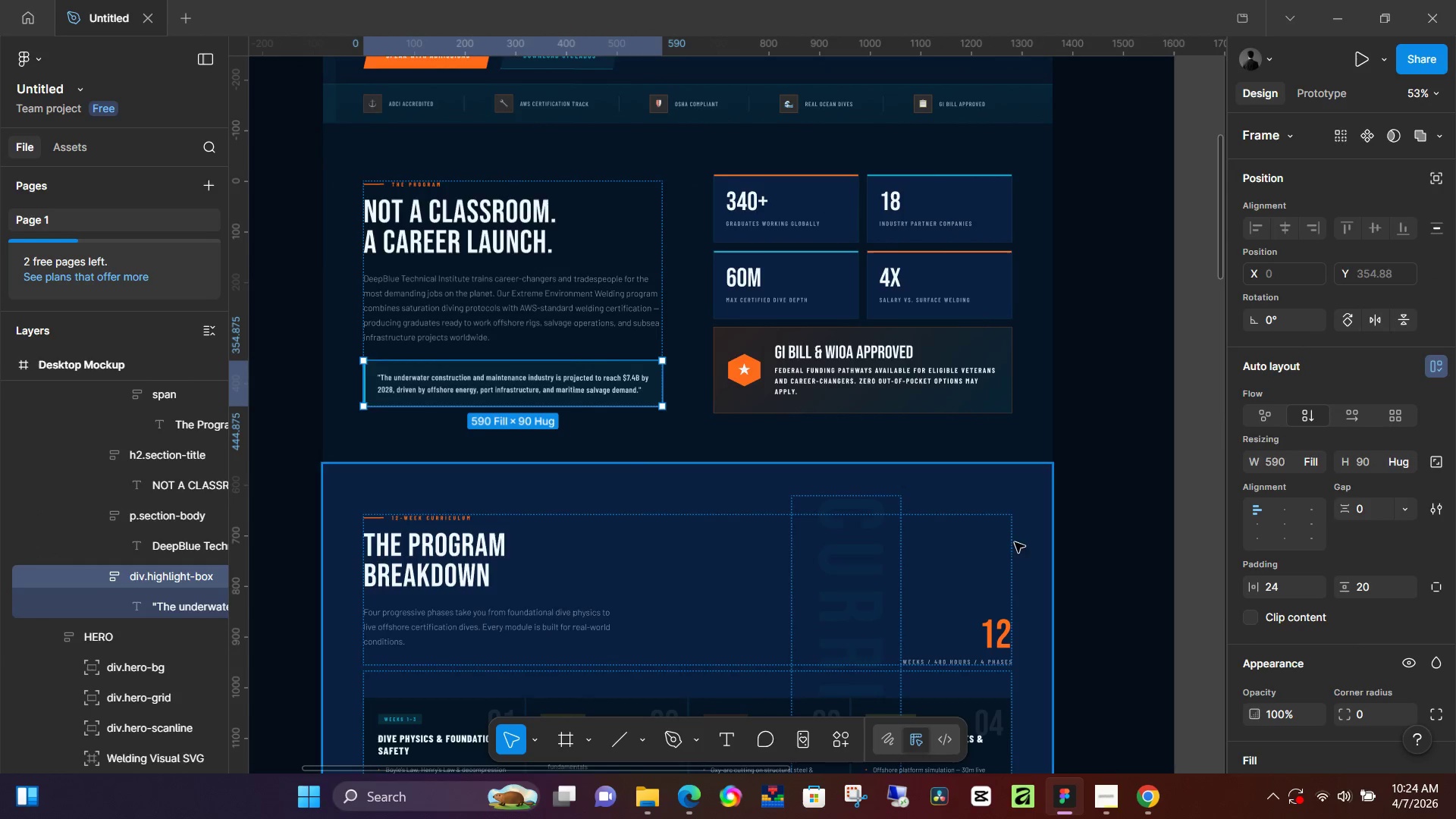 
left_click([1115, 554])
 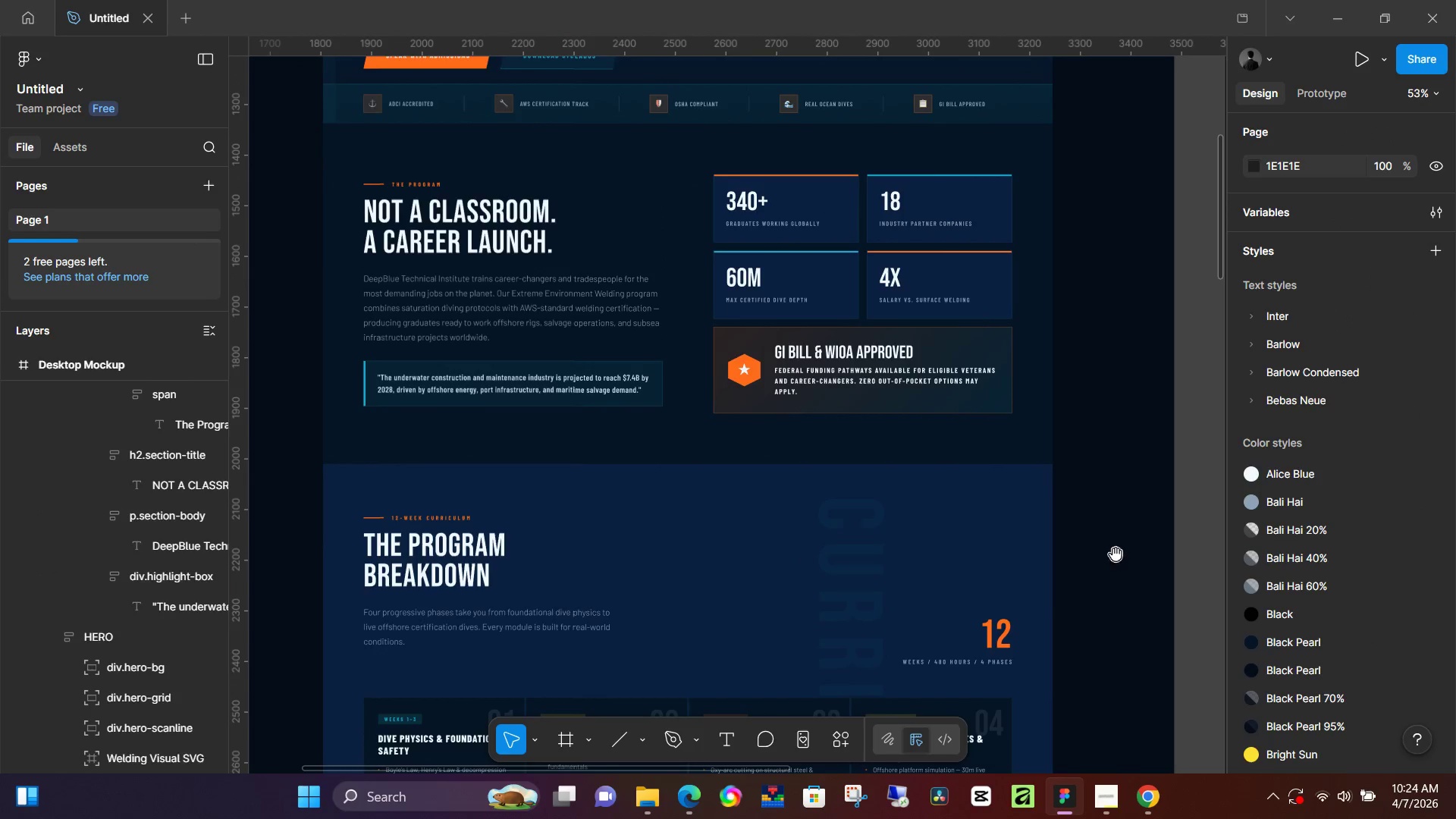 
hold_key(key=Space, duration=0.61)
 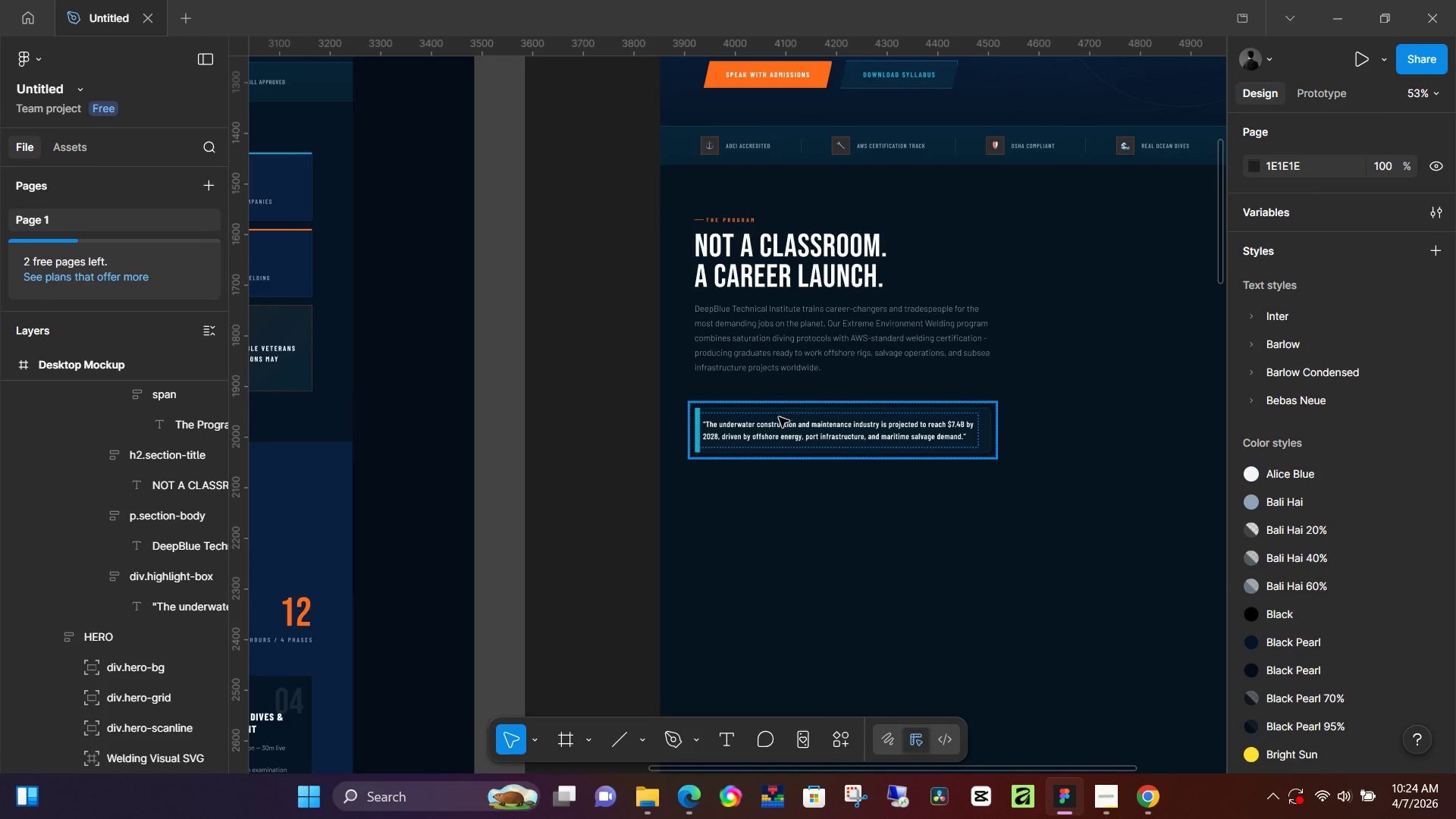 
left_click_drag(start_coordinate=[1116, 556], to_coordinate=[416, 534])
 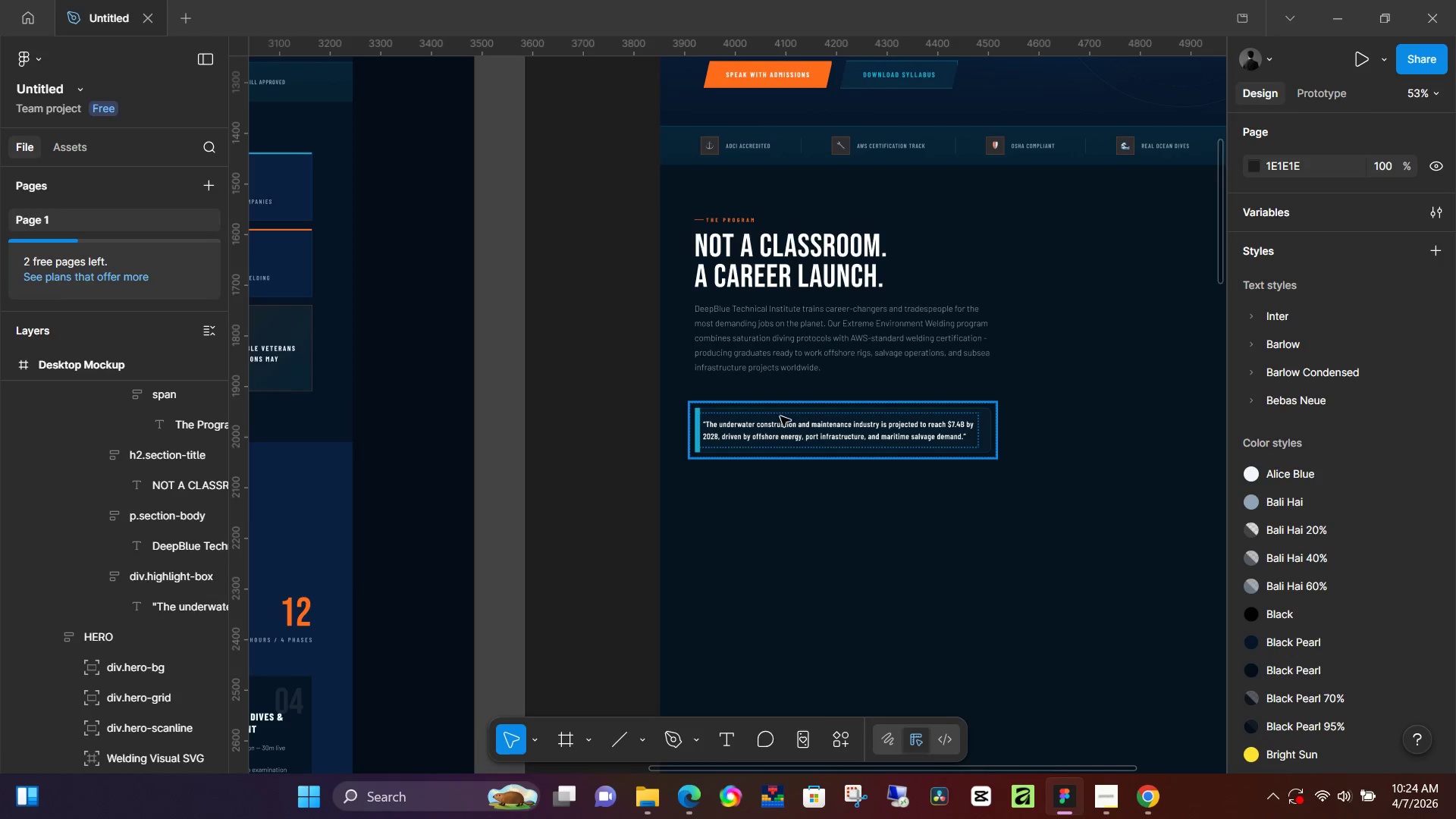 
left_click([780, 416])
 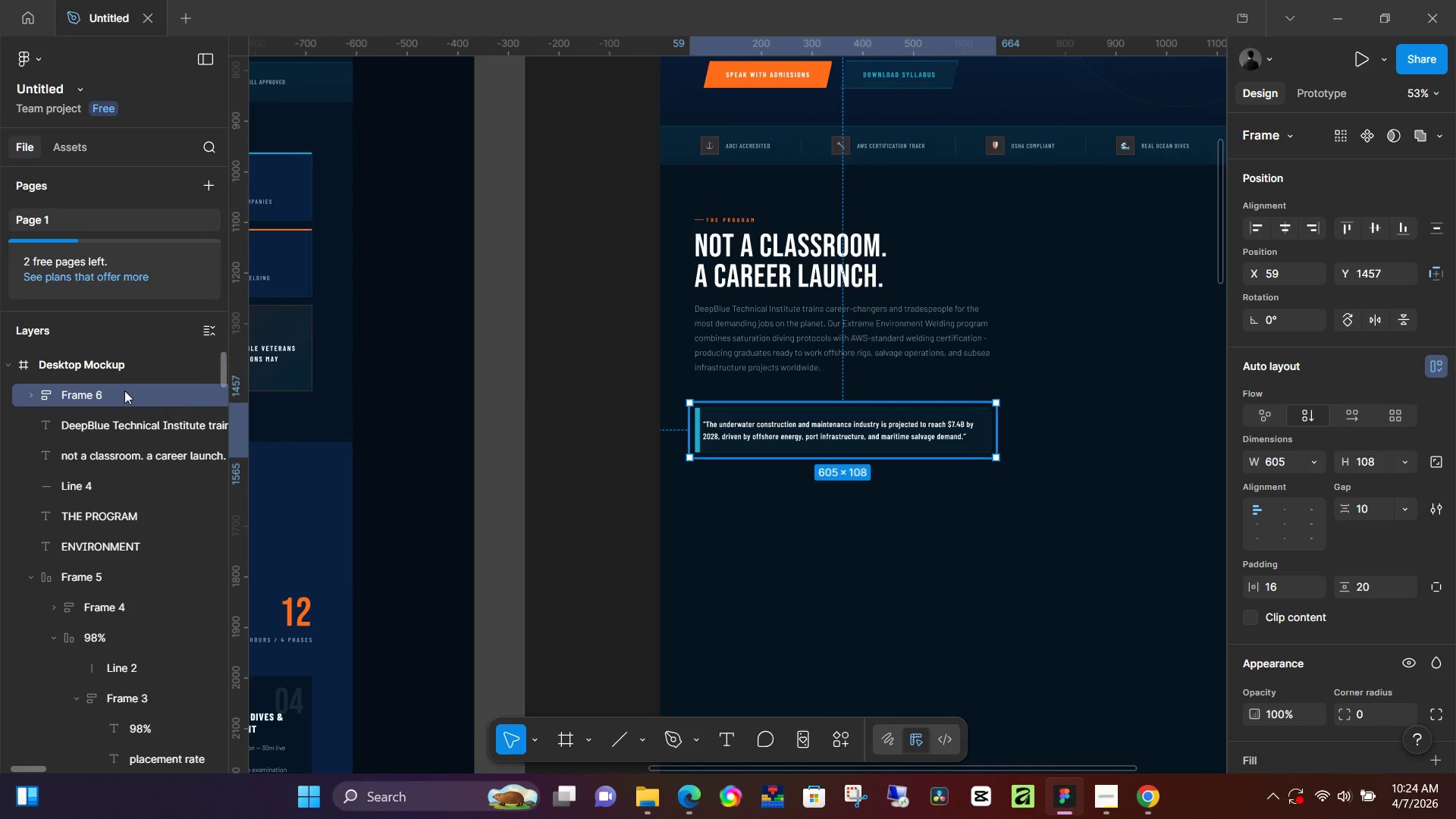 
double_click([124, 391])
 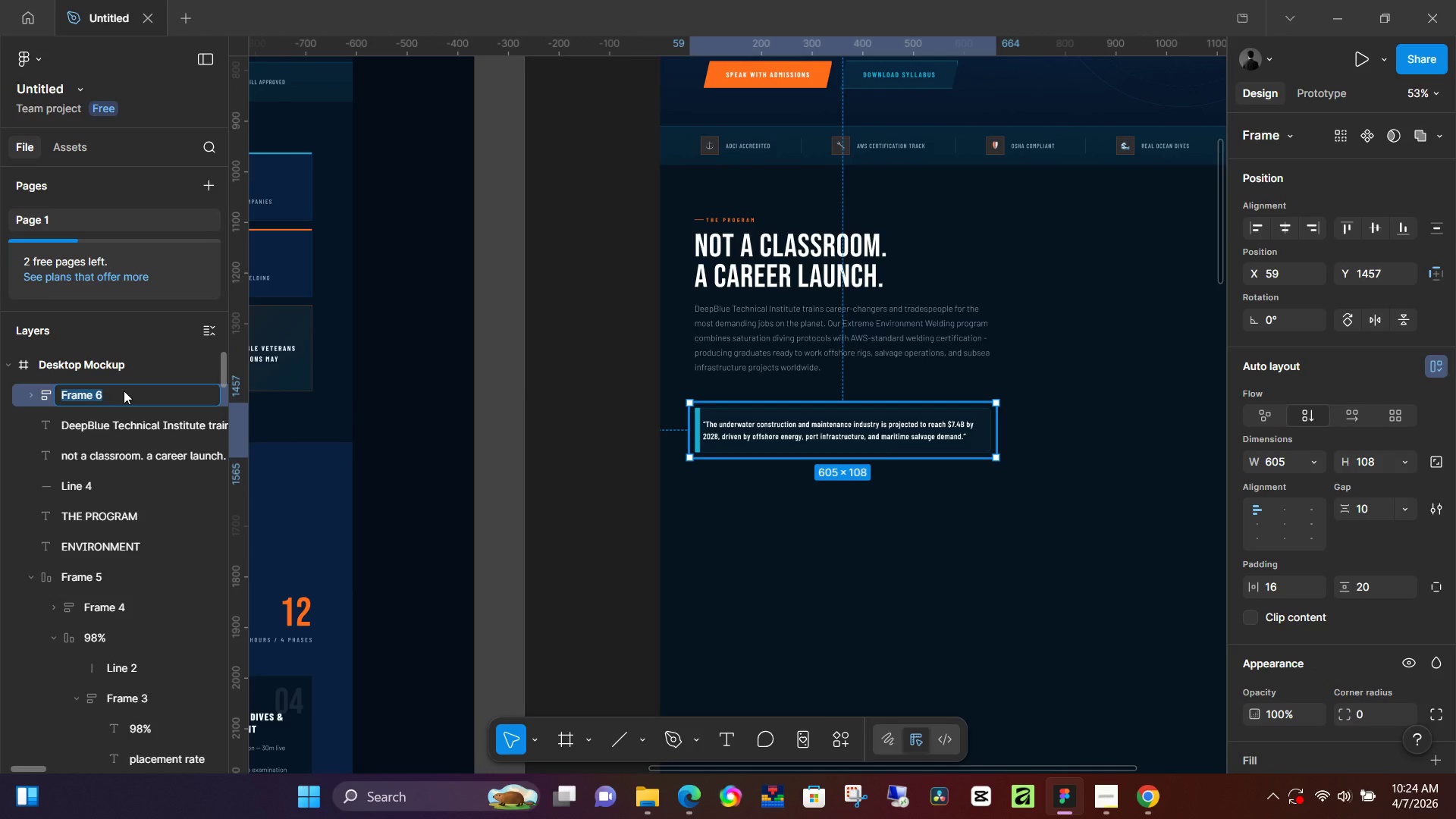 
type(Highlight box)
 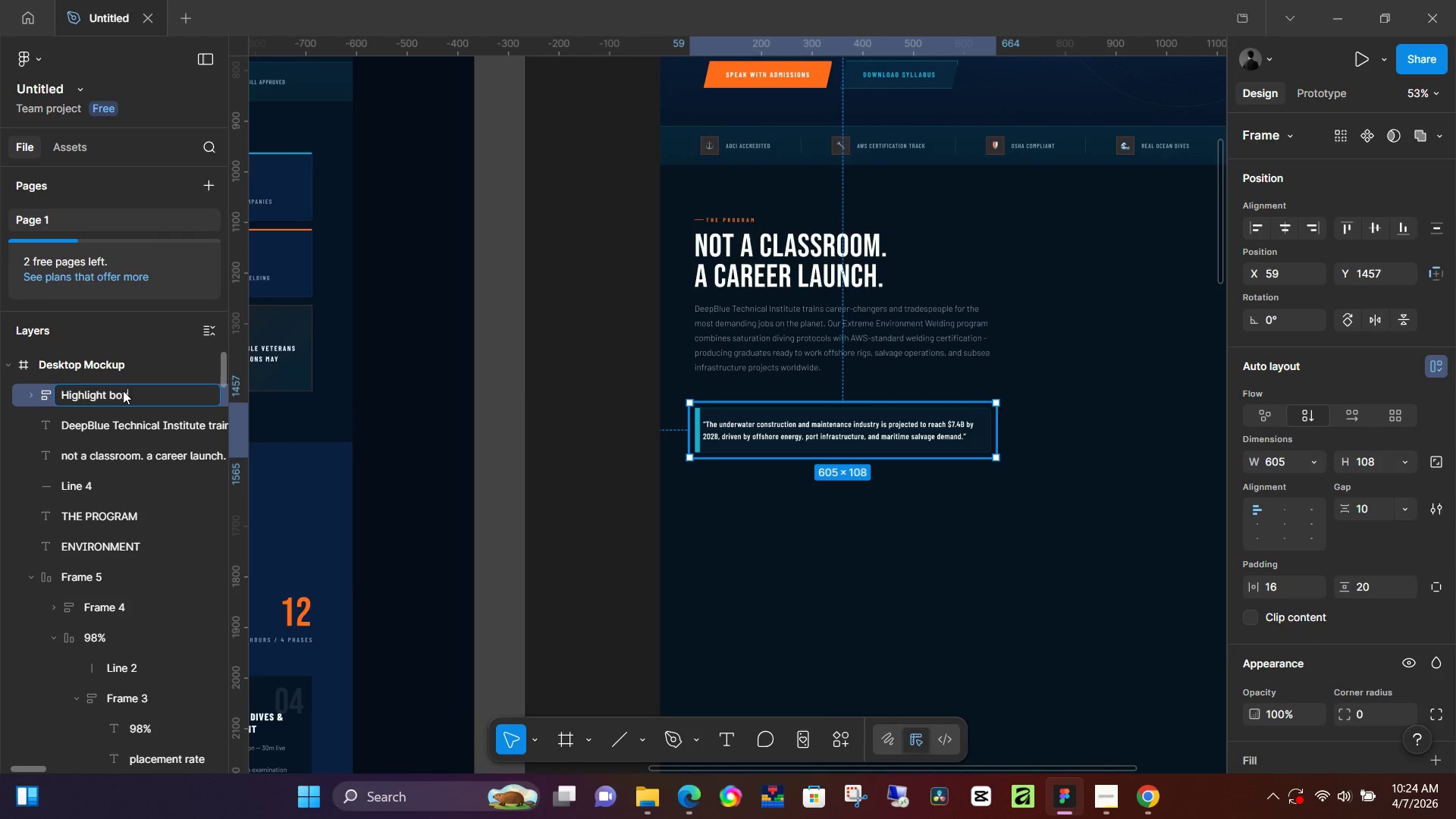 
key(Enter)
 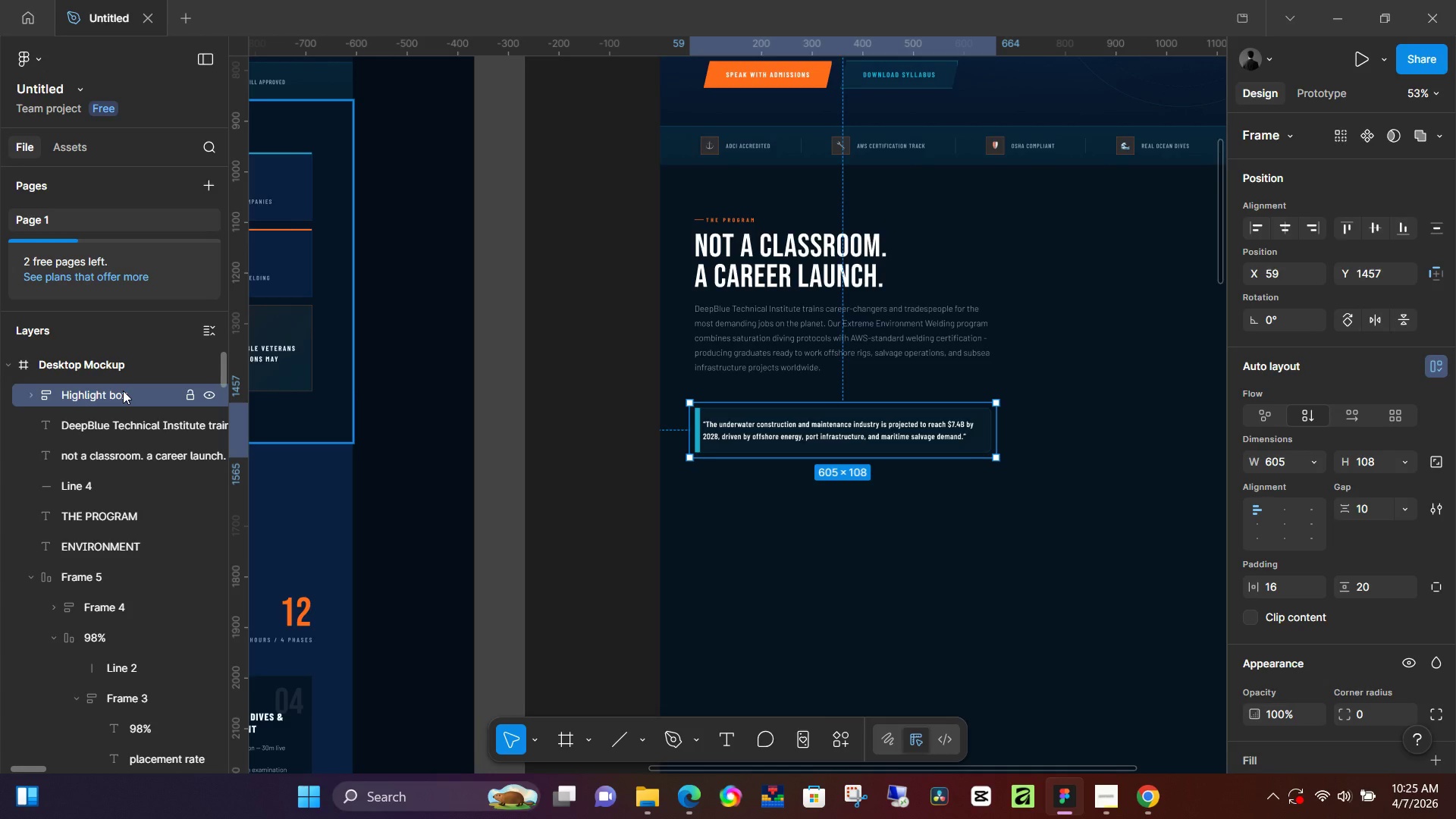 
wait(56.88)
 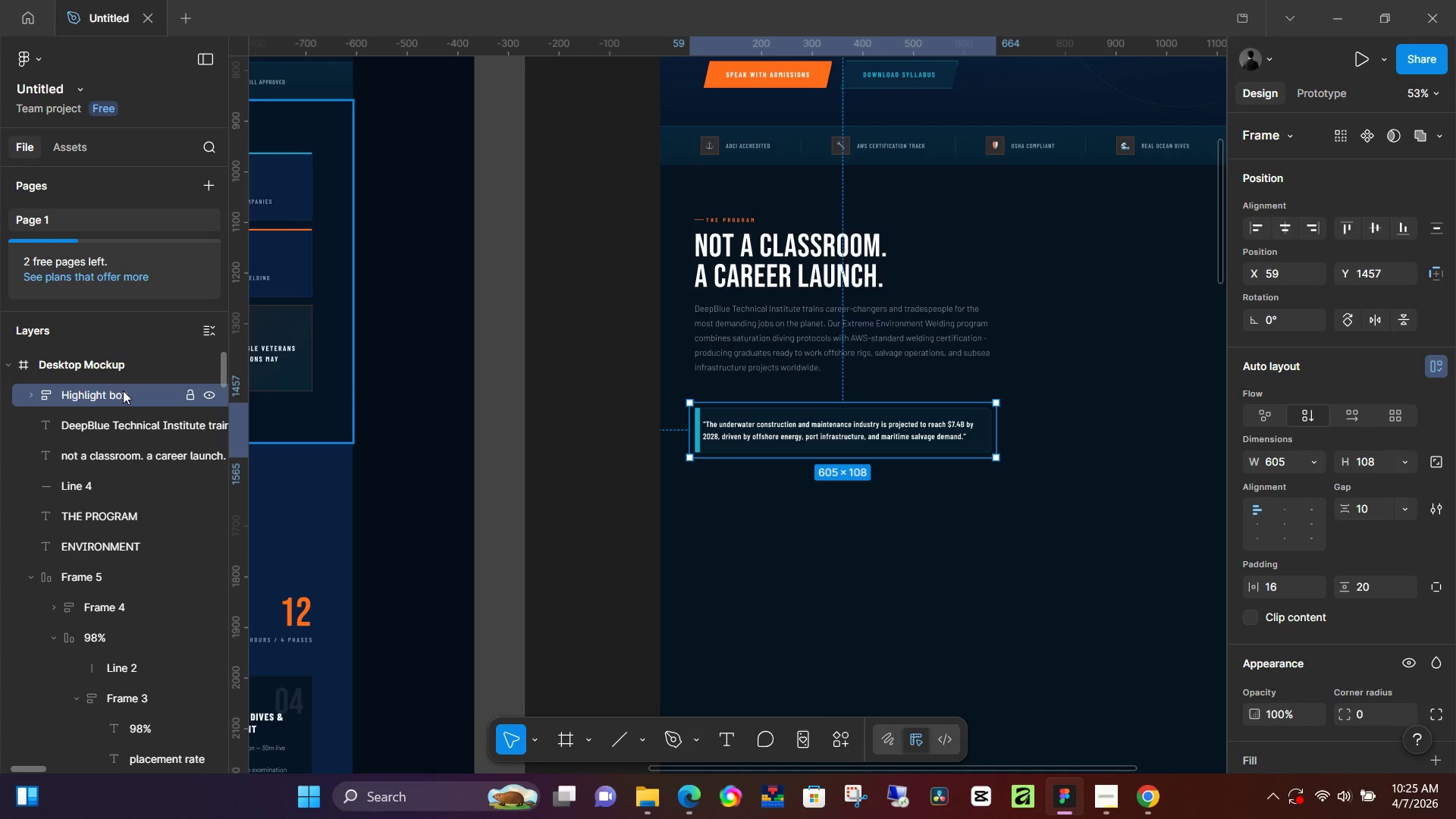 
left_click([511, 369])
 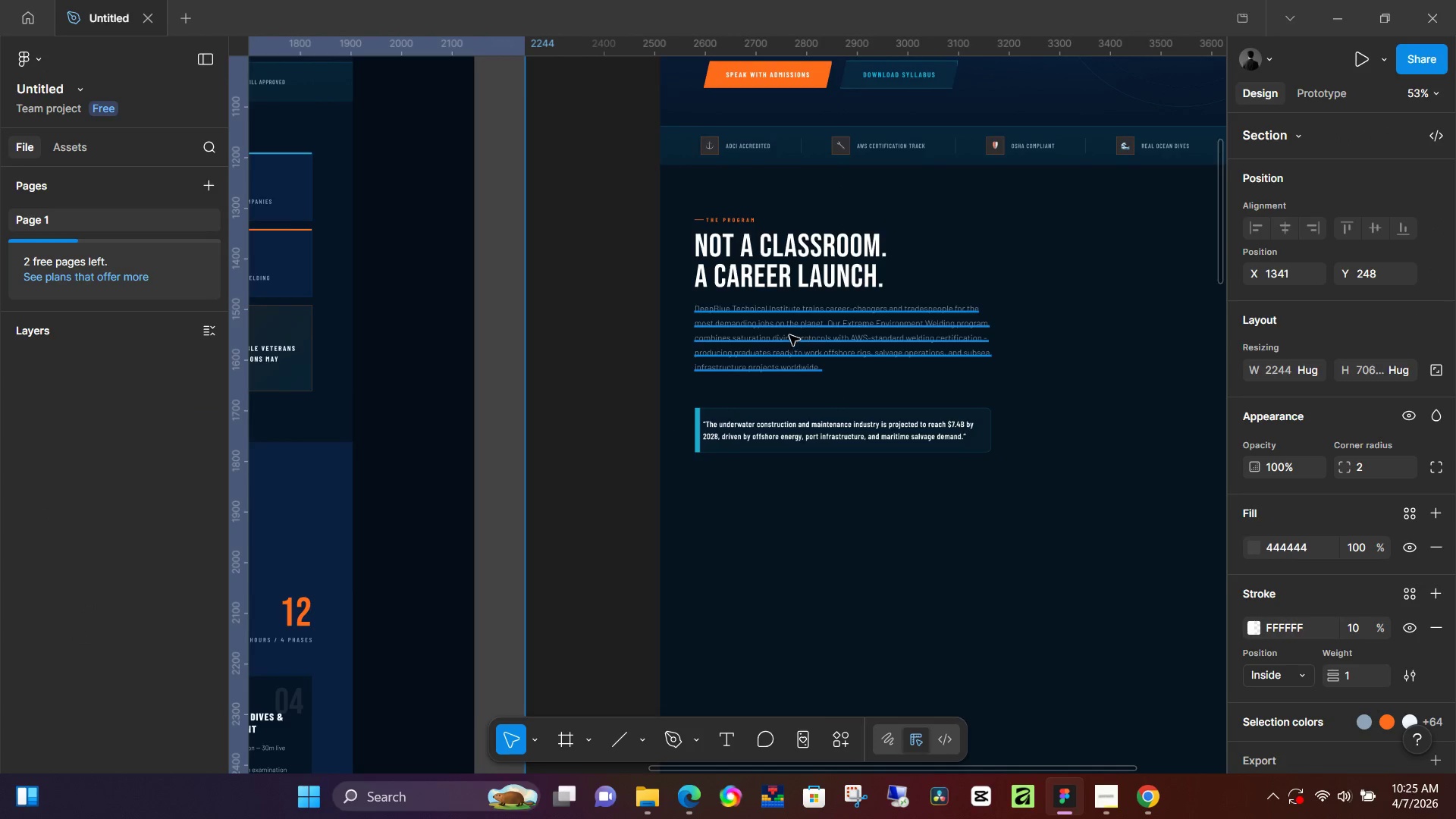 
left_click([764, 333])
 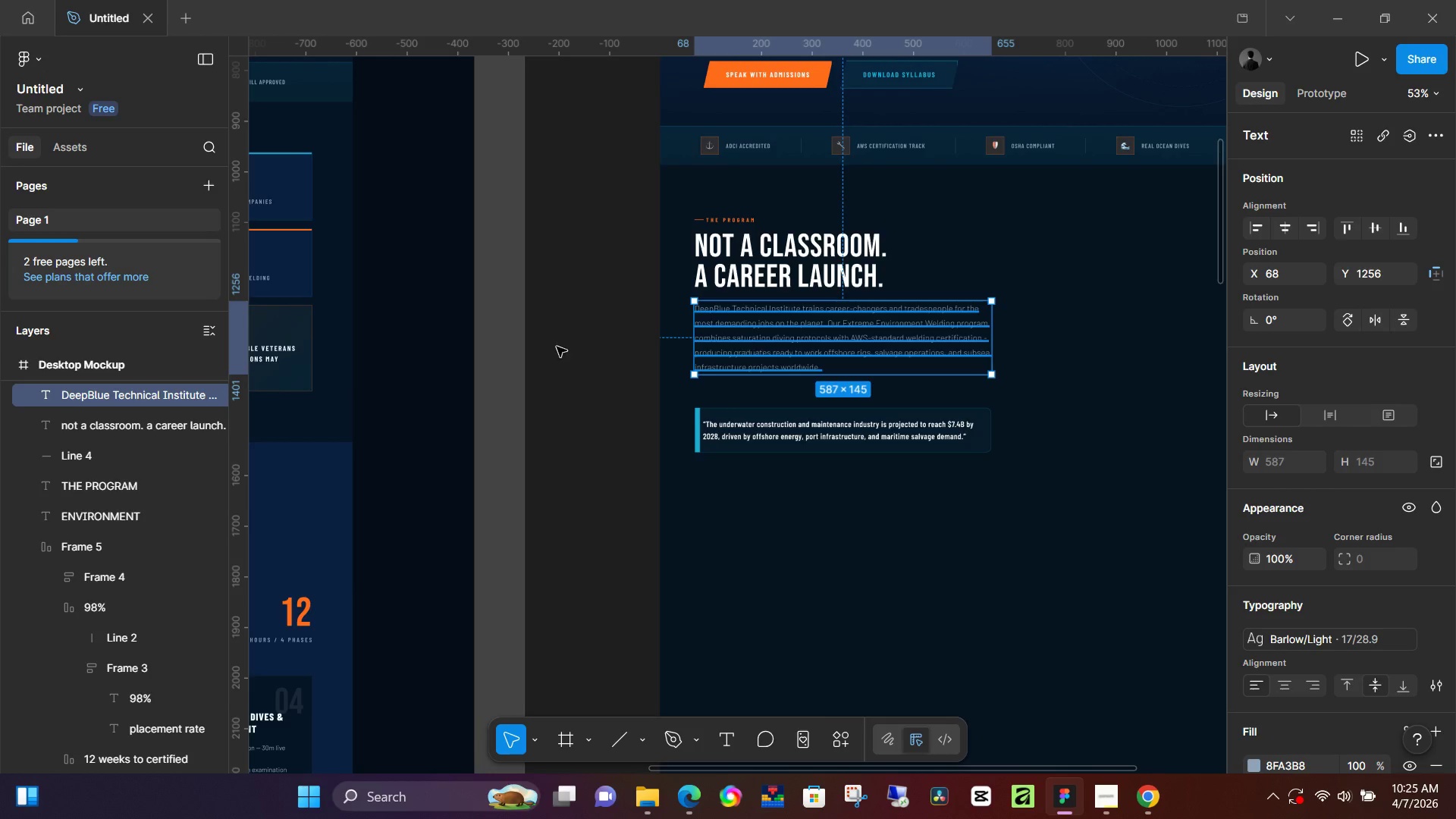 
hold_key(key=Space, duration=0.94)
 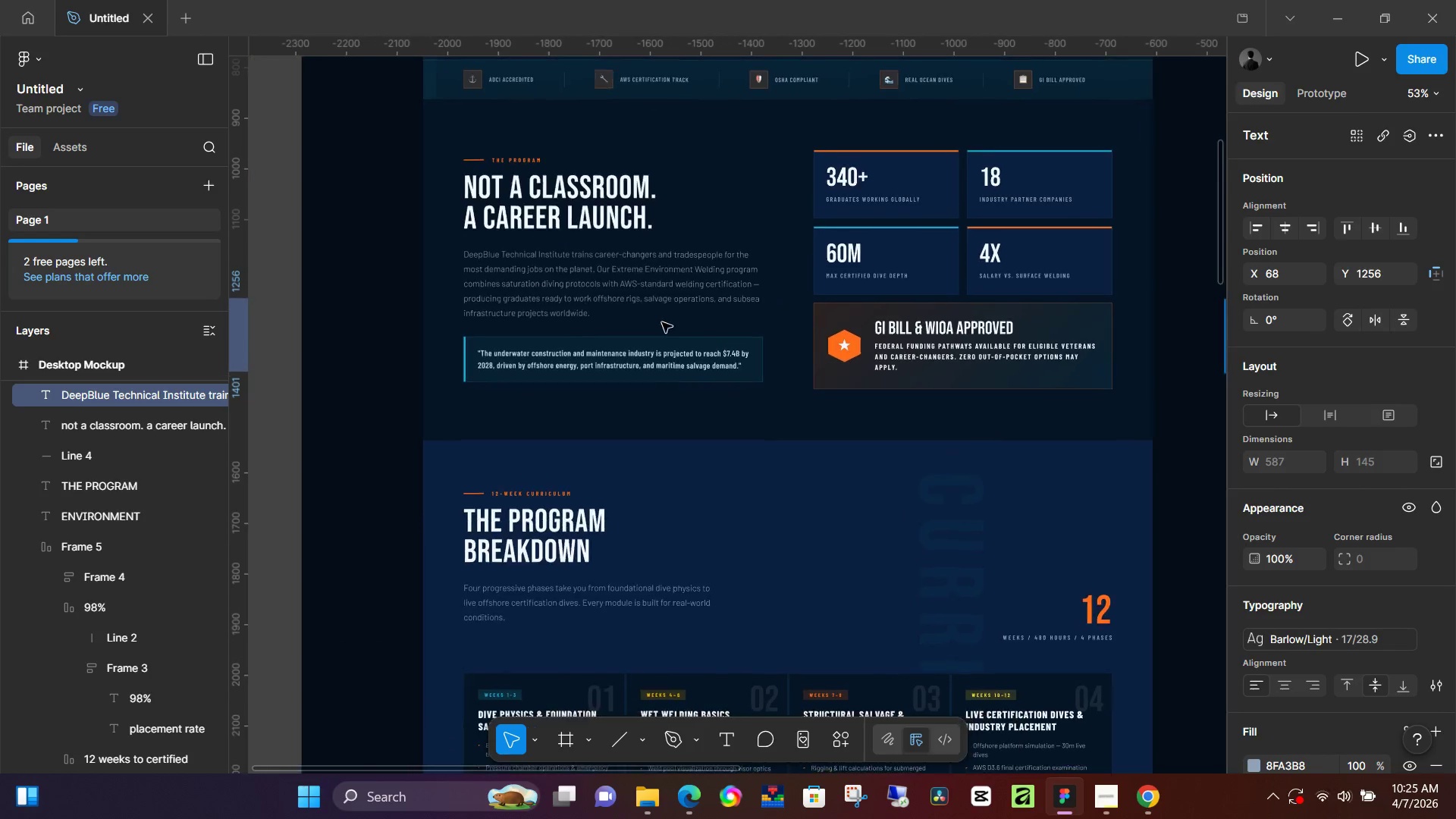 
left_click_drag(start_coordinate=[403, 344], to_coordinate=[929, 328])
 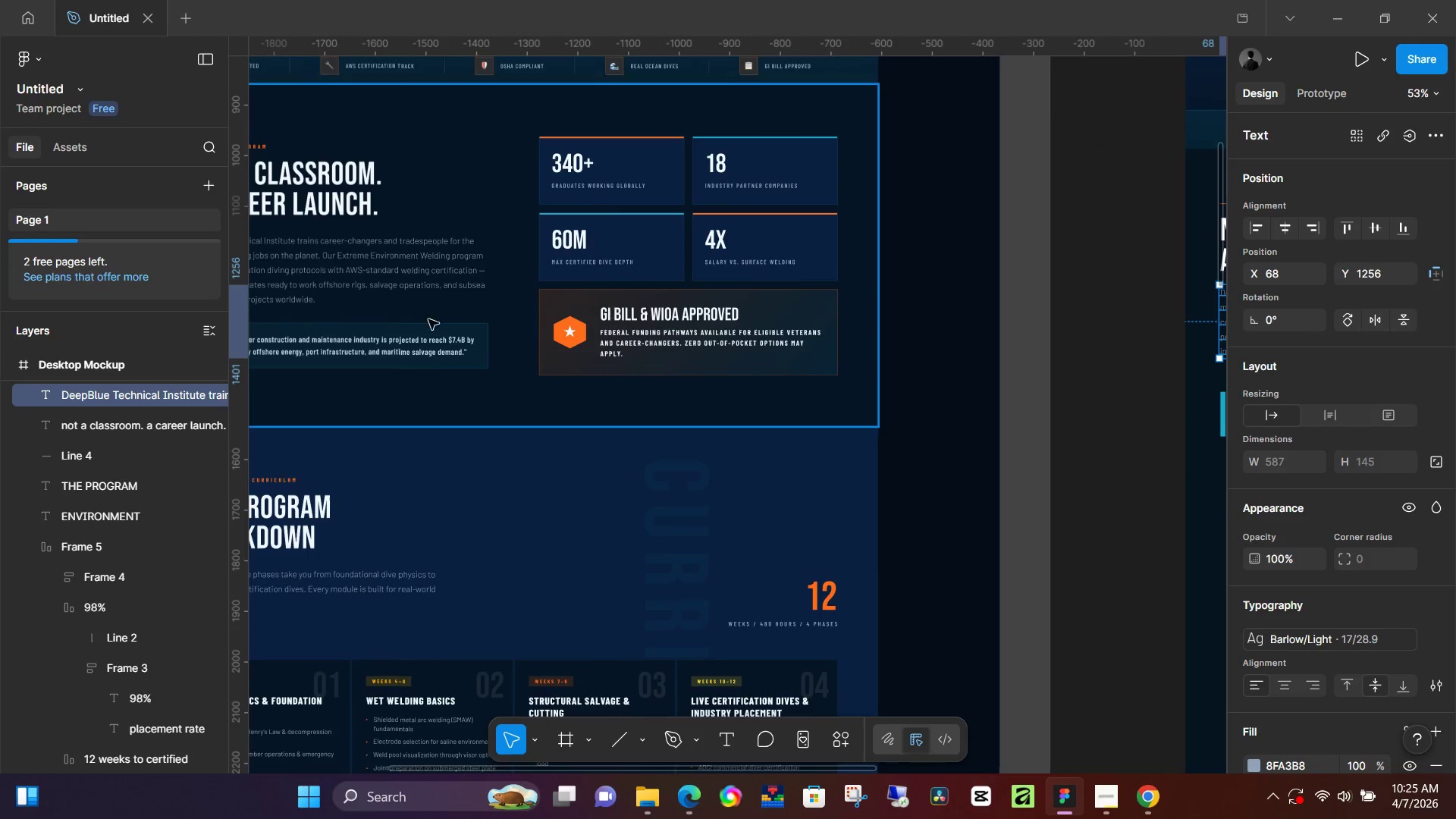 
hold_key(key=Space, duration=0.36)
 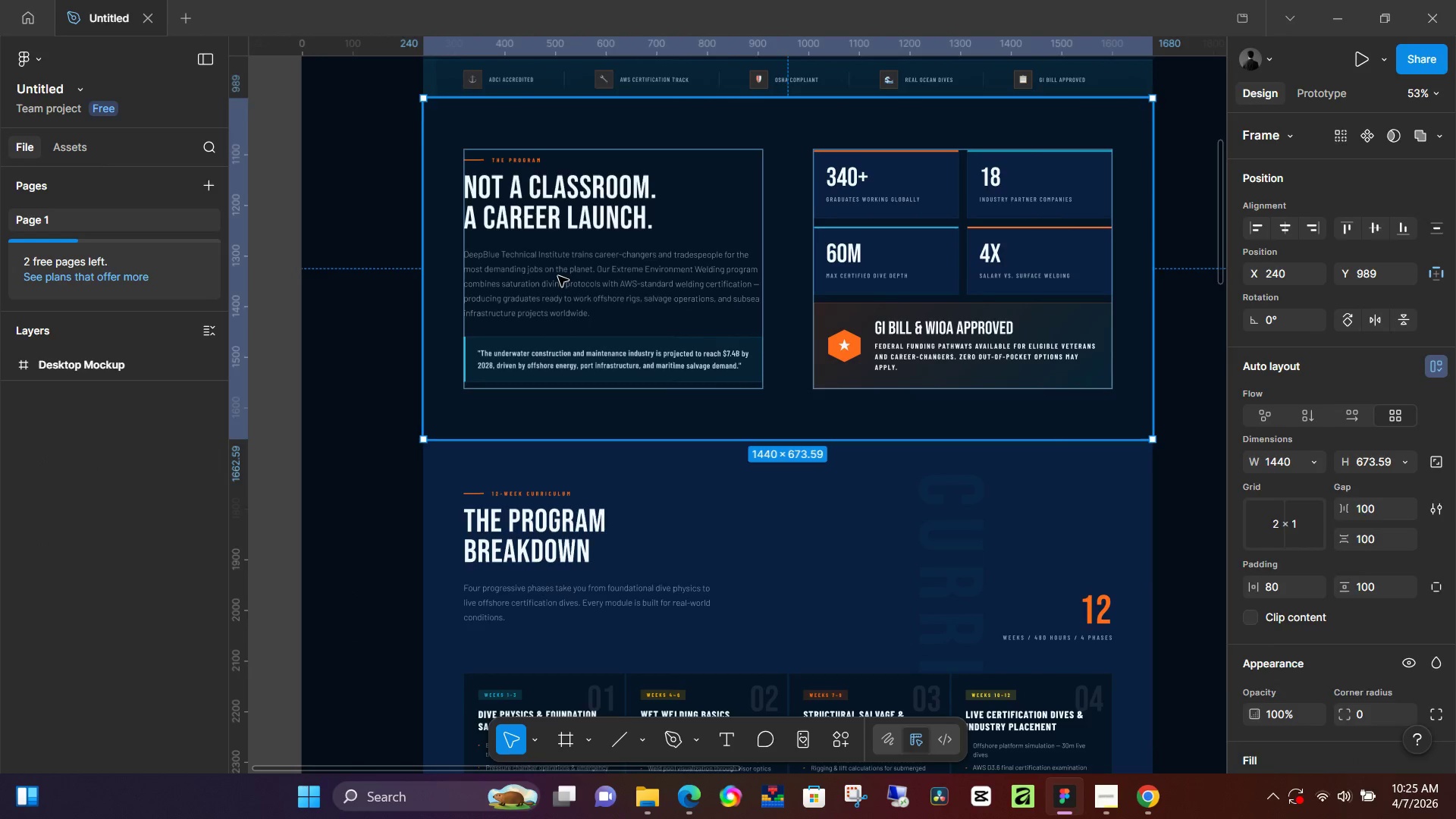 
left_click_drag(start_coordinate=[419, 322], to_coordinate=[694, 335])
 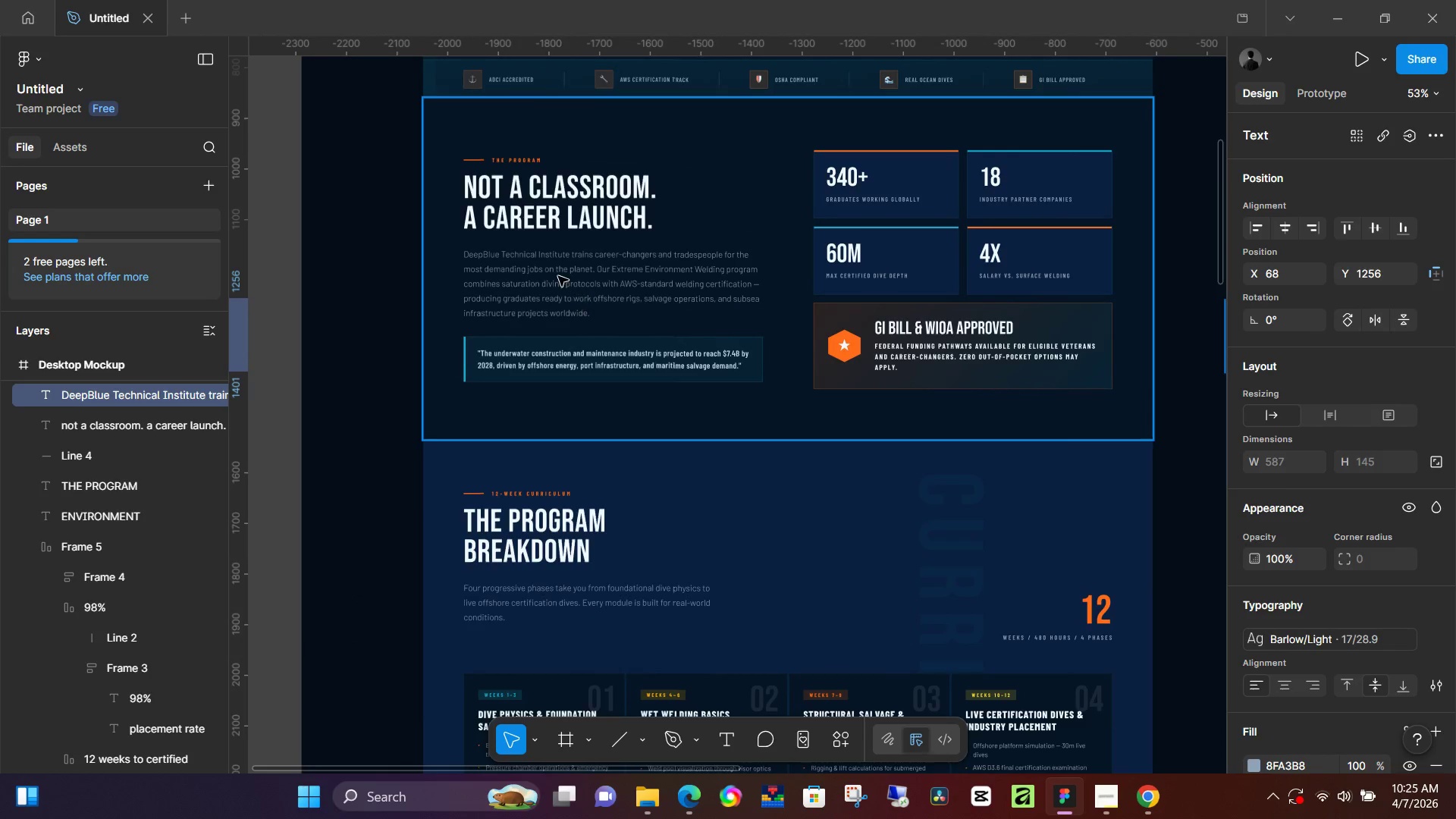 
double_click([558, 276])
 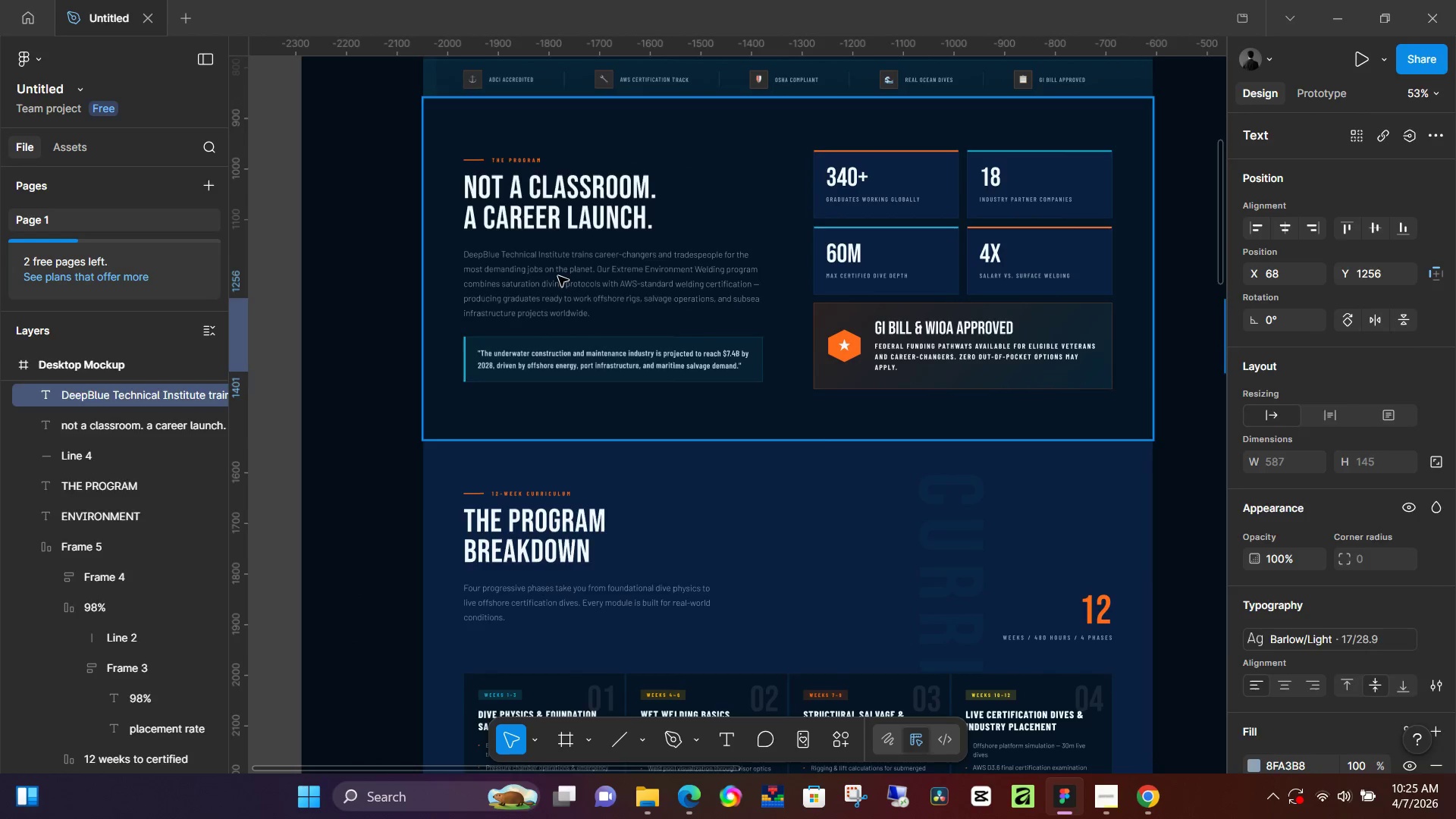 
triple_click([558, 276])
 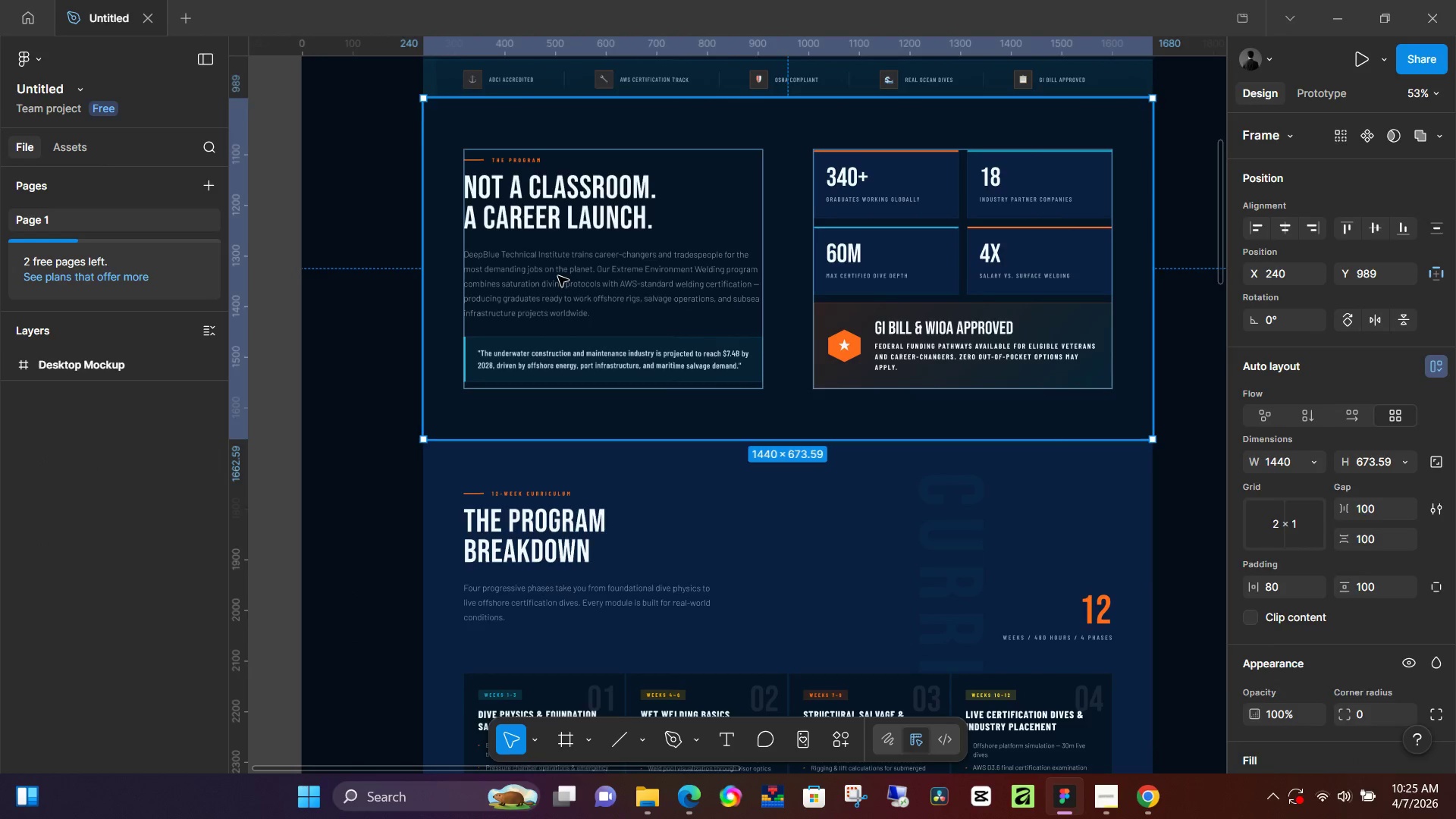 
triple_click([558, 276])
 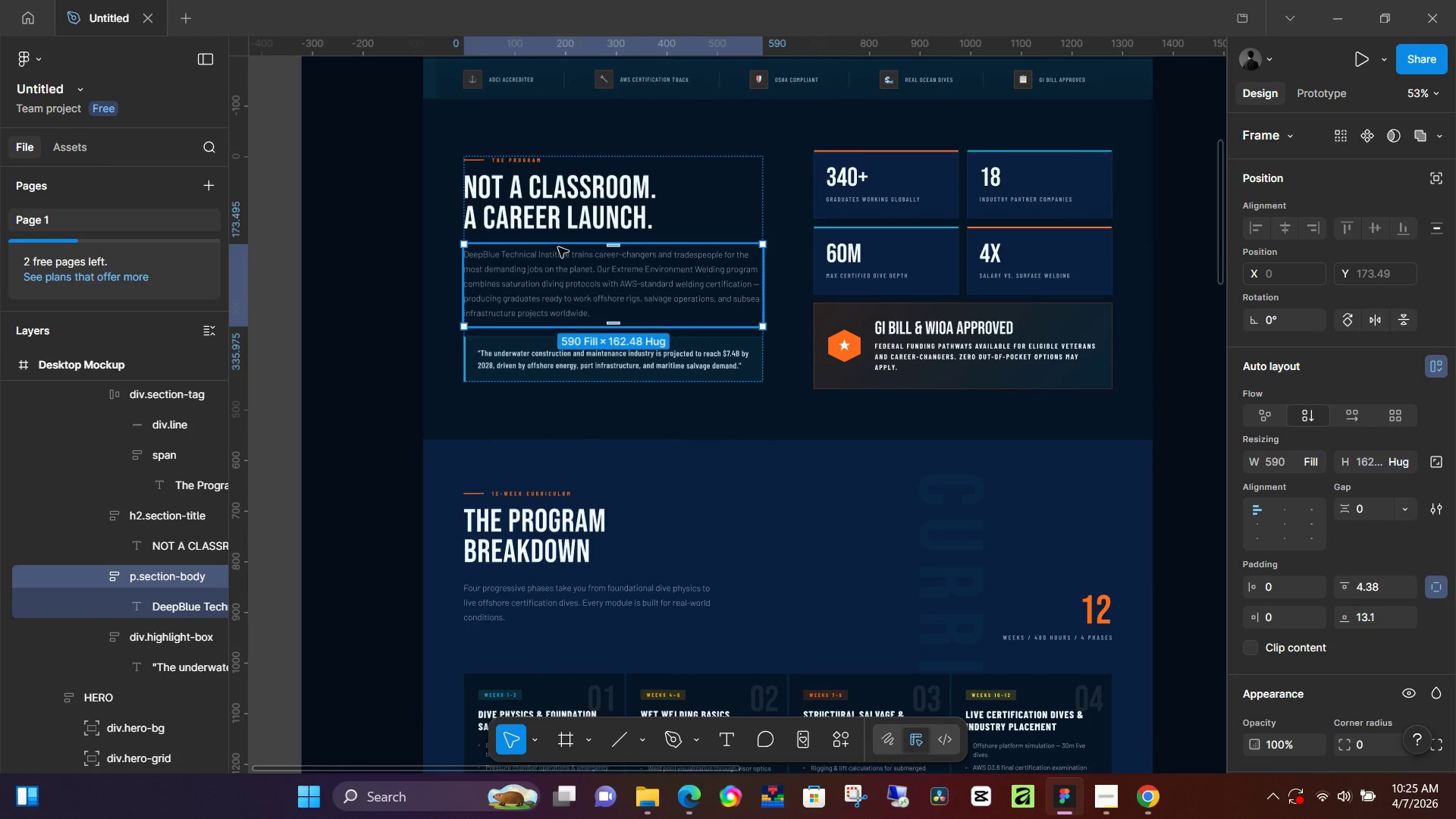 
double_click([571, 216])
 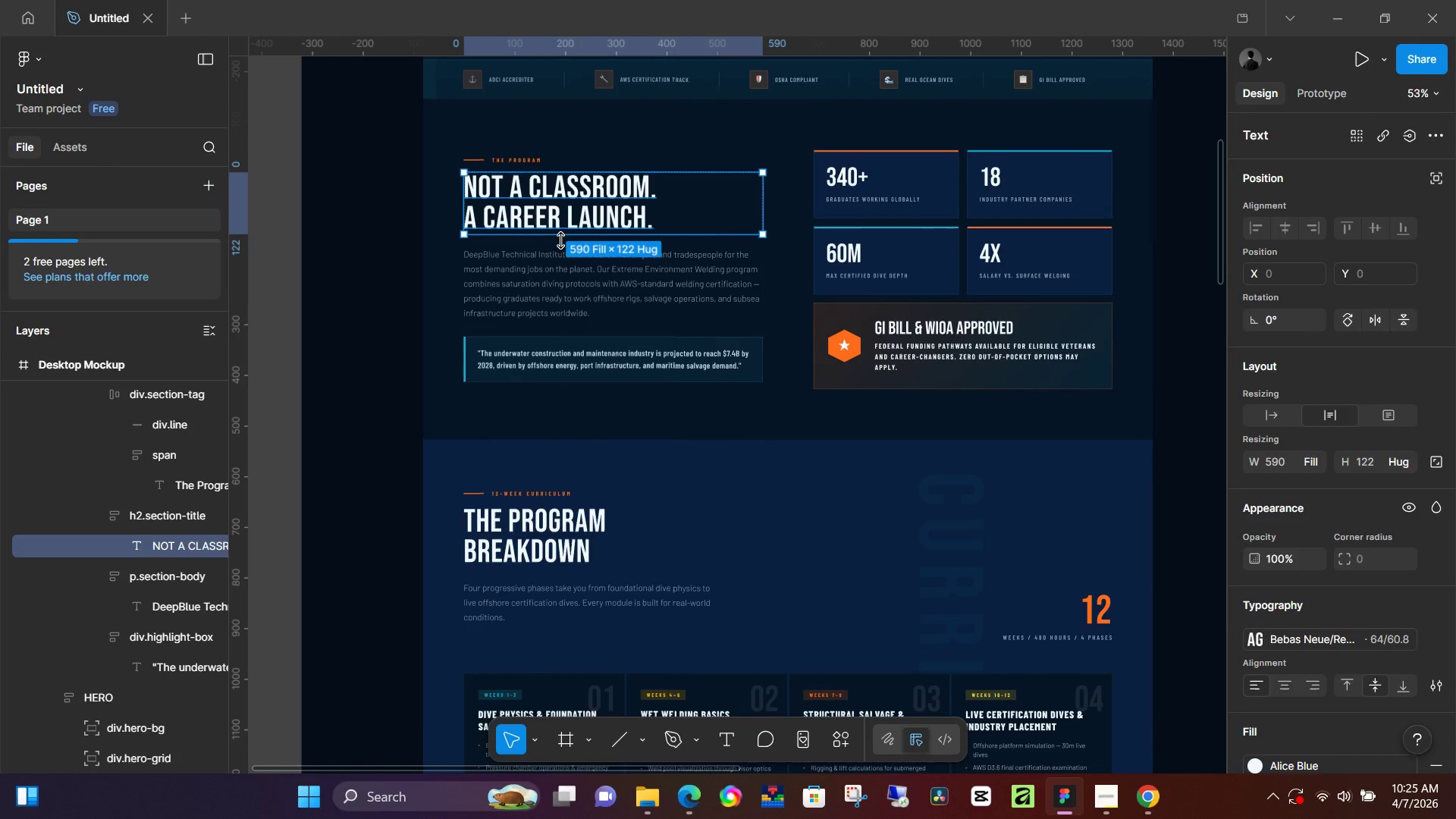 
left_click([372, 367])
 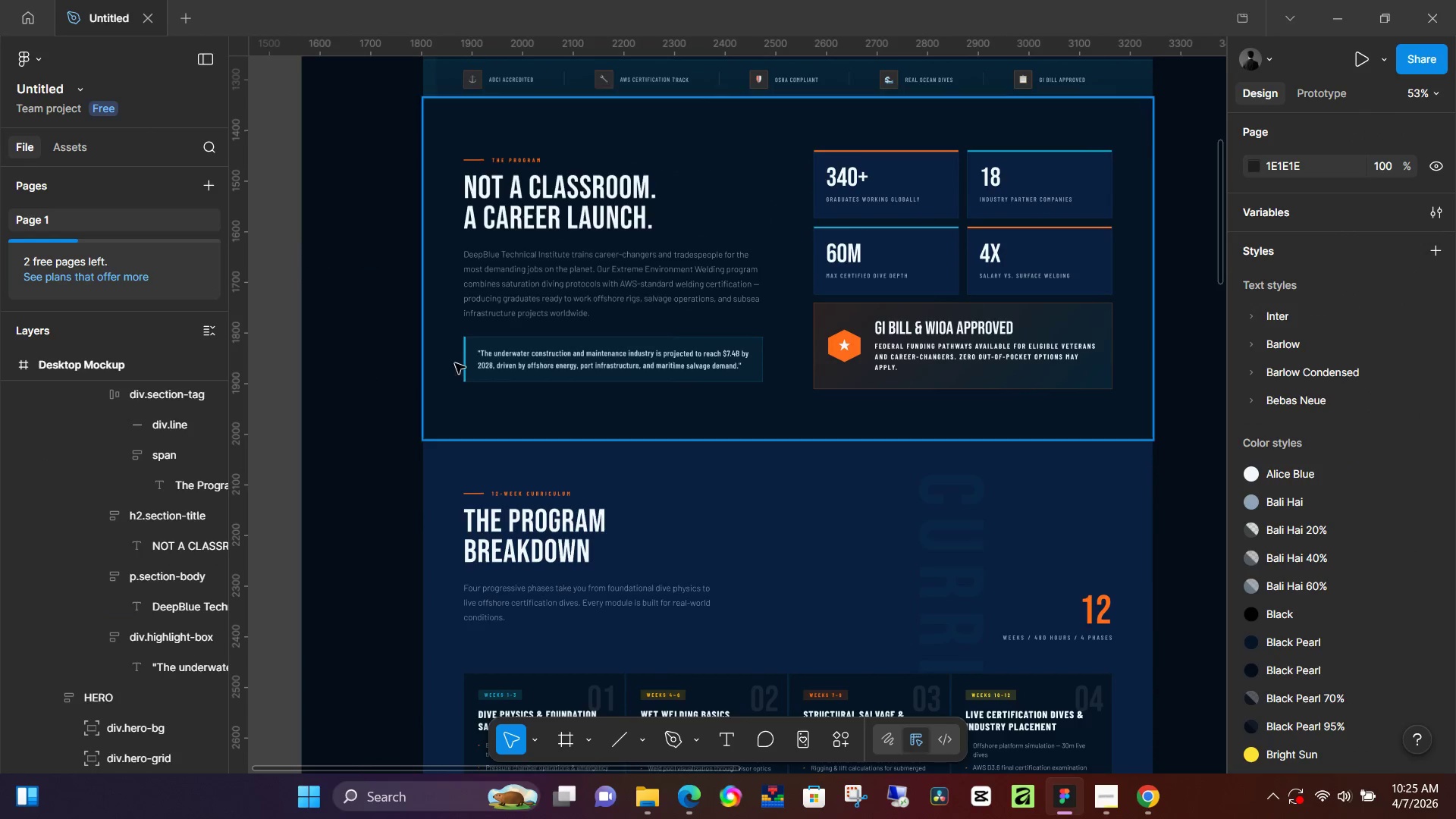 
hold_key(key=Space, duration=0.97)
 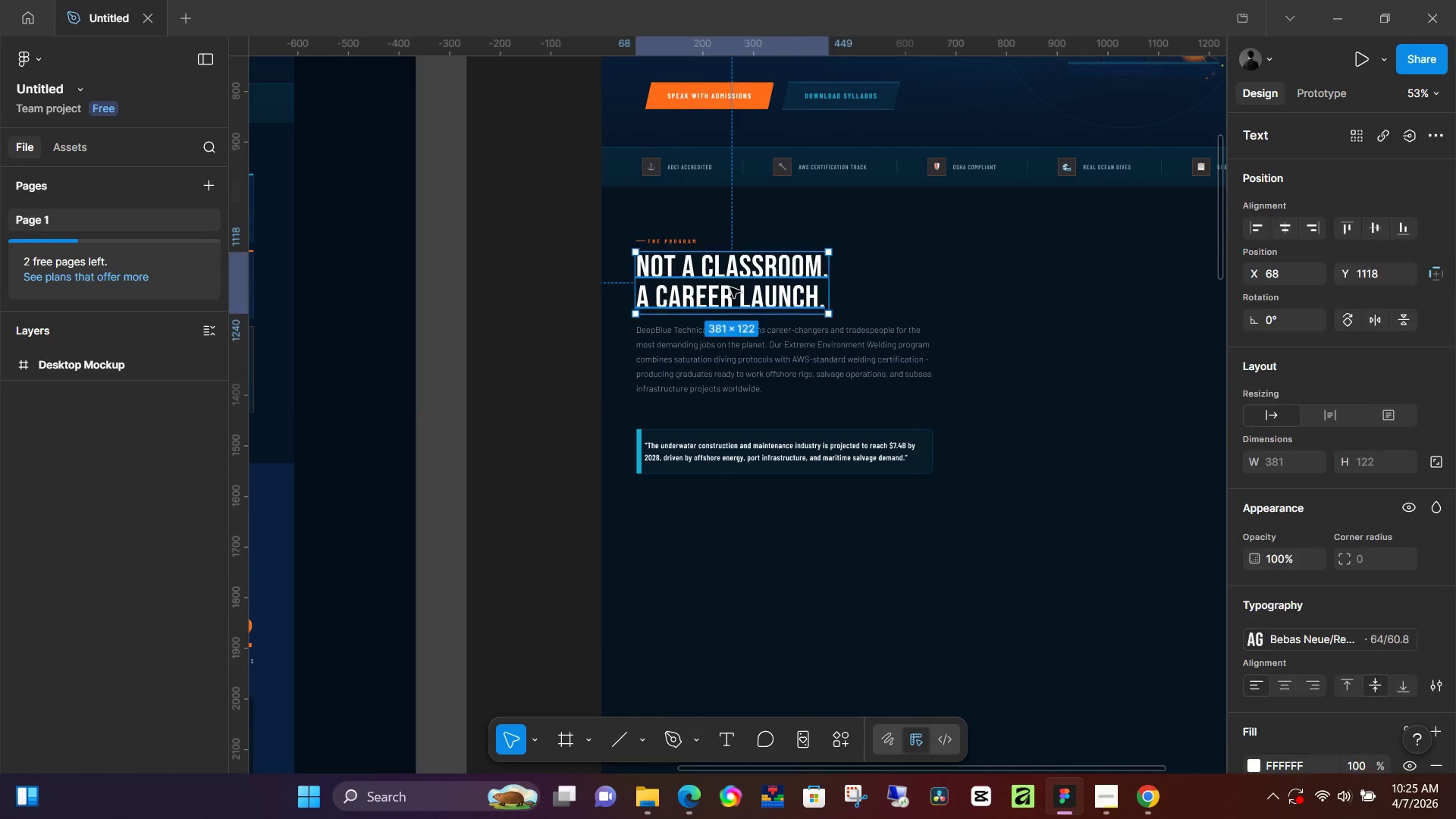 
left_click_drag(start_coordinate=[1100, 508], to_coordinate=[347, 449])
 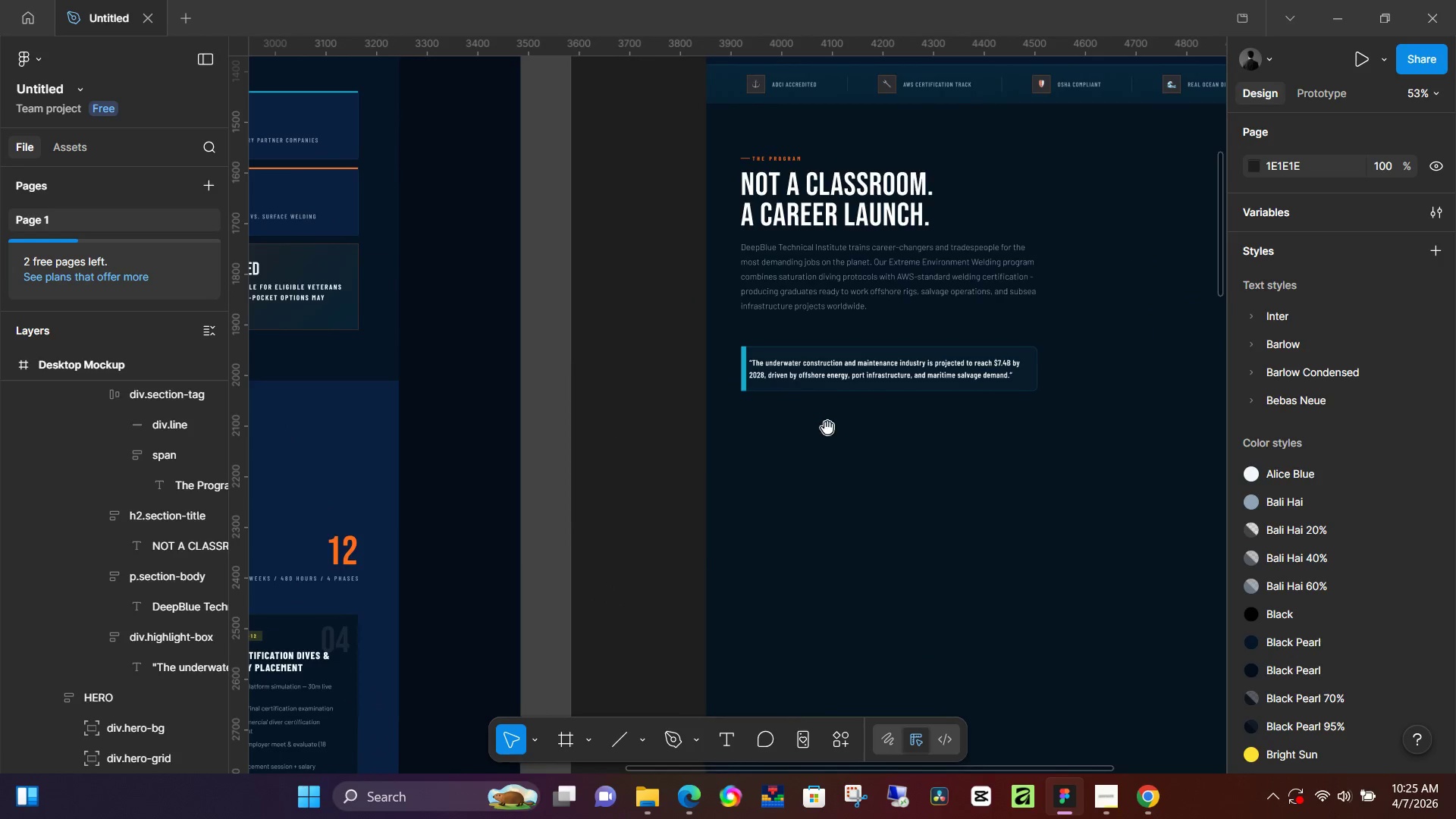 
left_click_drag(start_coordinate=[827, 428], to_coordinate=[723, 510])
 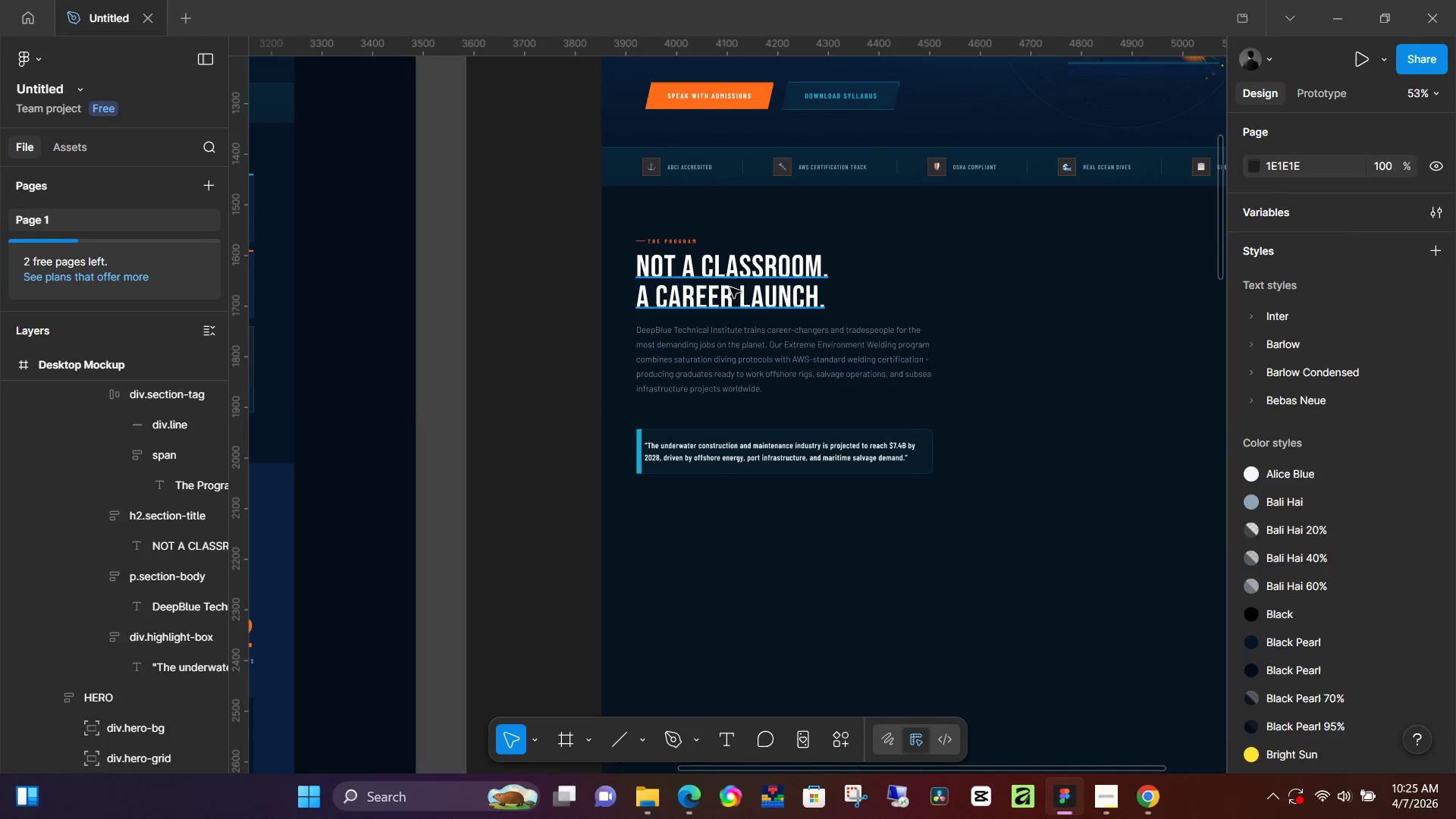 
double_click([730, 287])
 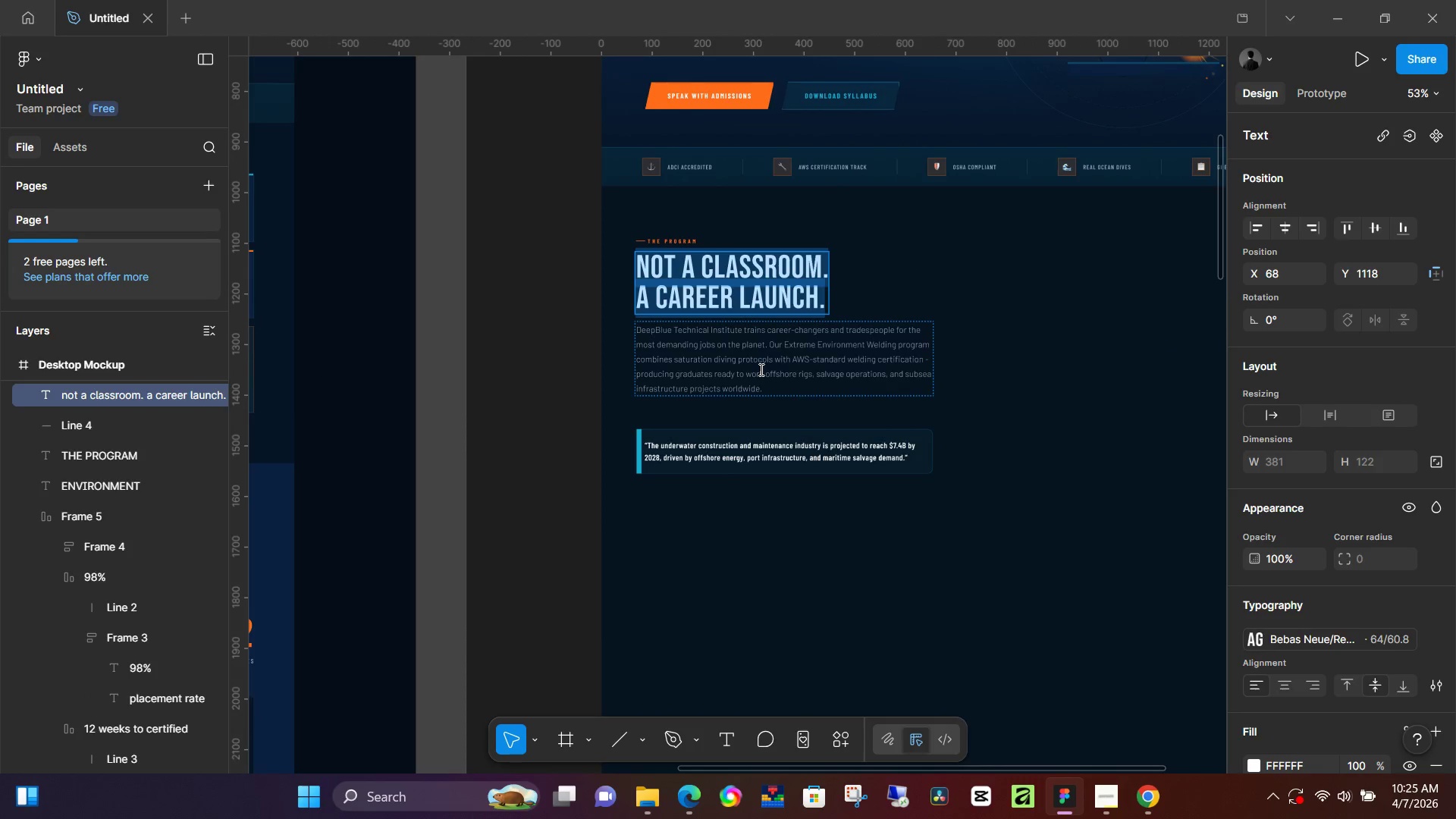 
left_click([760, 369])
 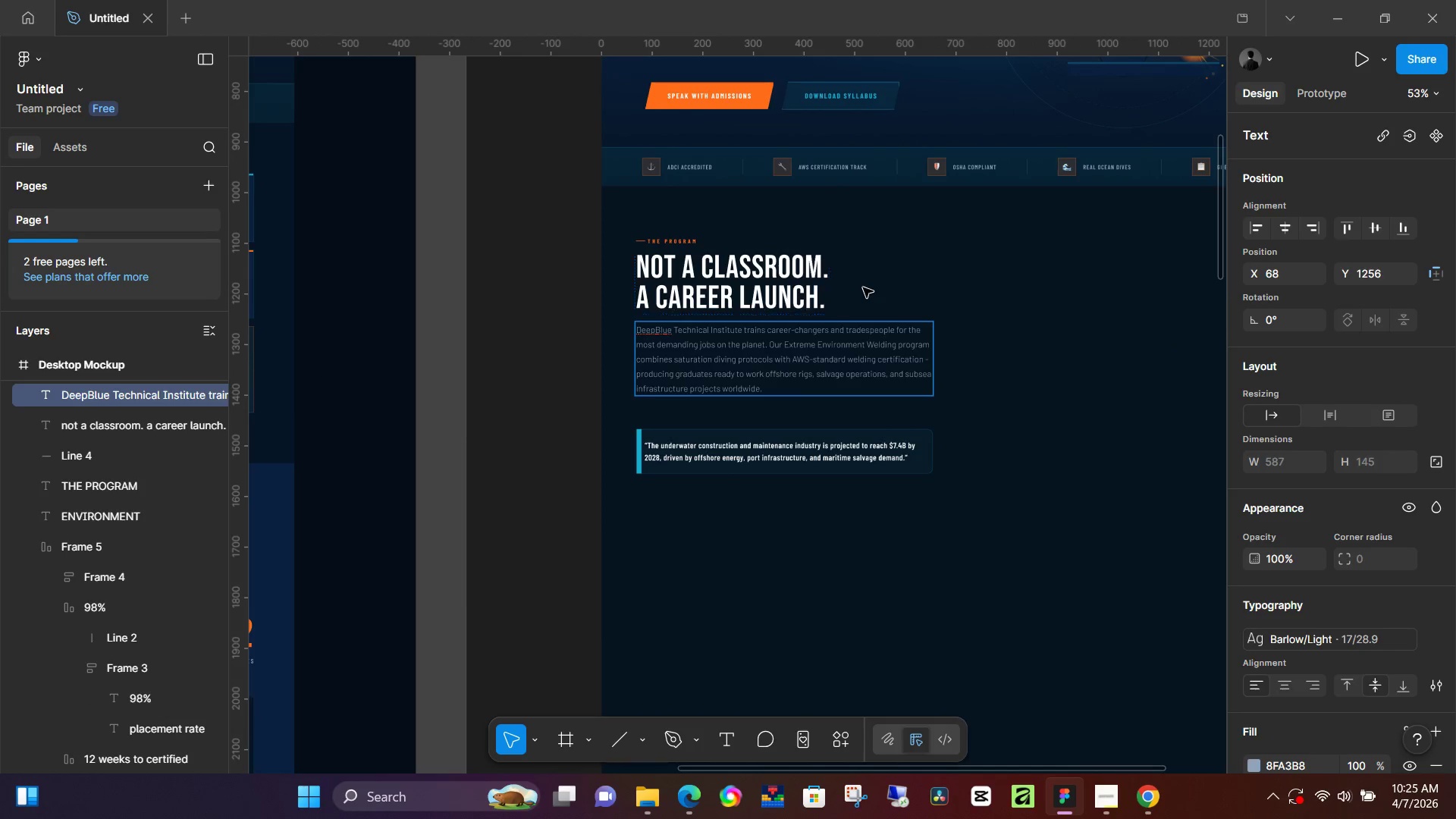 
left_click([798, 287])
 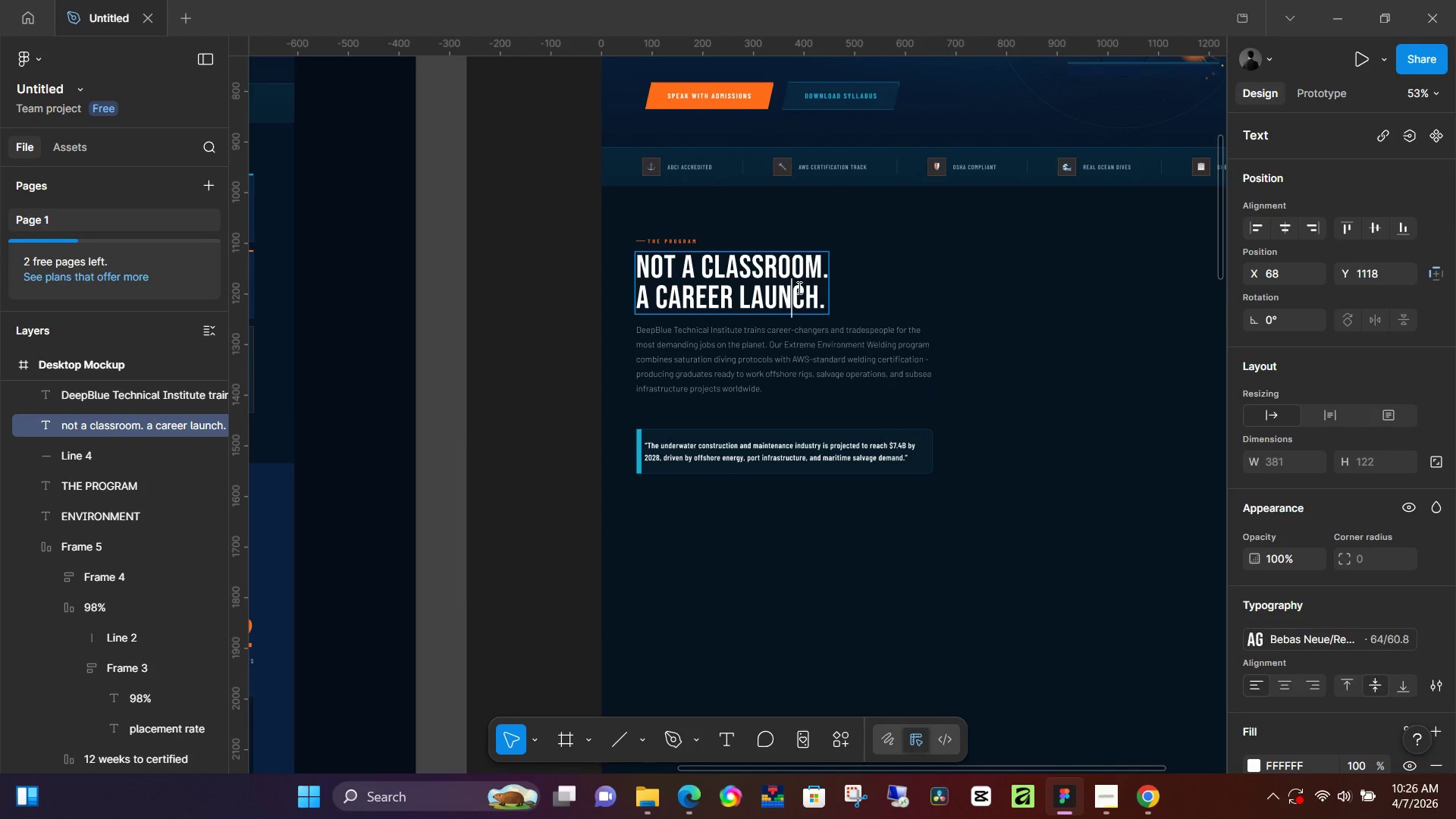 
key(Shift+A)
 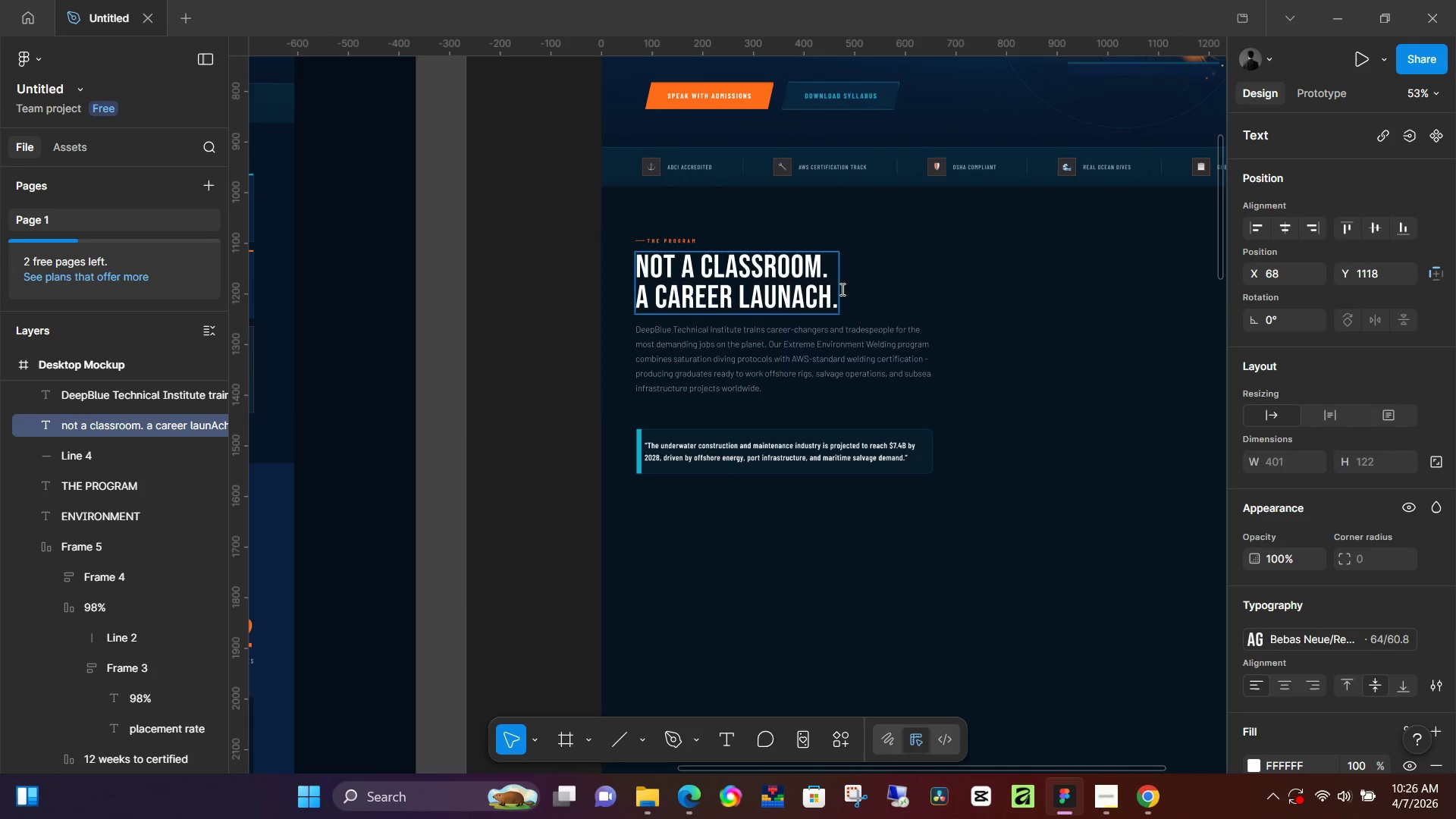 
key(Backspace)
 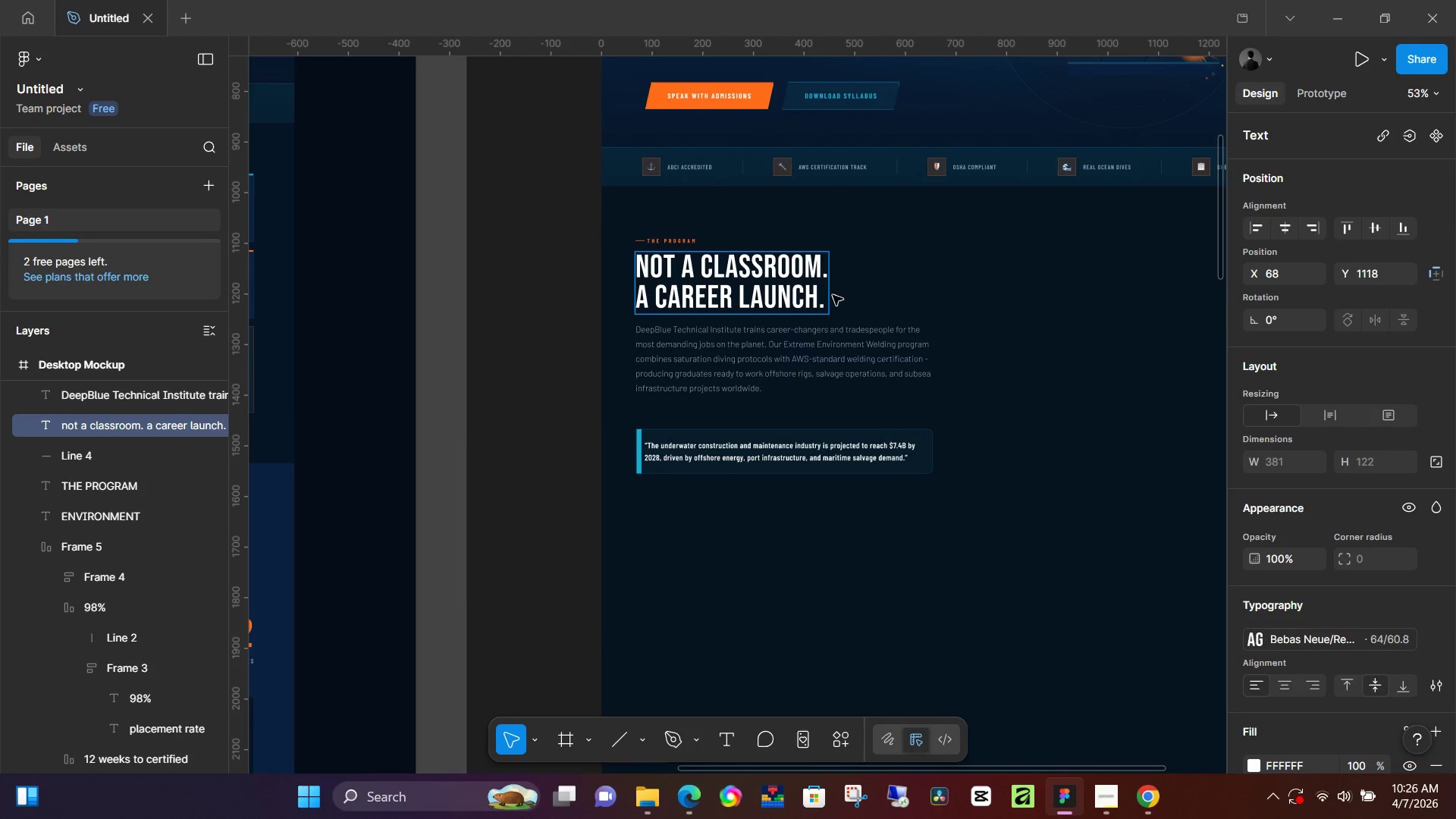 
left_click([838, 301])
 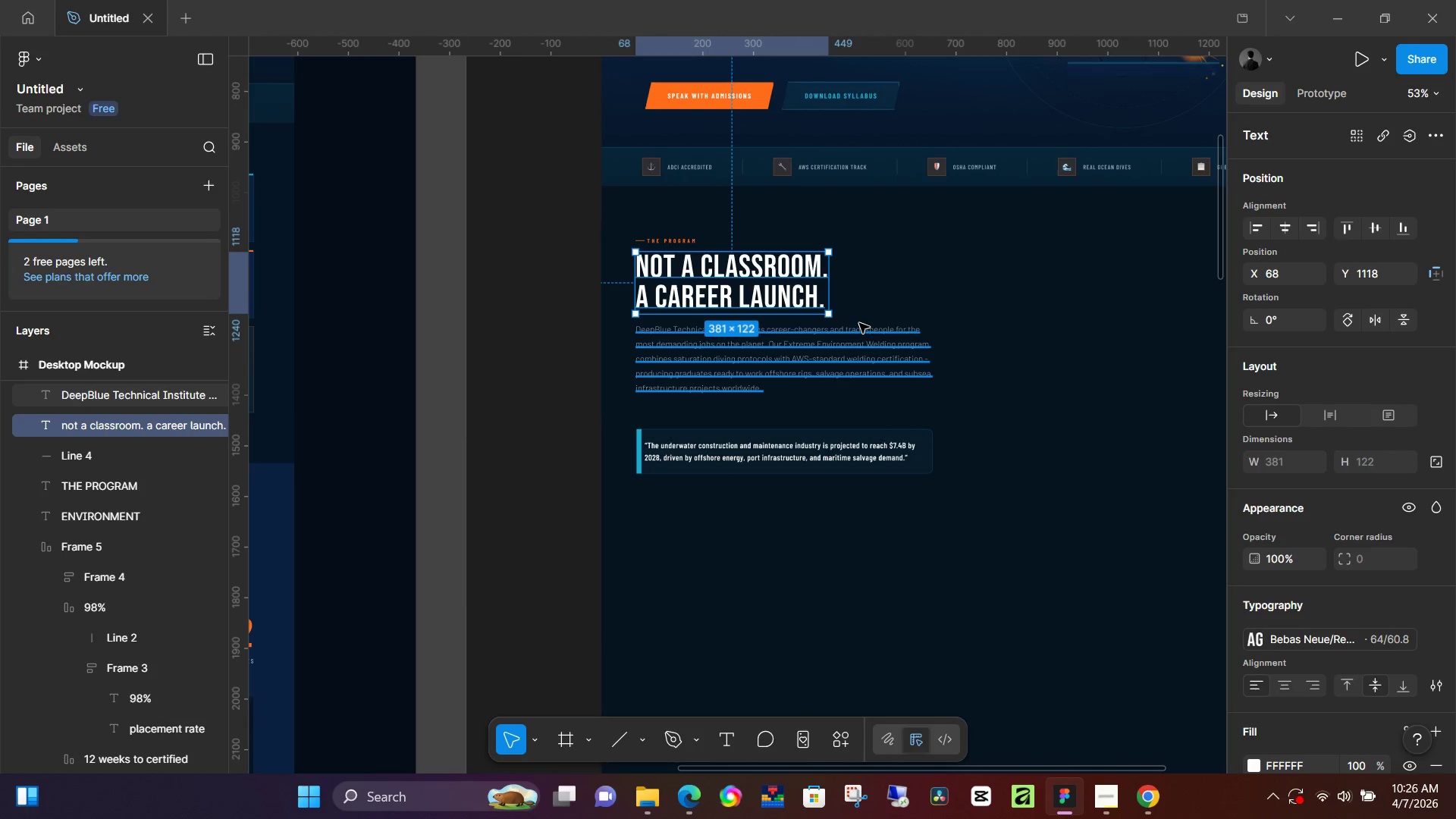 
key(Shift+A)
 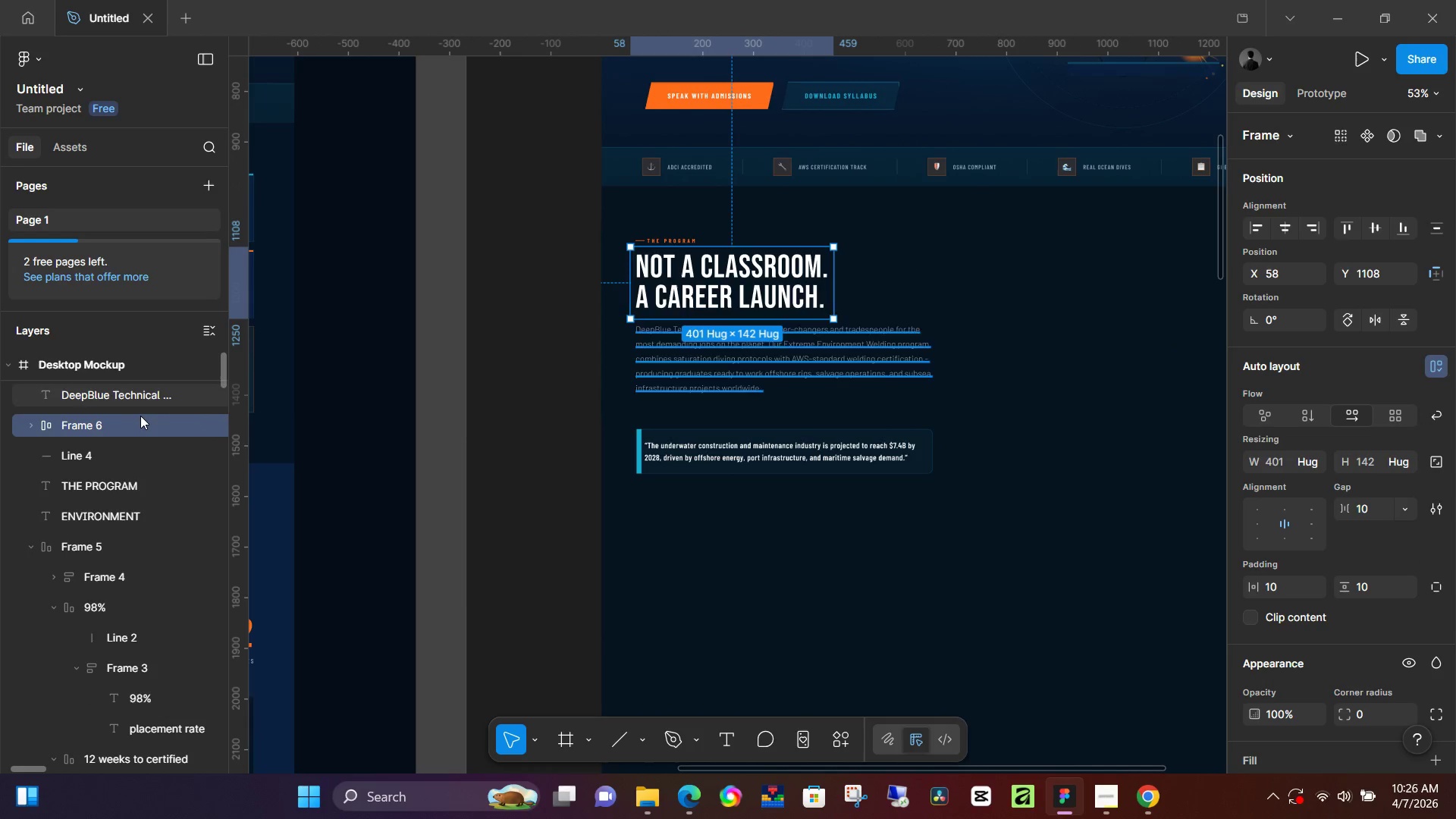 
double_click([137, 418])
 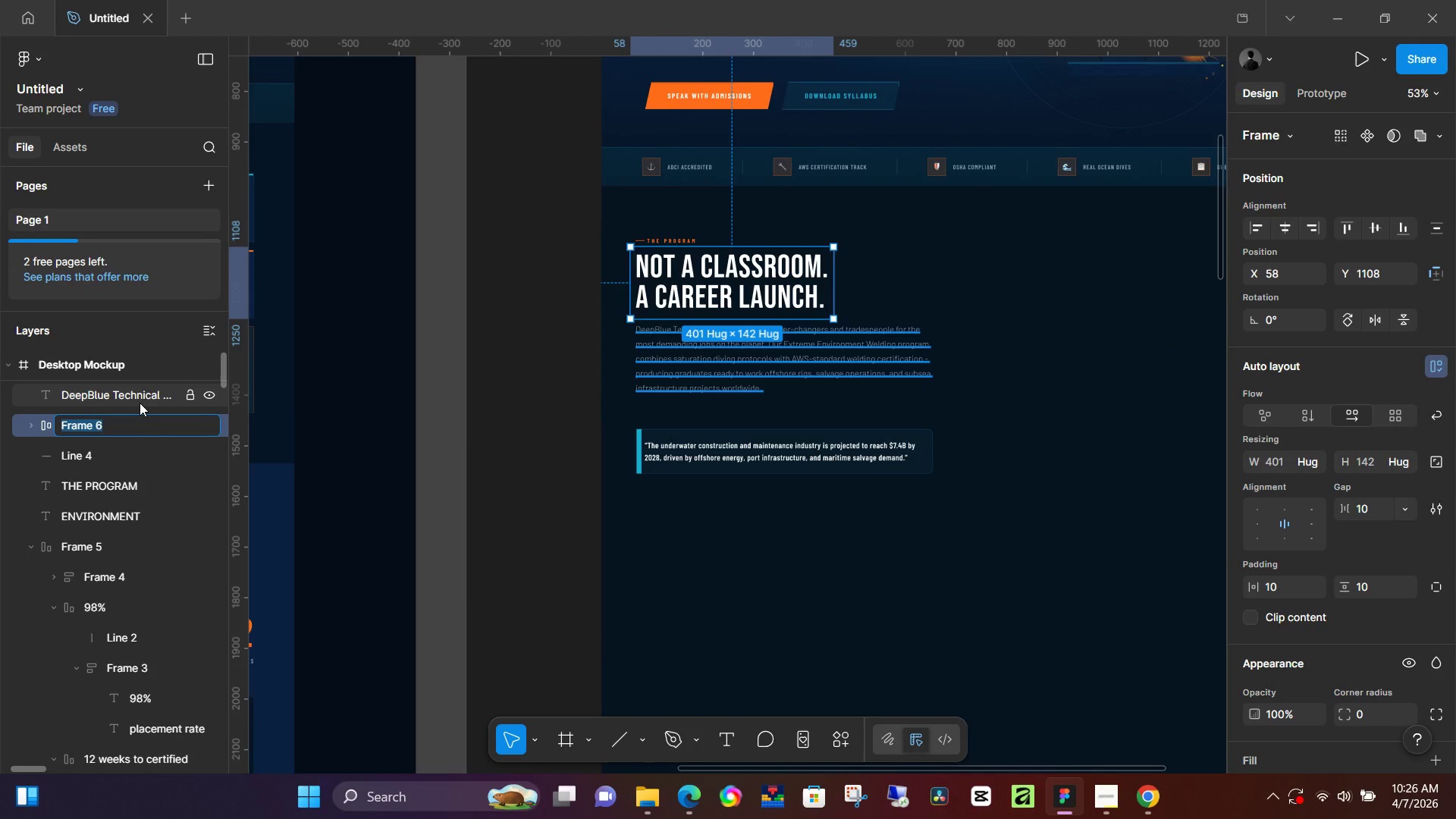 
type(Section title)
 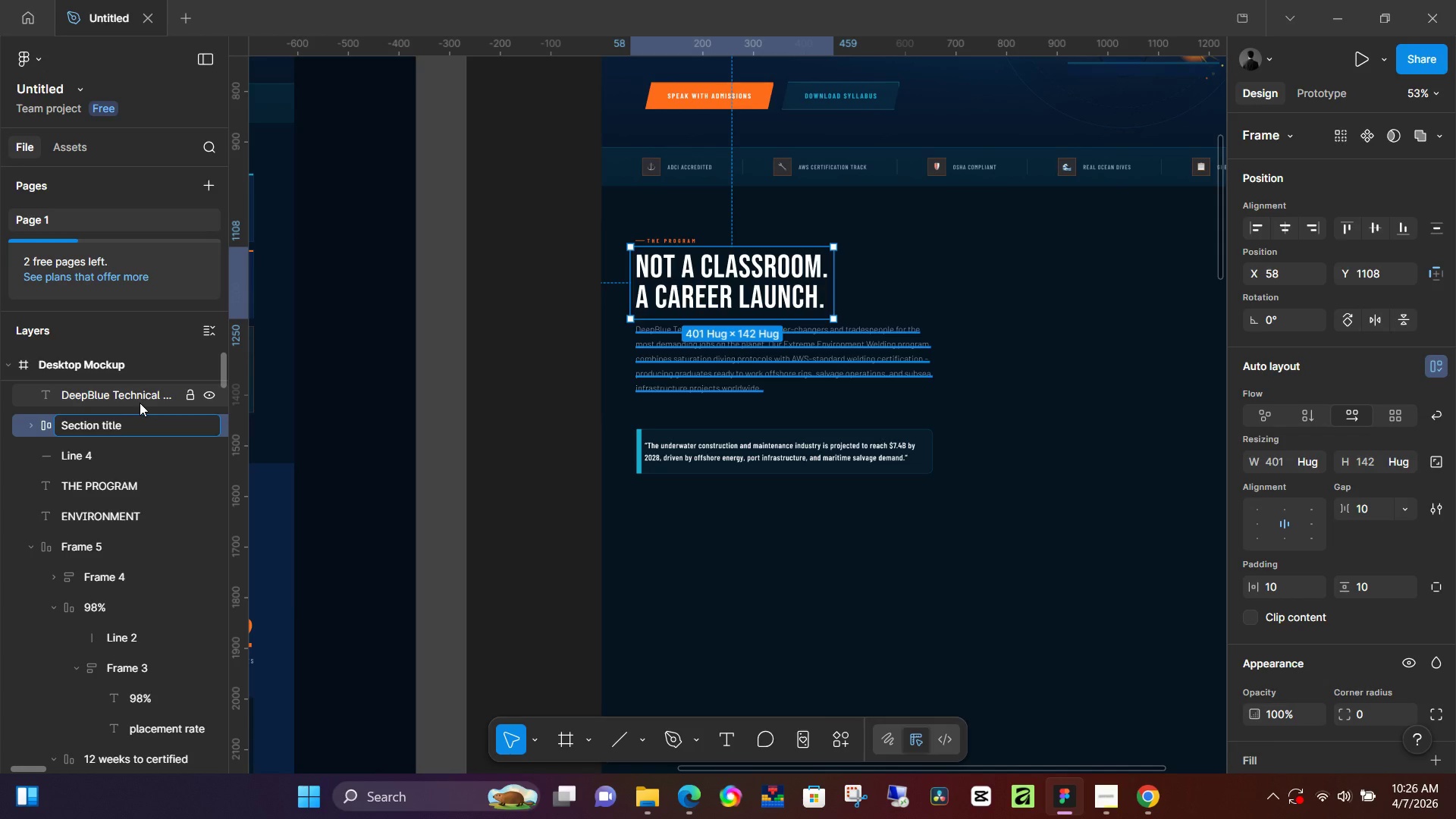 
key(Enter)
 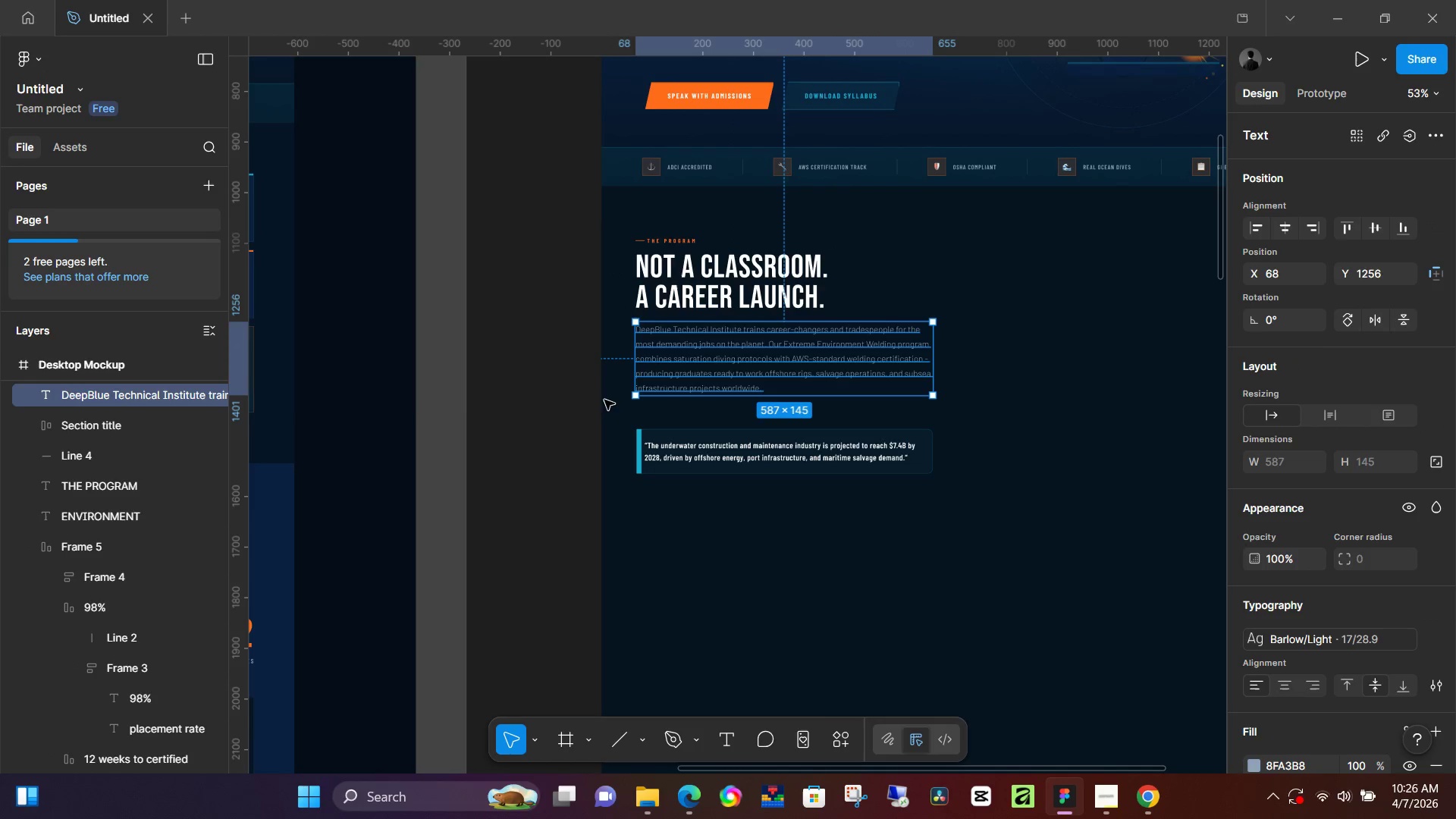 
key(Shift+A)
 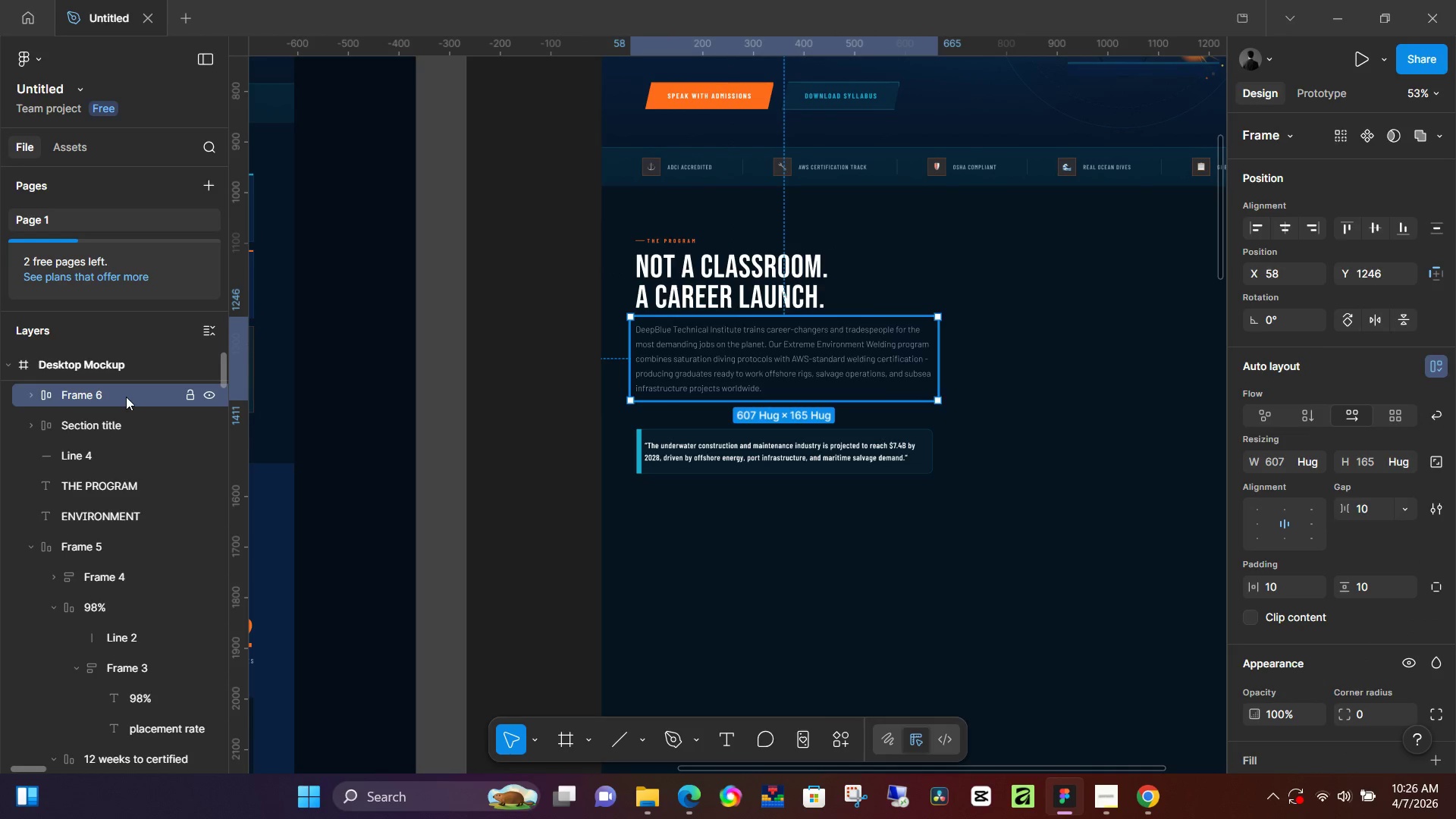 
double_click([126, 397])
 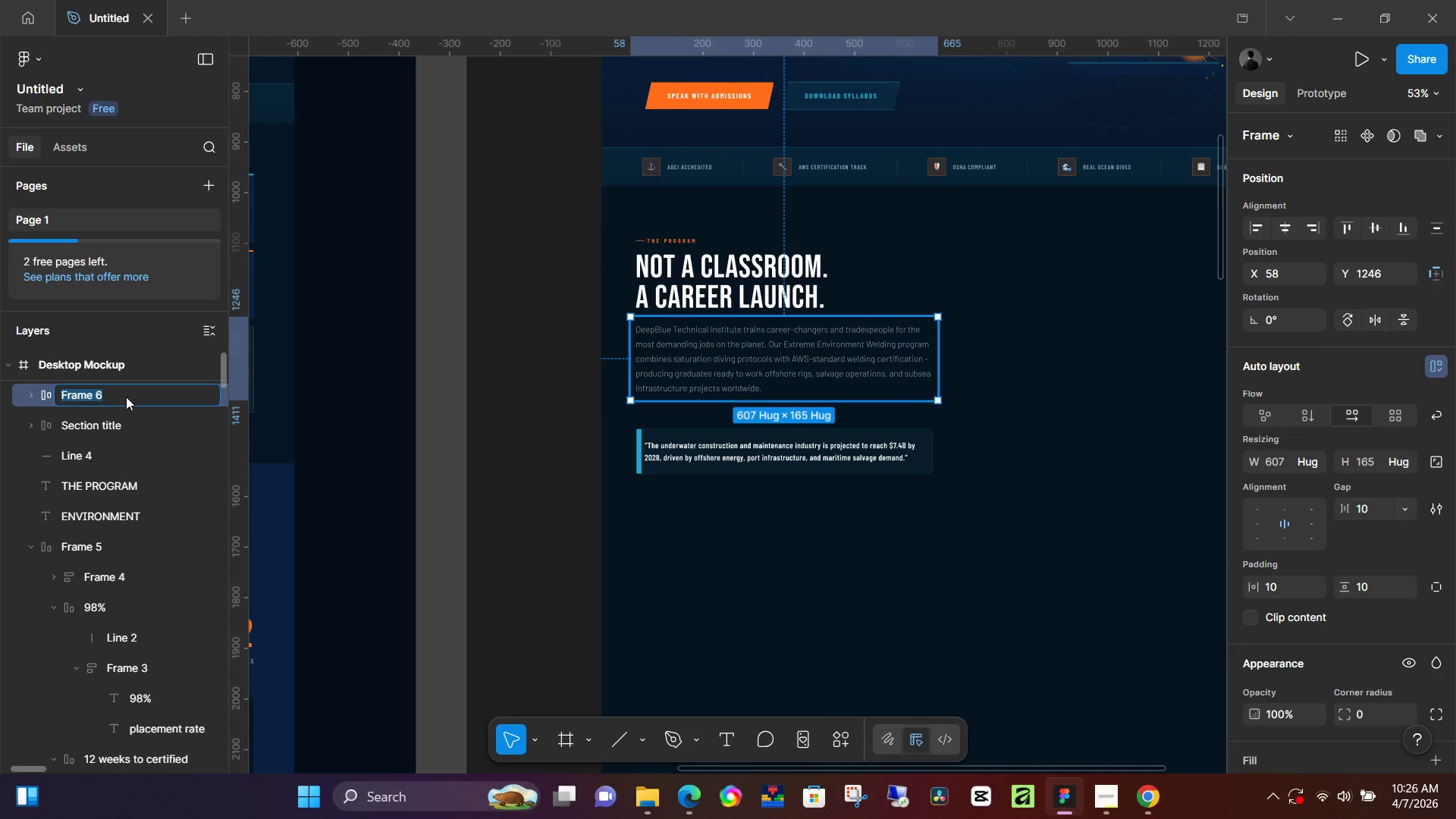 
type(section body)
 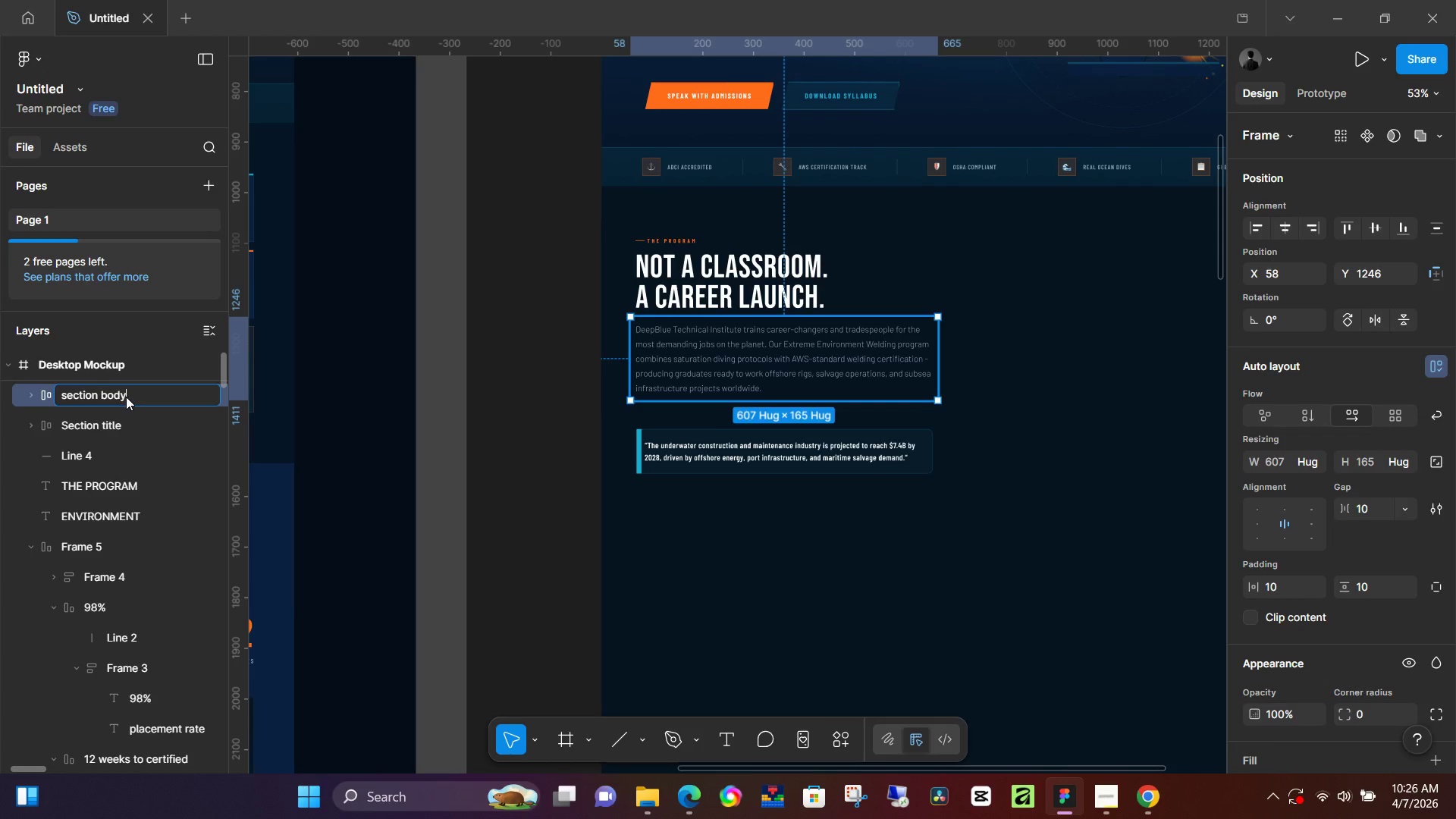 
key(Enter)
 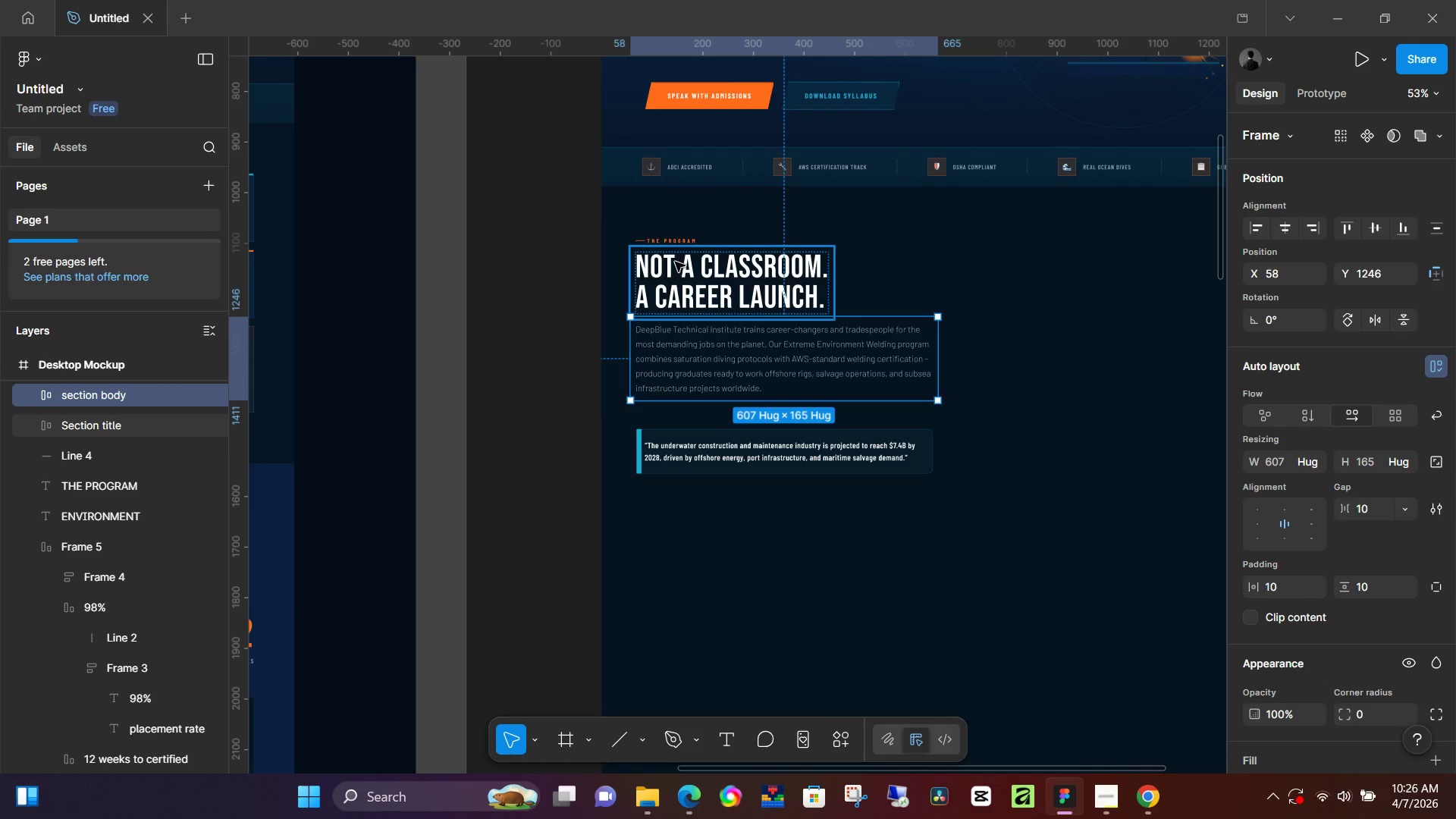 
left_click([679, 239])
 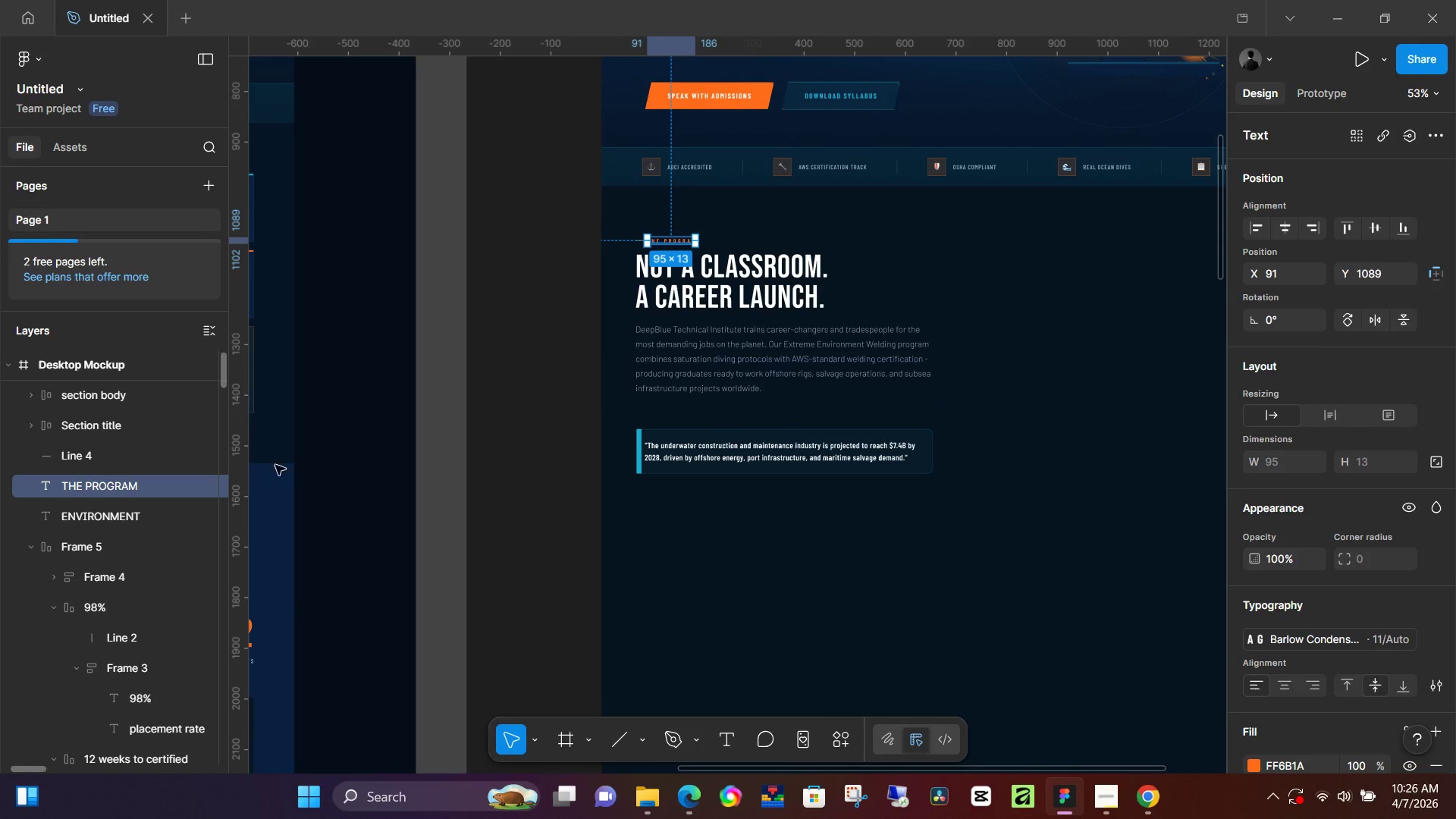 
left_click([499, 448])
 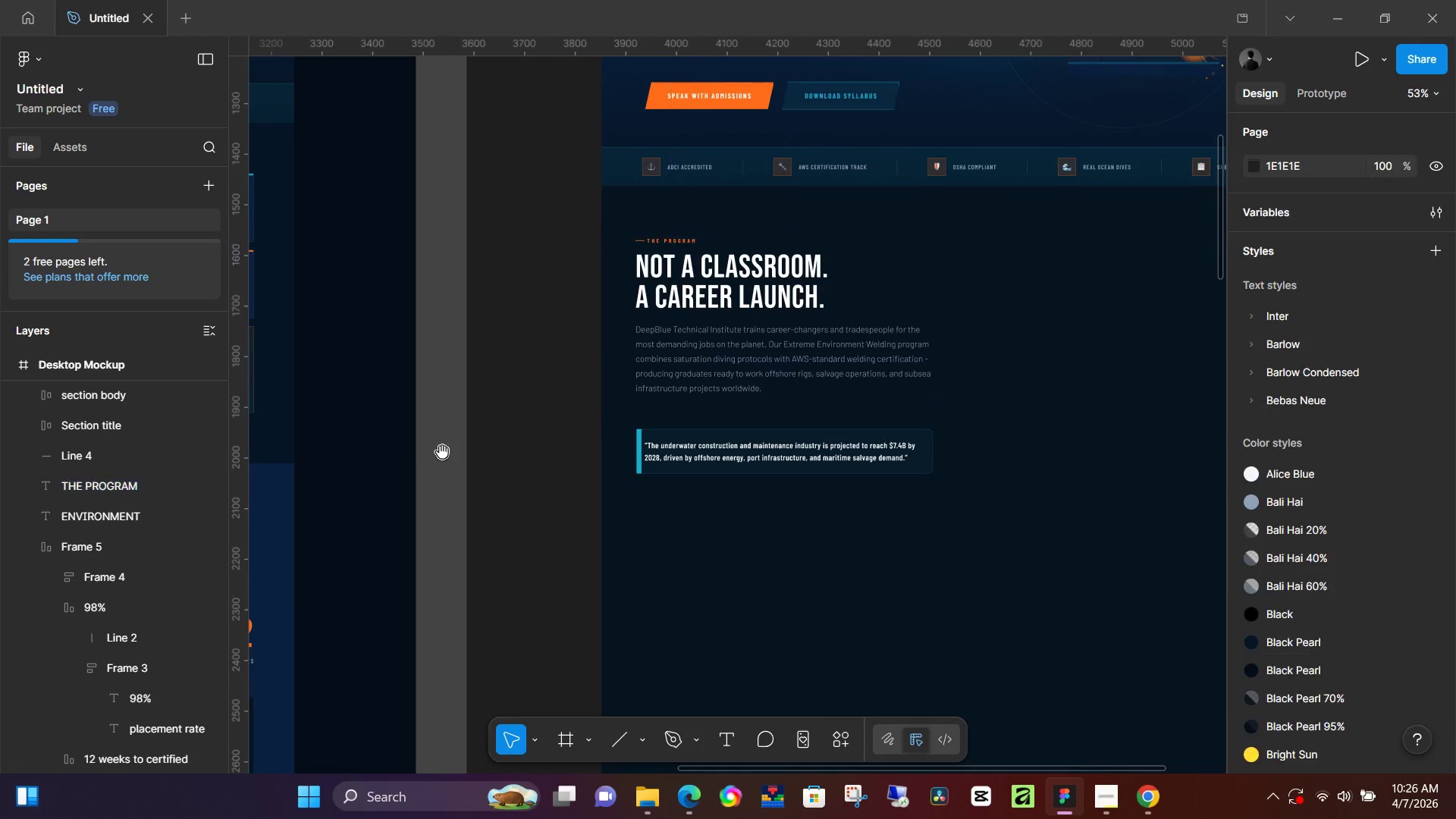 
hold_key(key=Space, duration=1.0)
 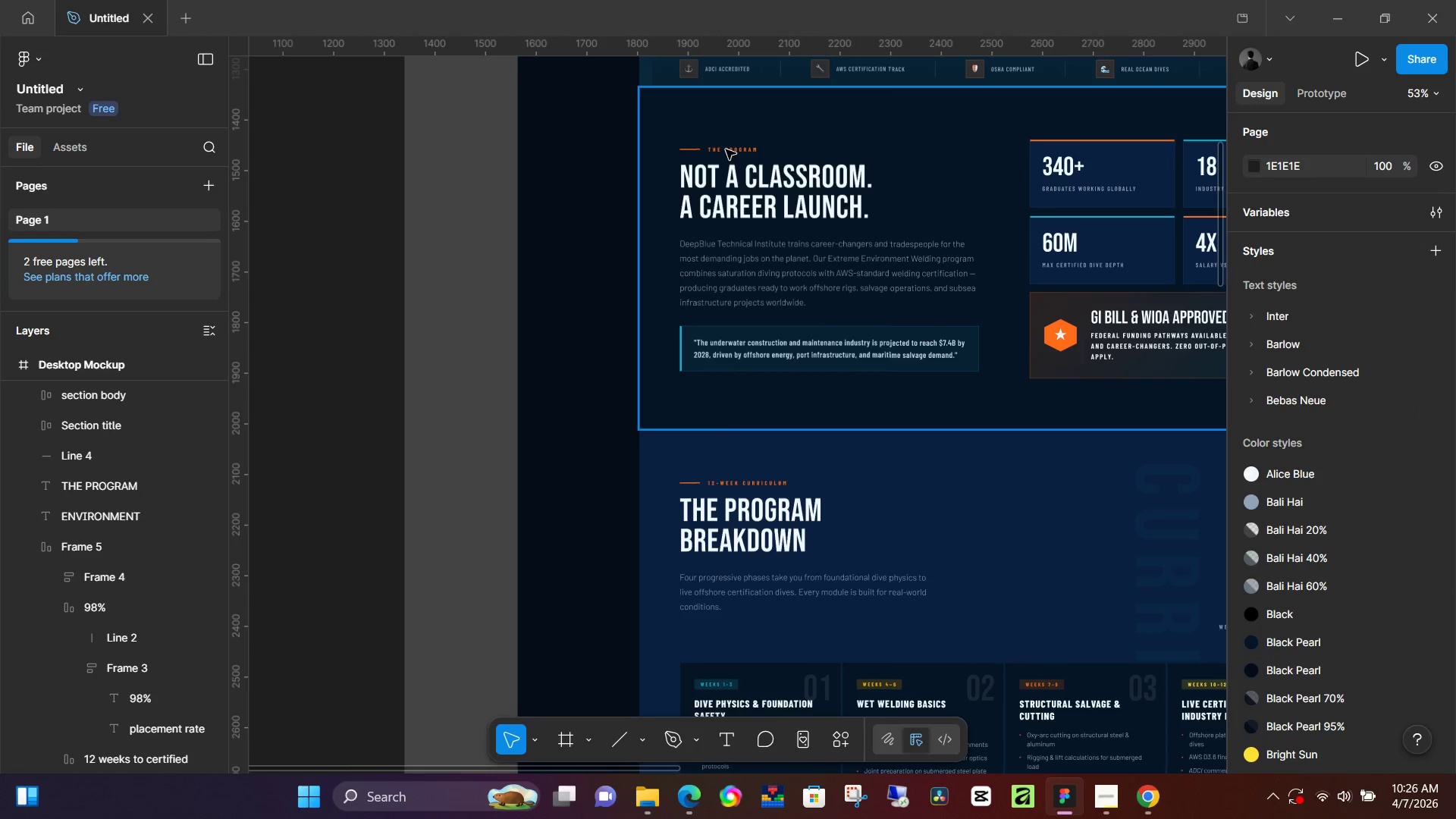 
left_click_drag(start_coordinate=[412, 460], to_coordinate=[1112, 437])
 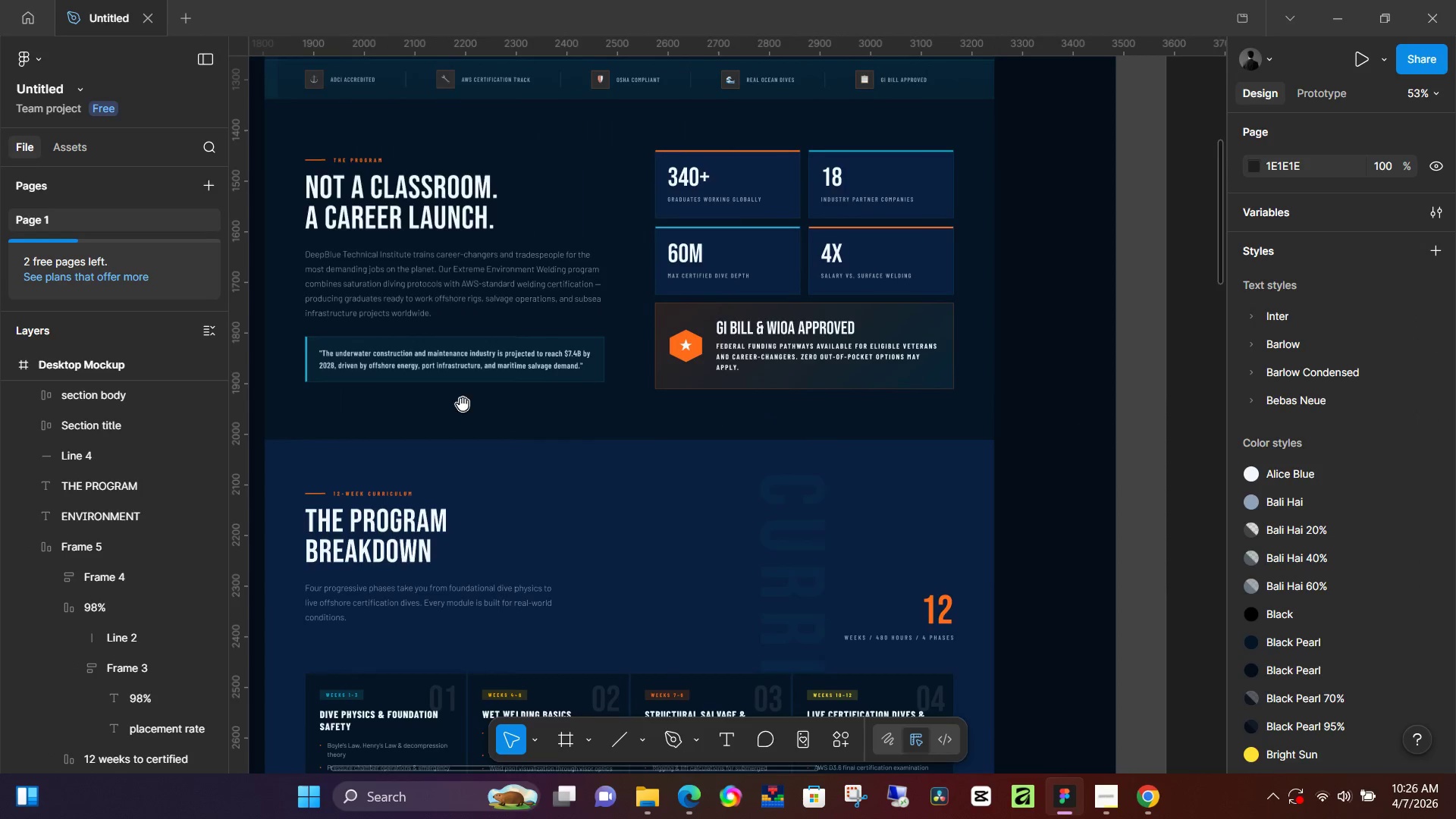 
left_click_drag(start_coordinate=[450, 404], to_coordinate=[824, 394])
 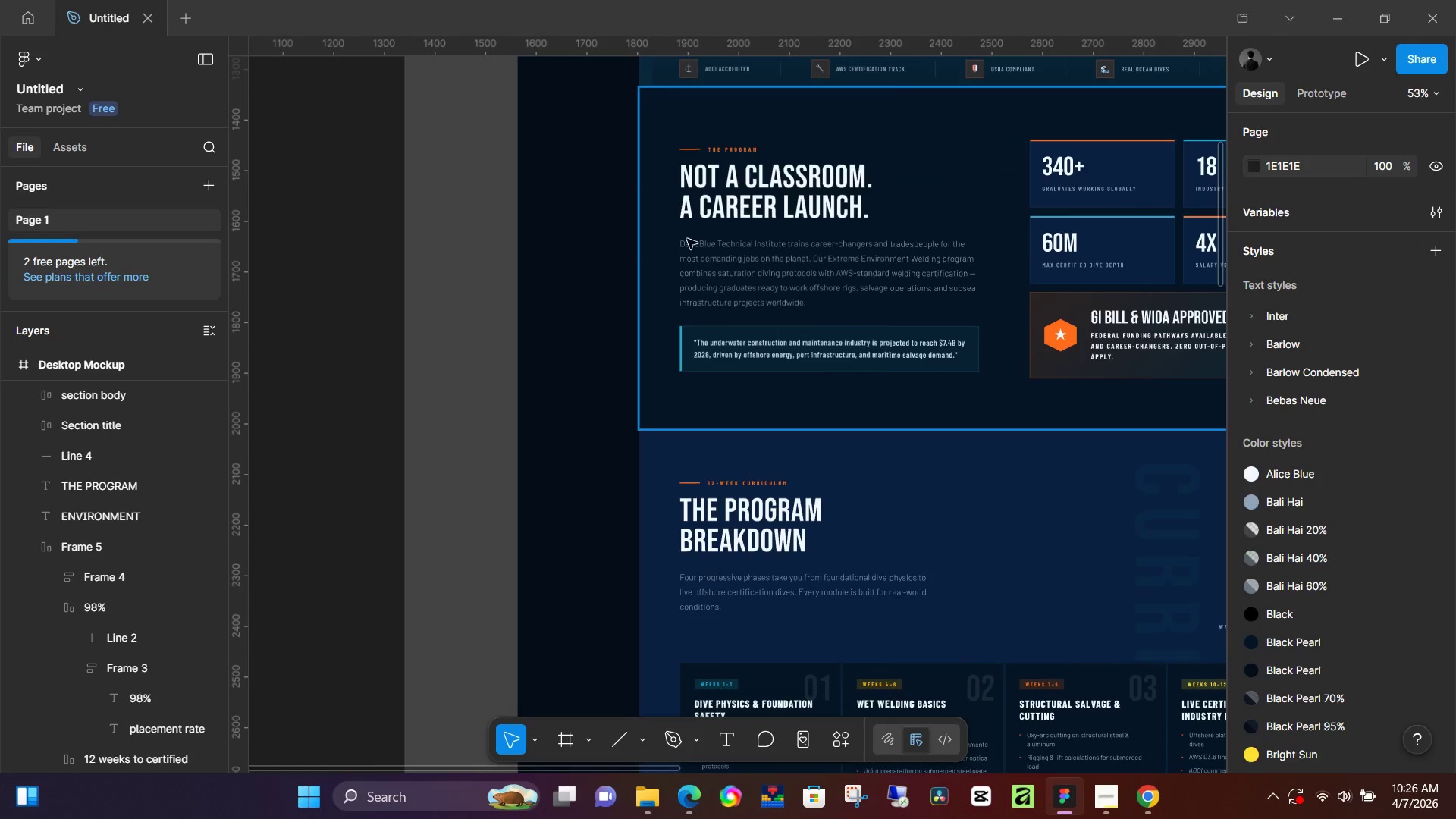 
hold_key(key=Space, duration=5.88)
 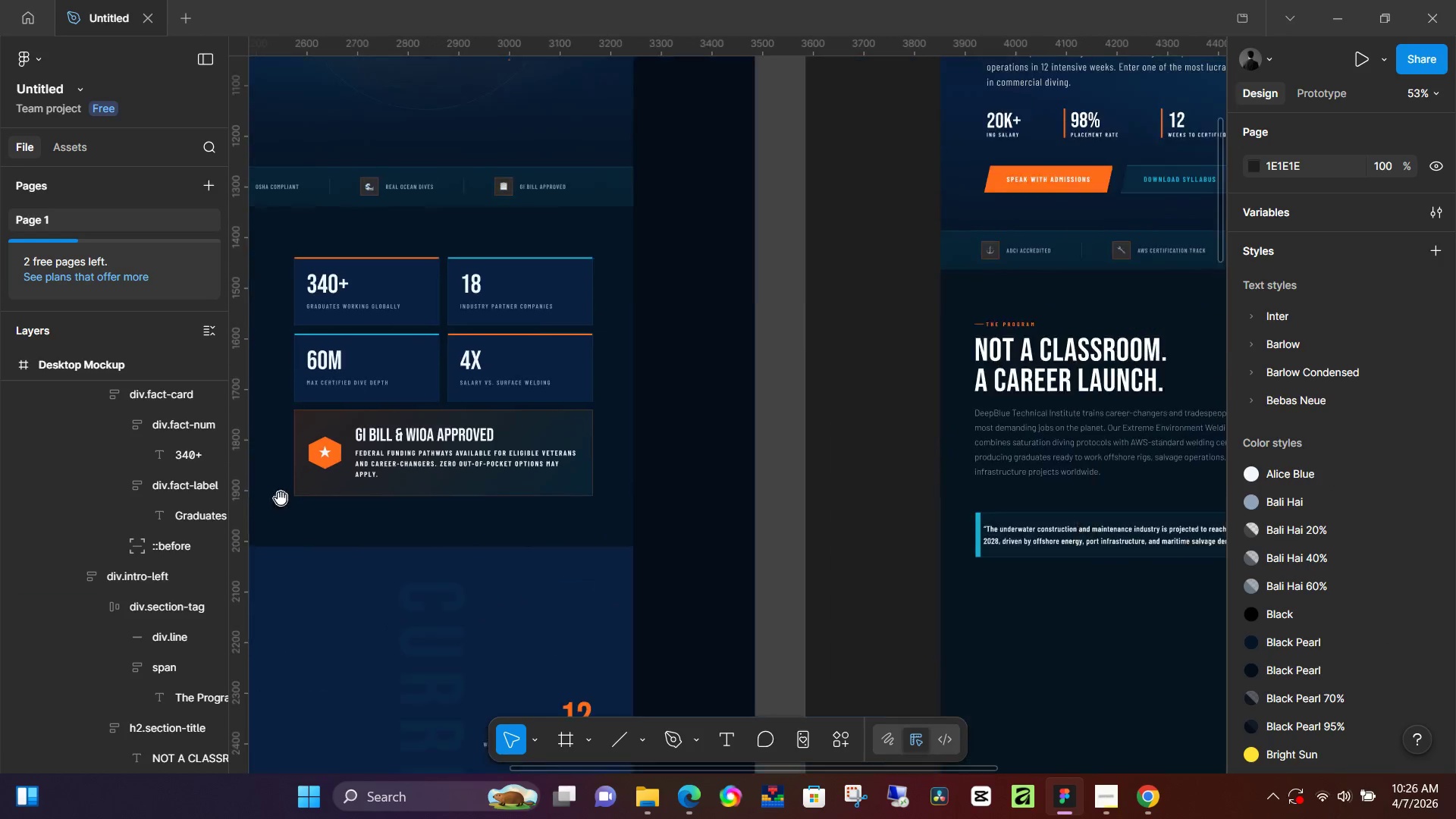 
double_click([726, 150])
 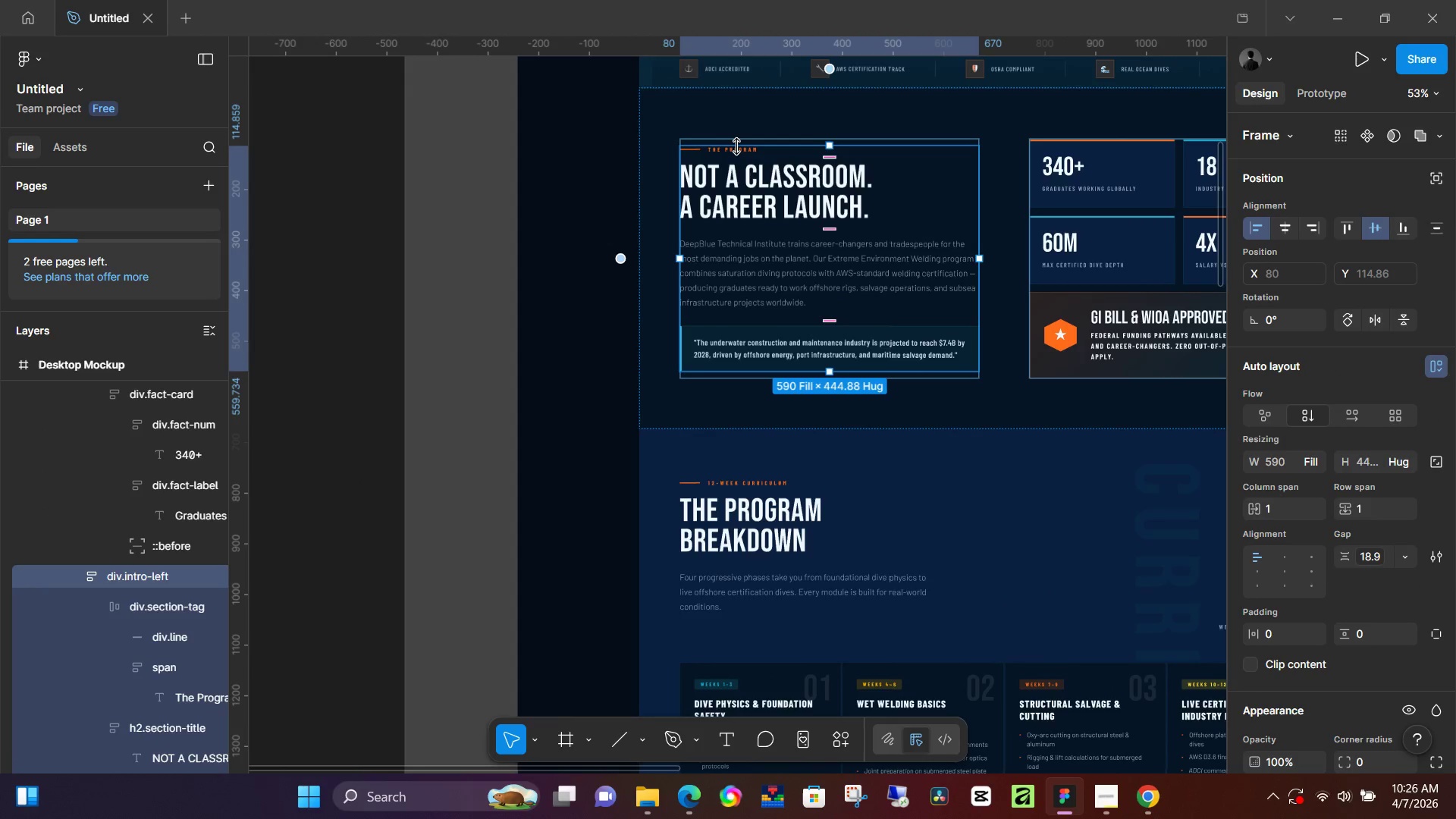 
double_click([737, 146])
 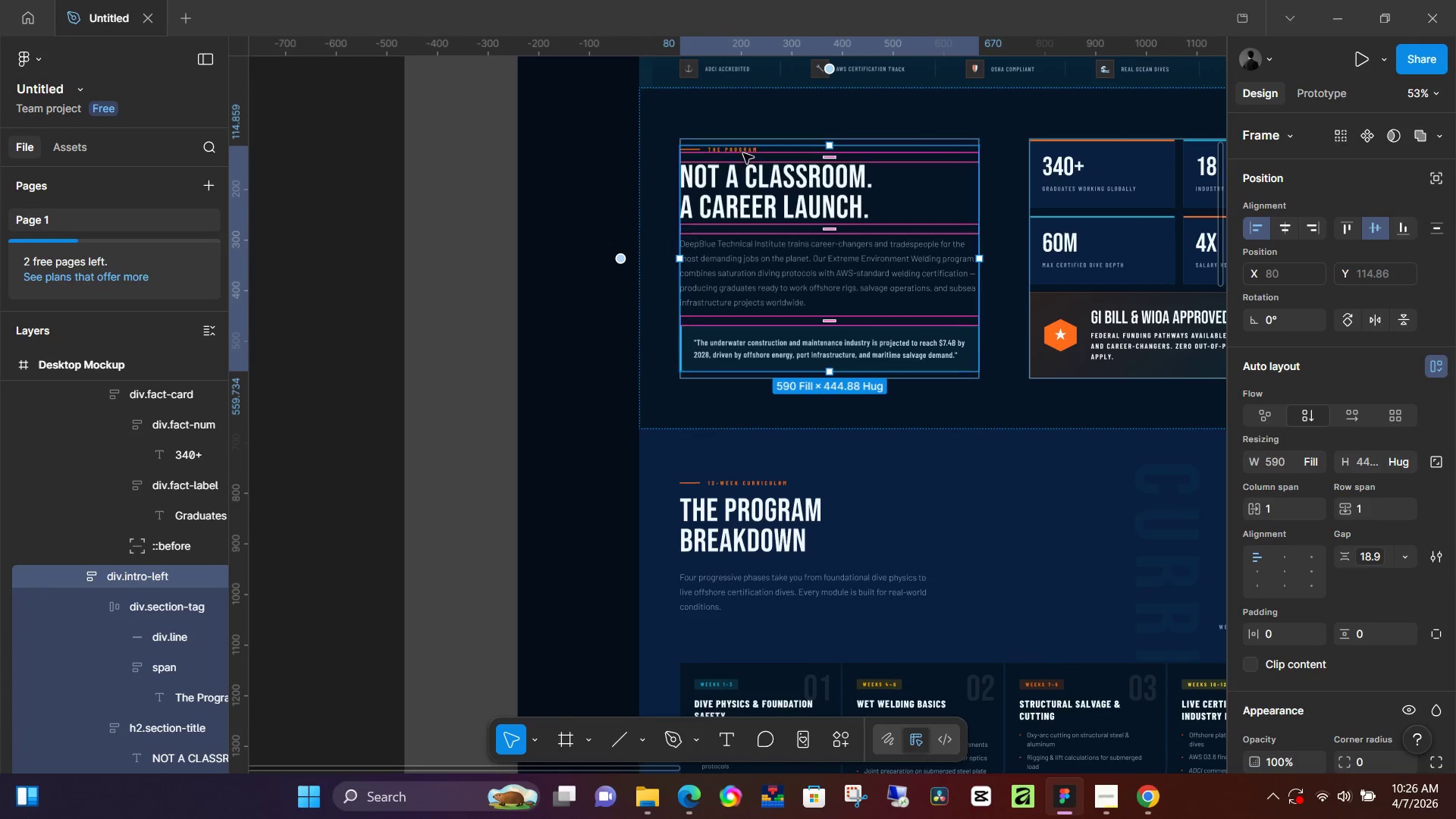 
left_click([743, 153])
 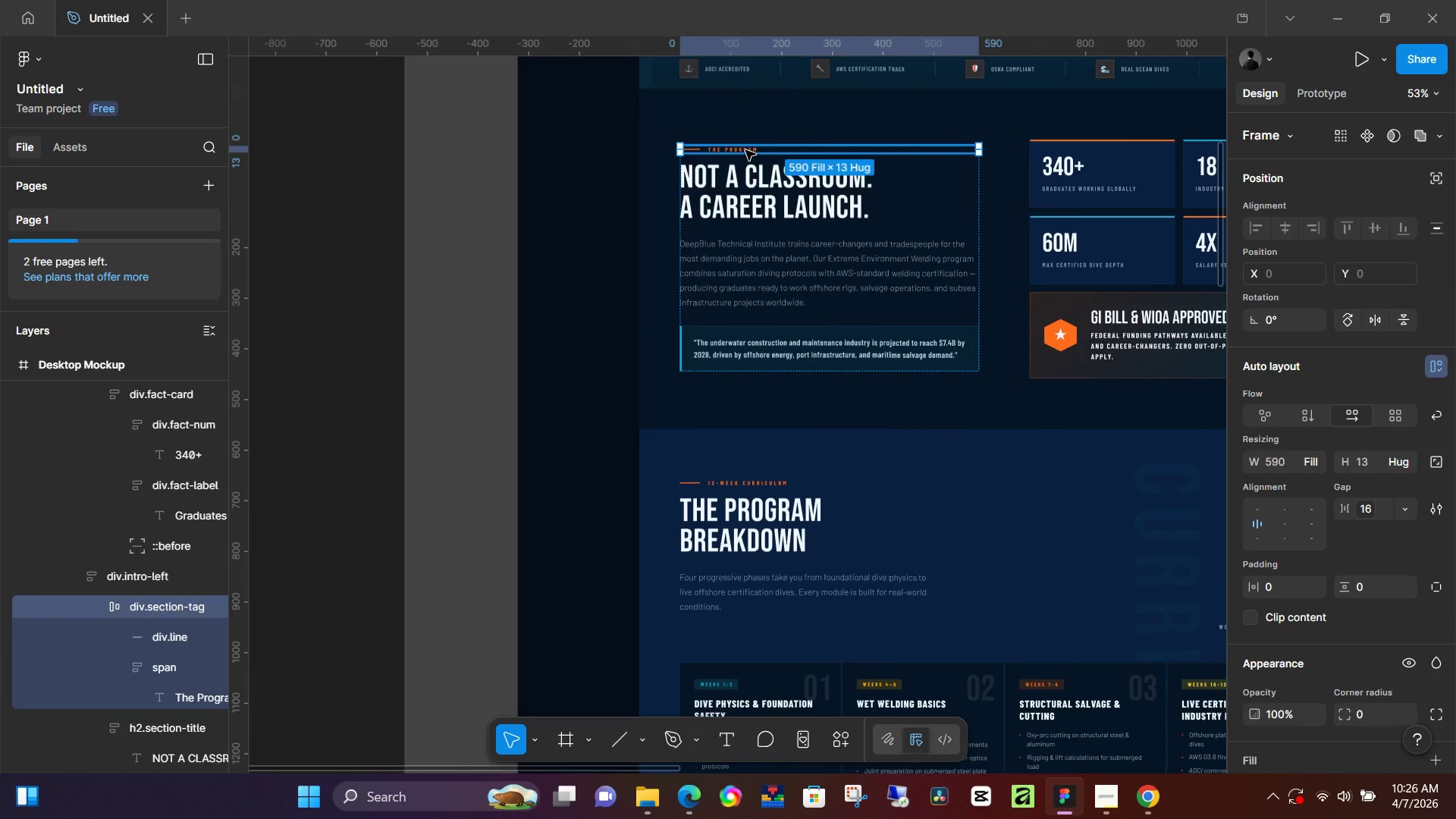 
left_click([568, 325])
 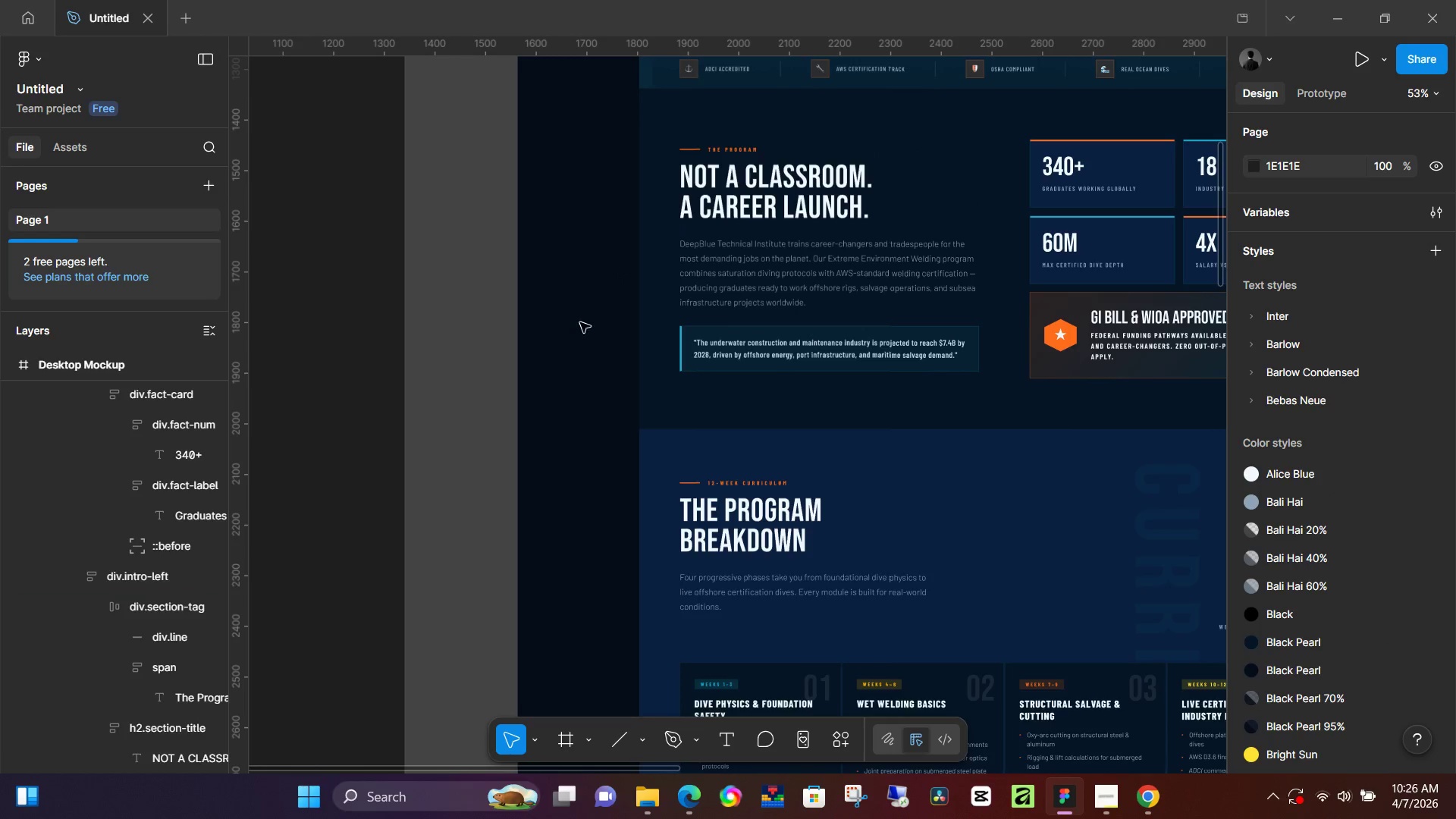 
hold_key(key=Space, duration=1.0)
 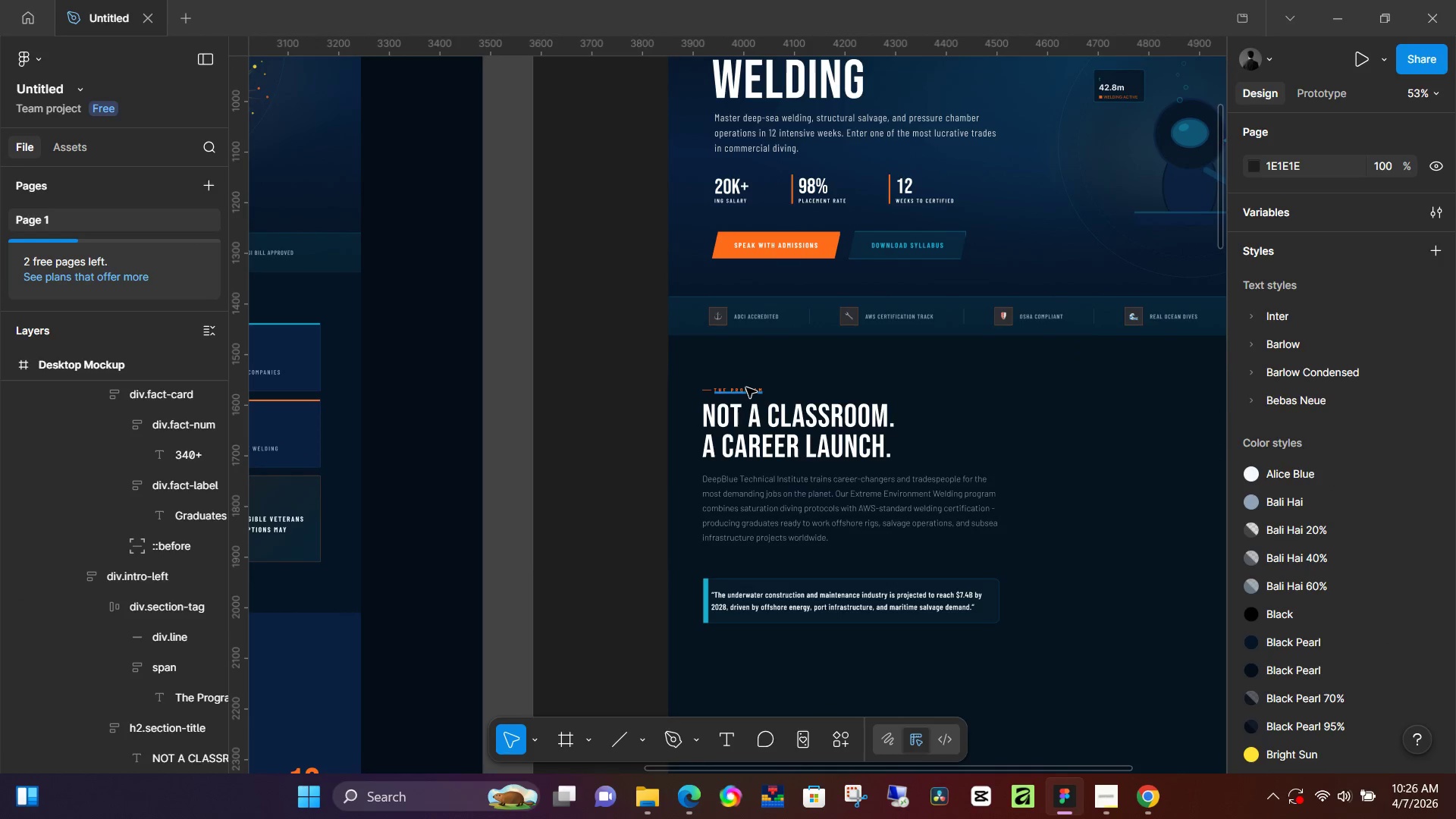 
left_click_drag(start_coordinate=[1010, 381], to_coordinate=[273, 498])
 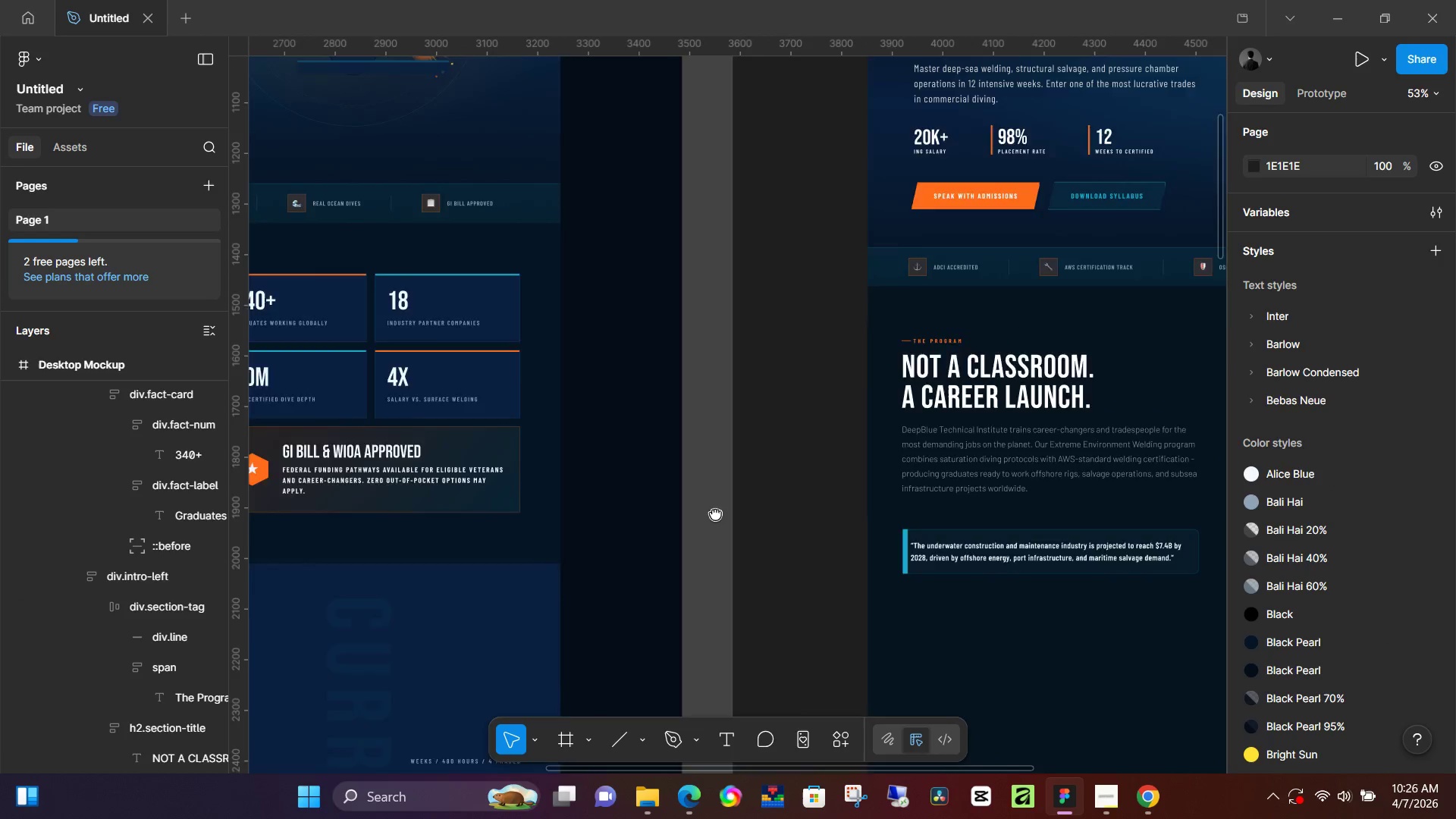 
left_click_drag(start_coordinate=[925, 458], to_coordinate=[655, 524])
 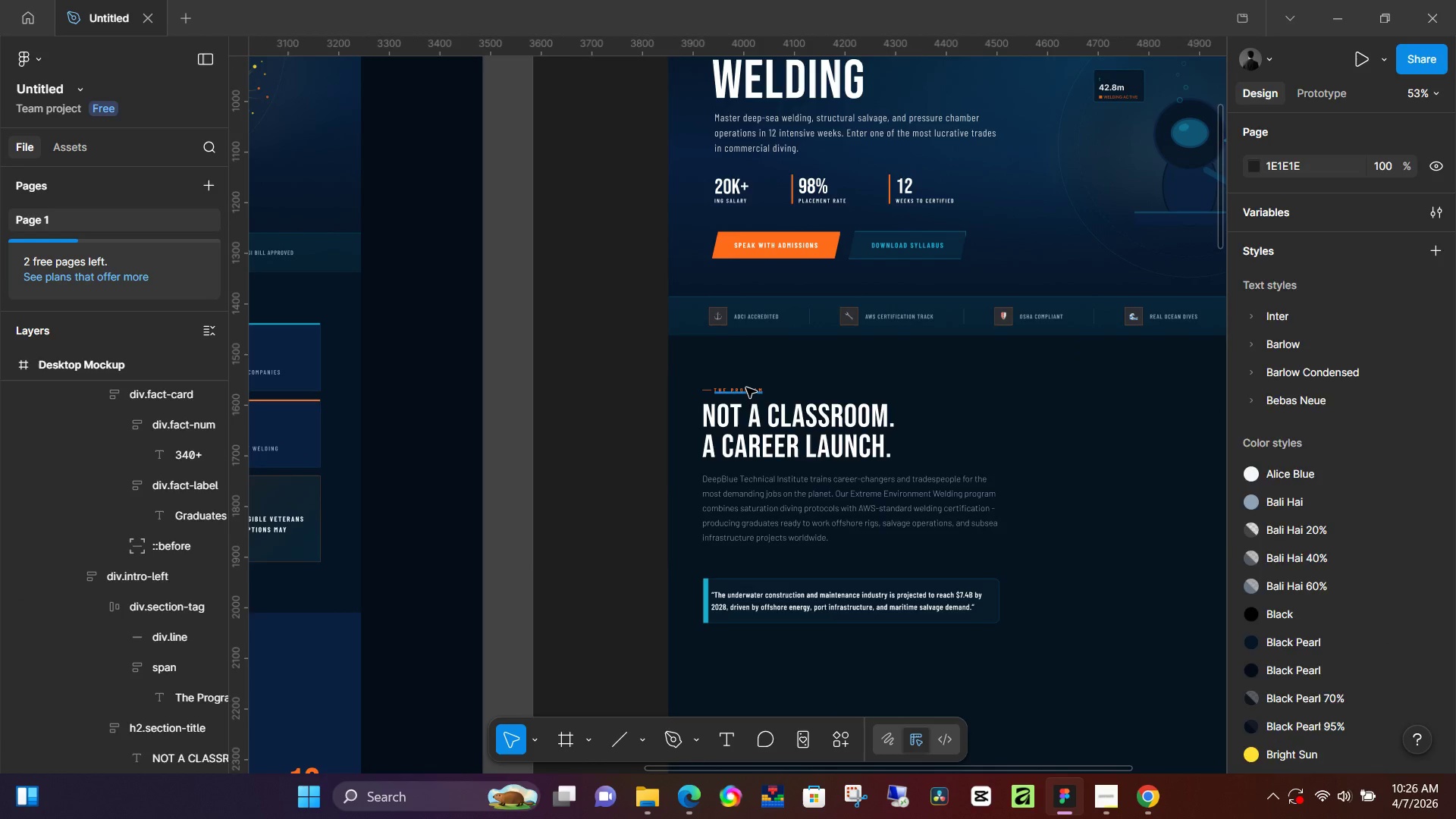 
double_click([746, 388])
 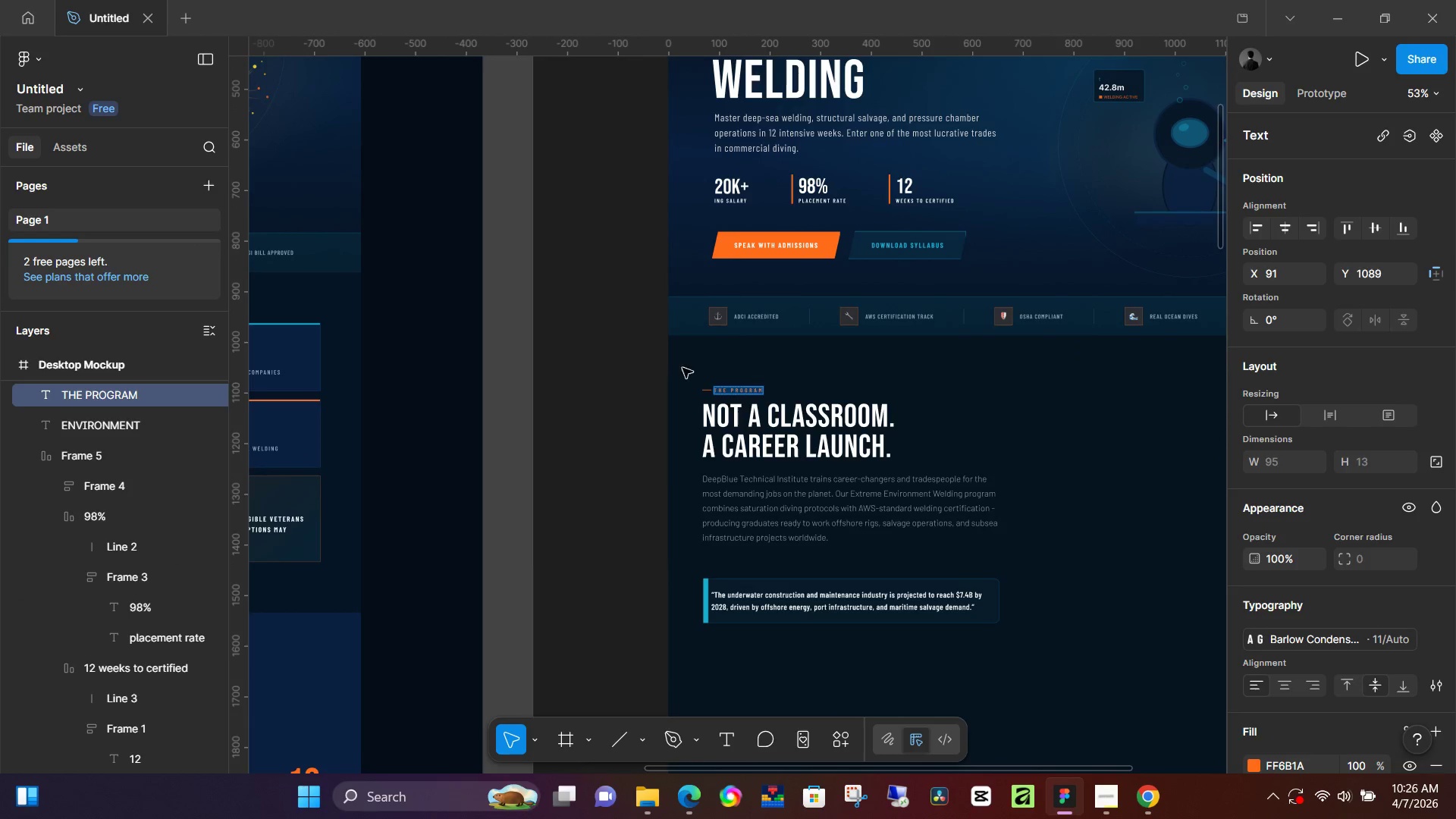 
left_click([635, 372])
 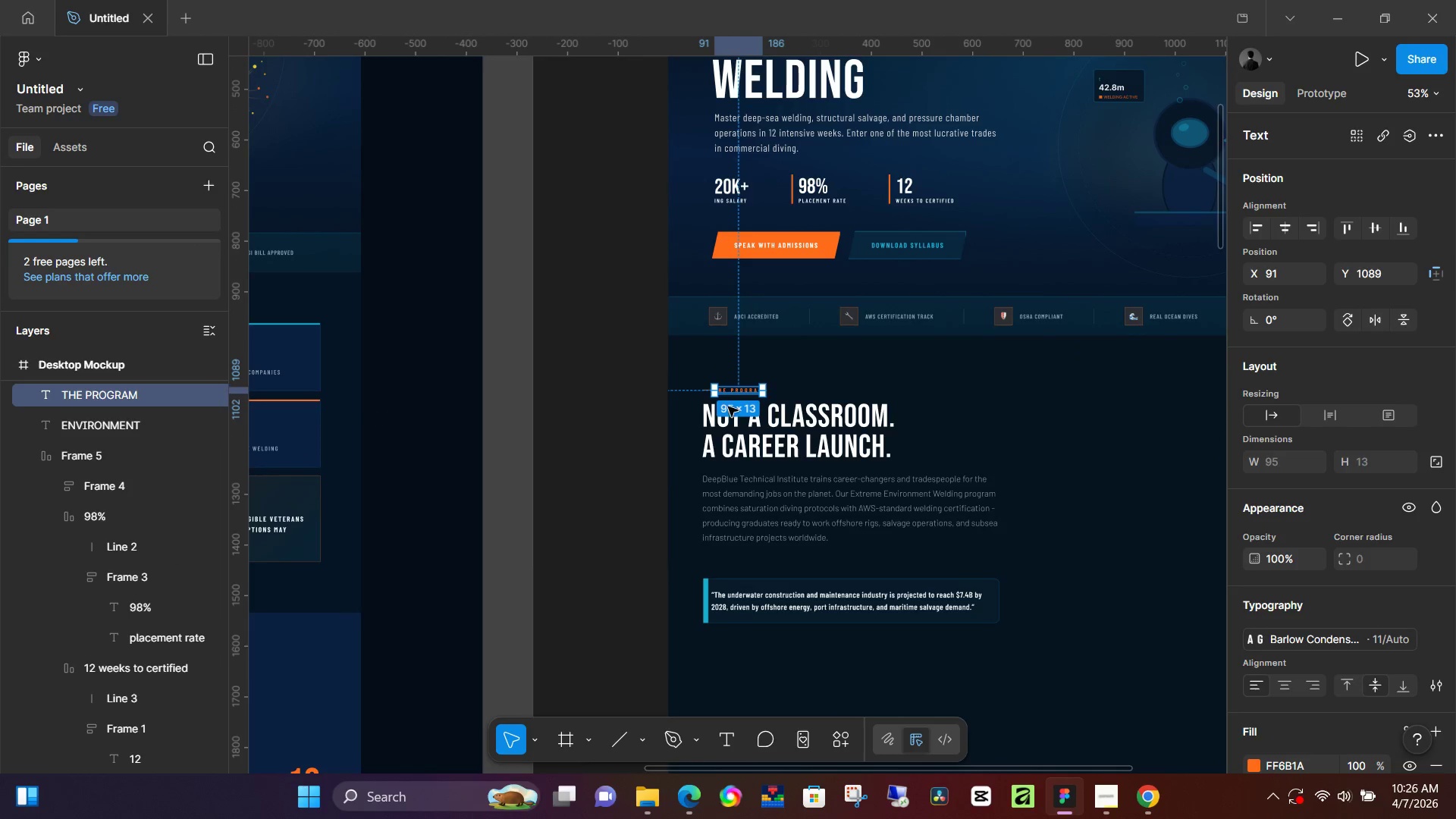 
key(Shift+A)
 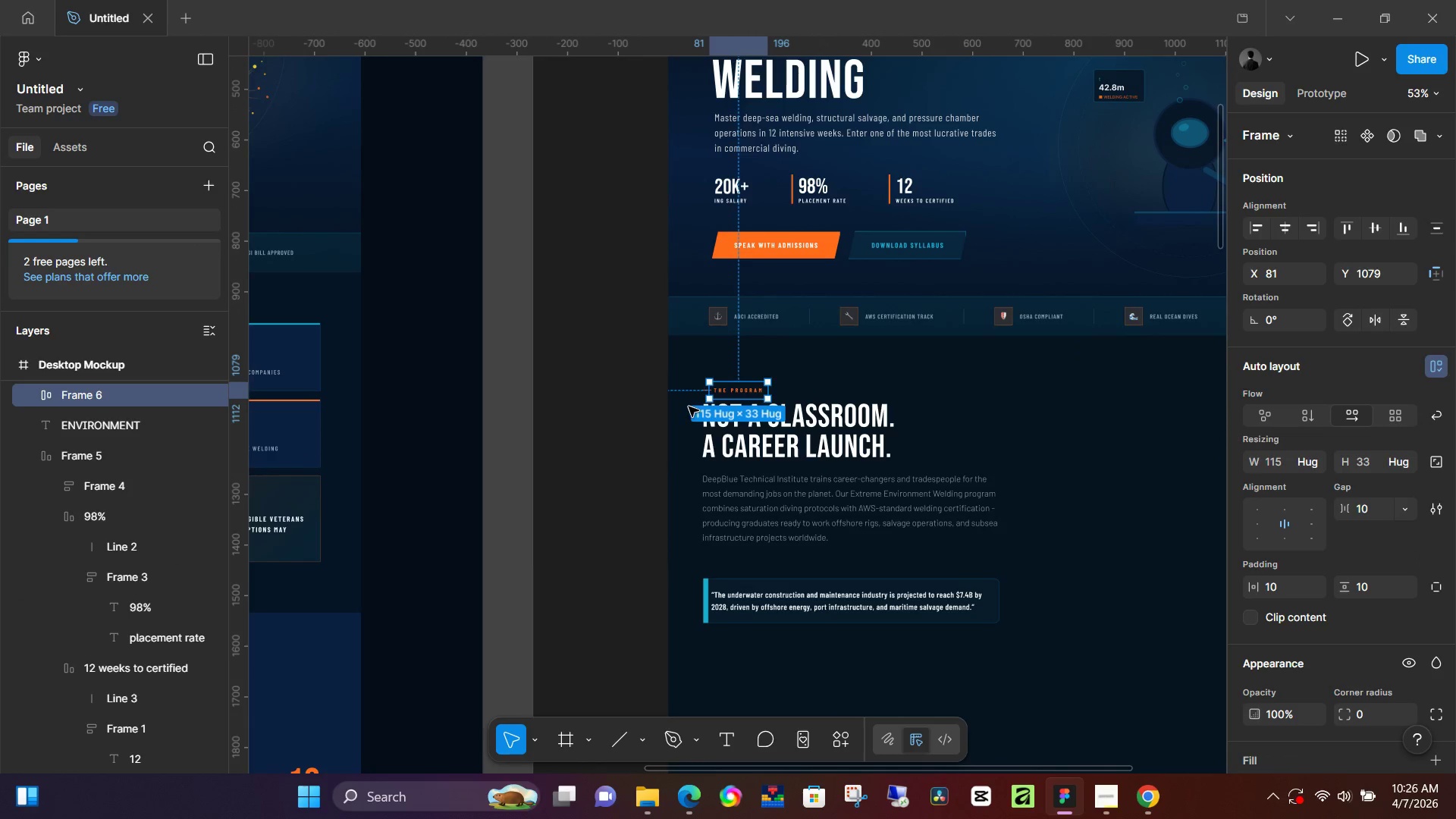 
key(Control+Z)
 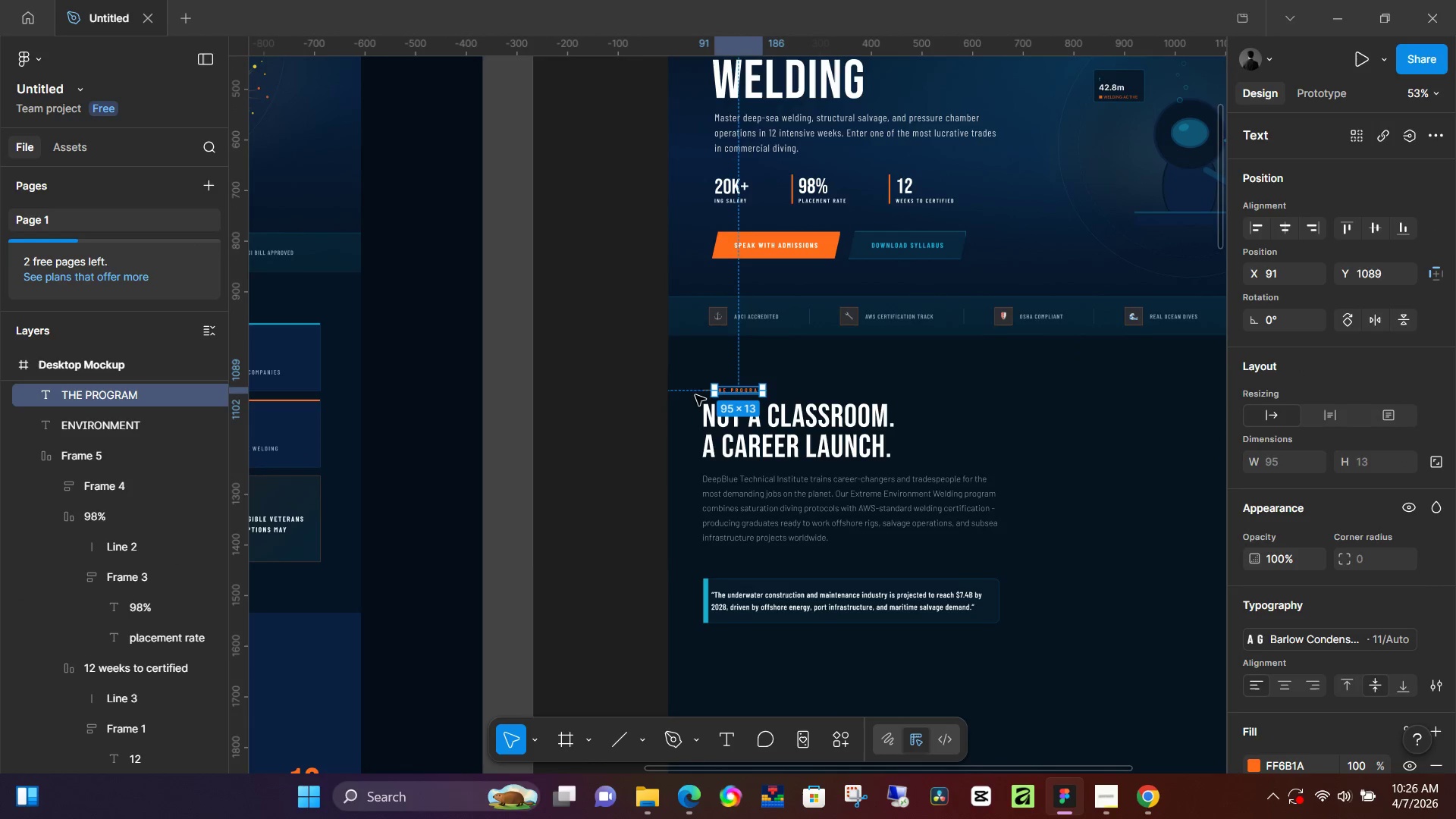 
hold_key(key=ControlLeft, duration=0.83)
 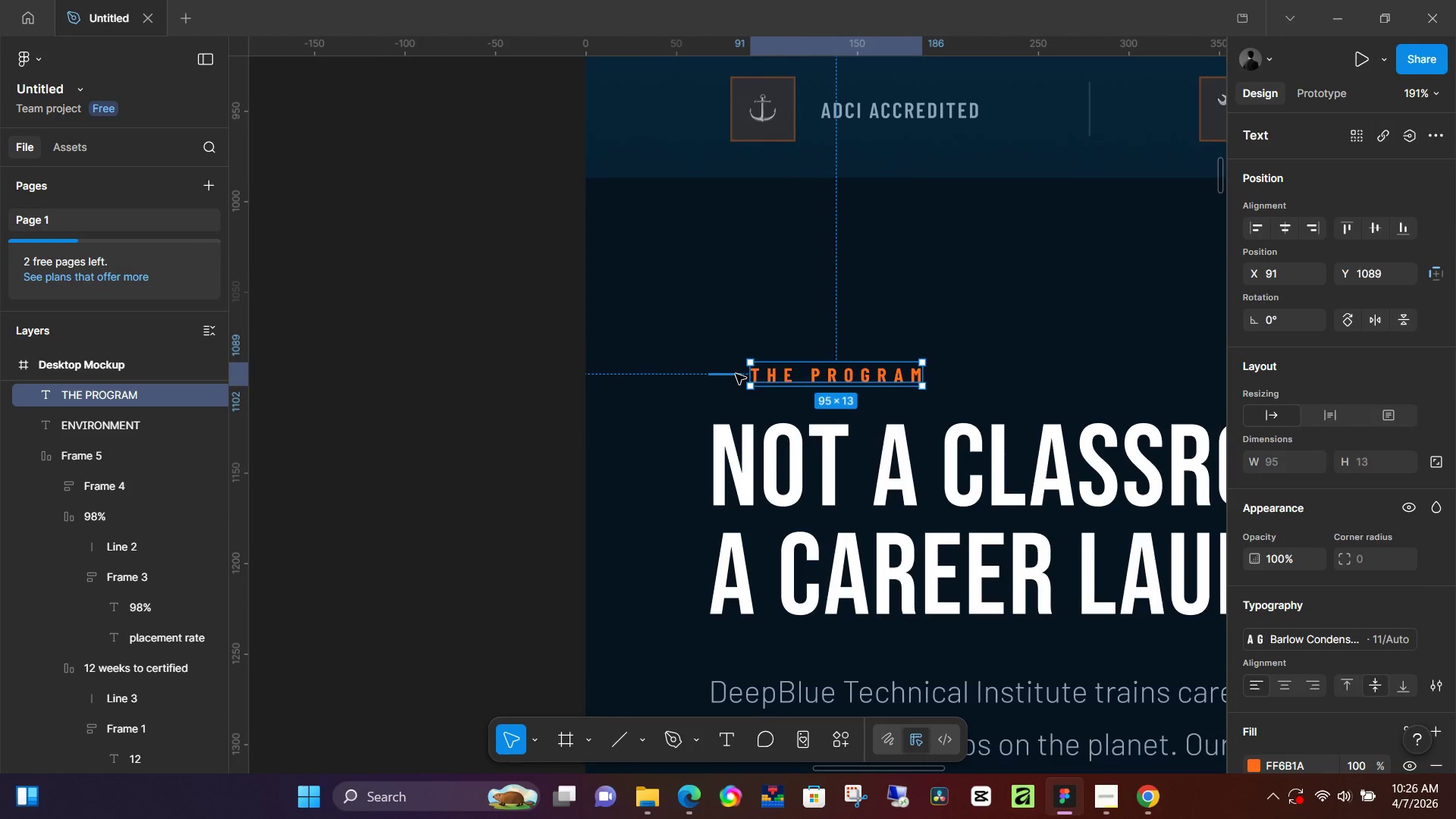 
hold_key(key=ShiftLeft, duration=0.64)
 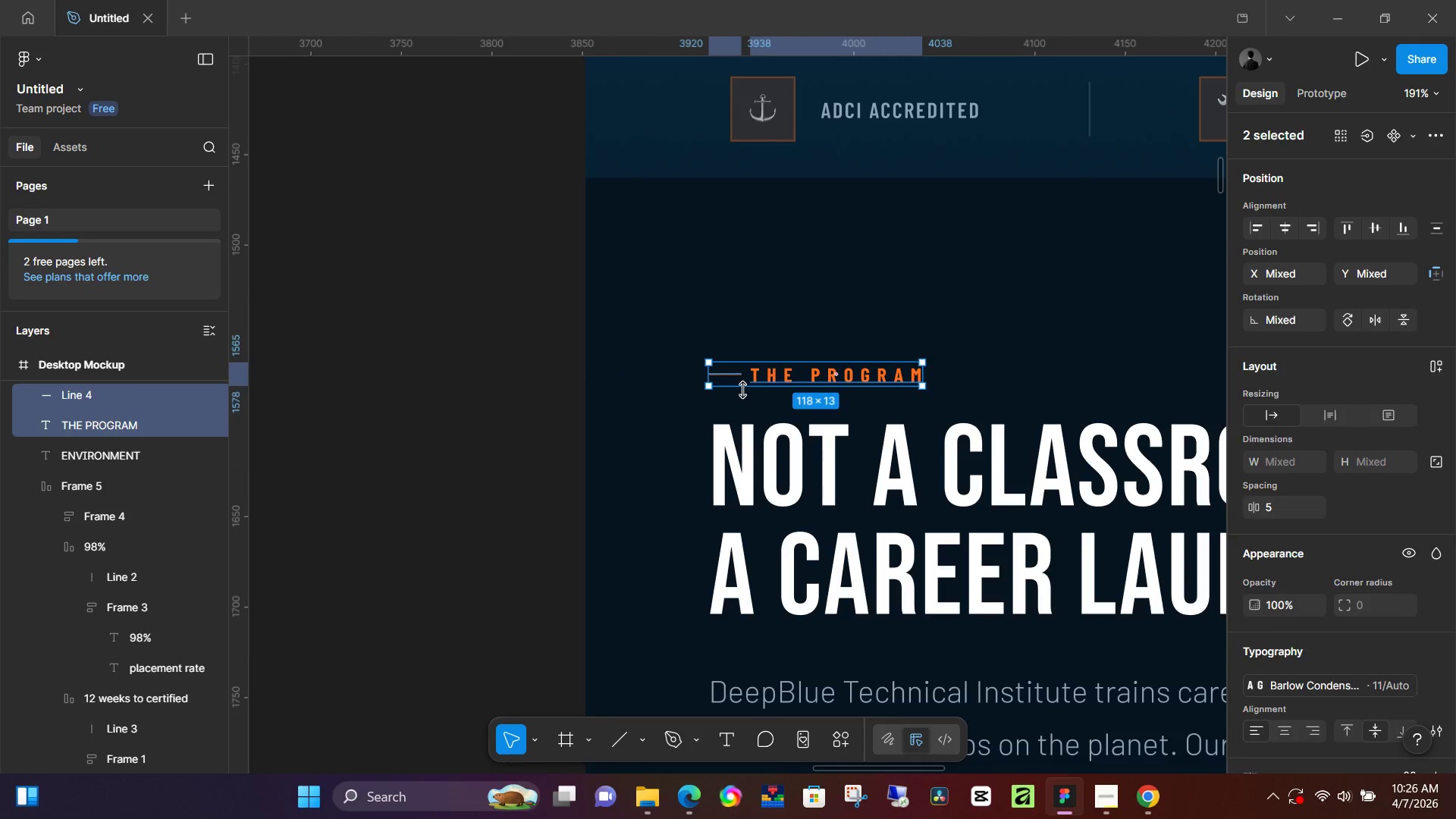 
scroll: coordinate [713, 386], scroll_direction: up, amount: 11.0
 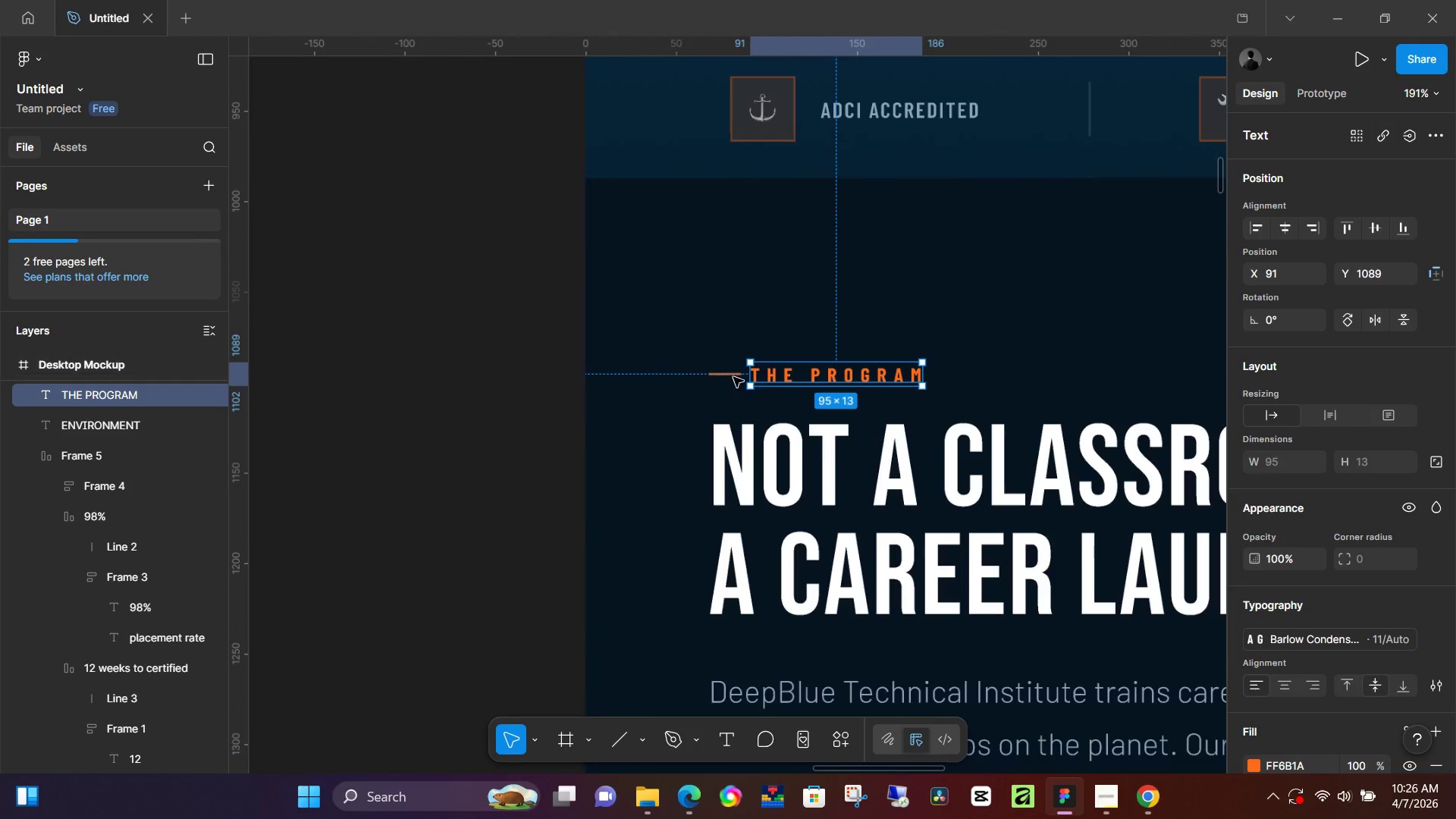 
left_click([736, 374])
 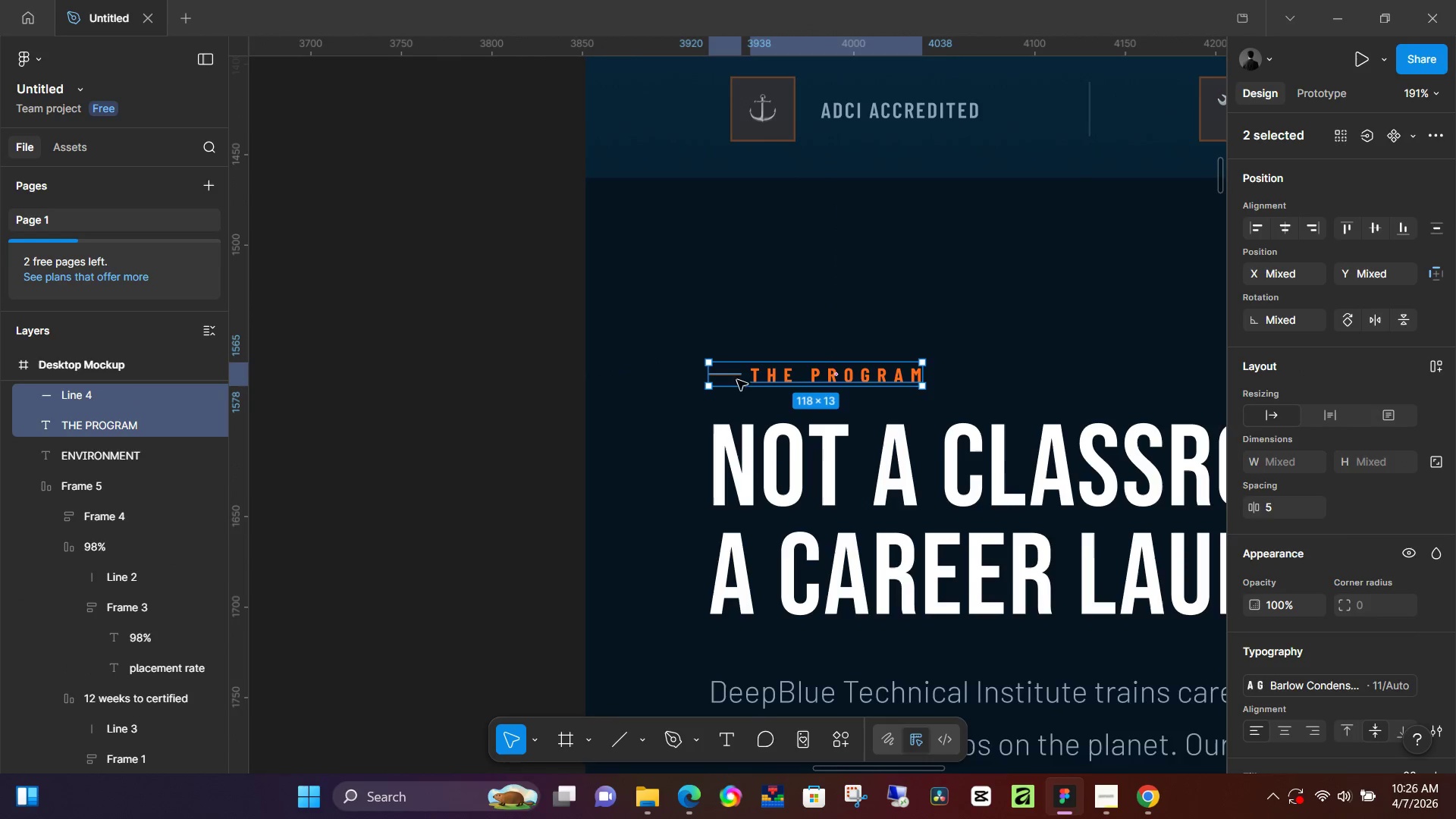 
key(Shift+A)
 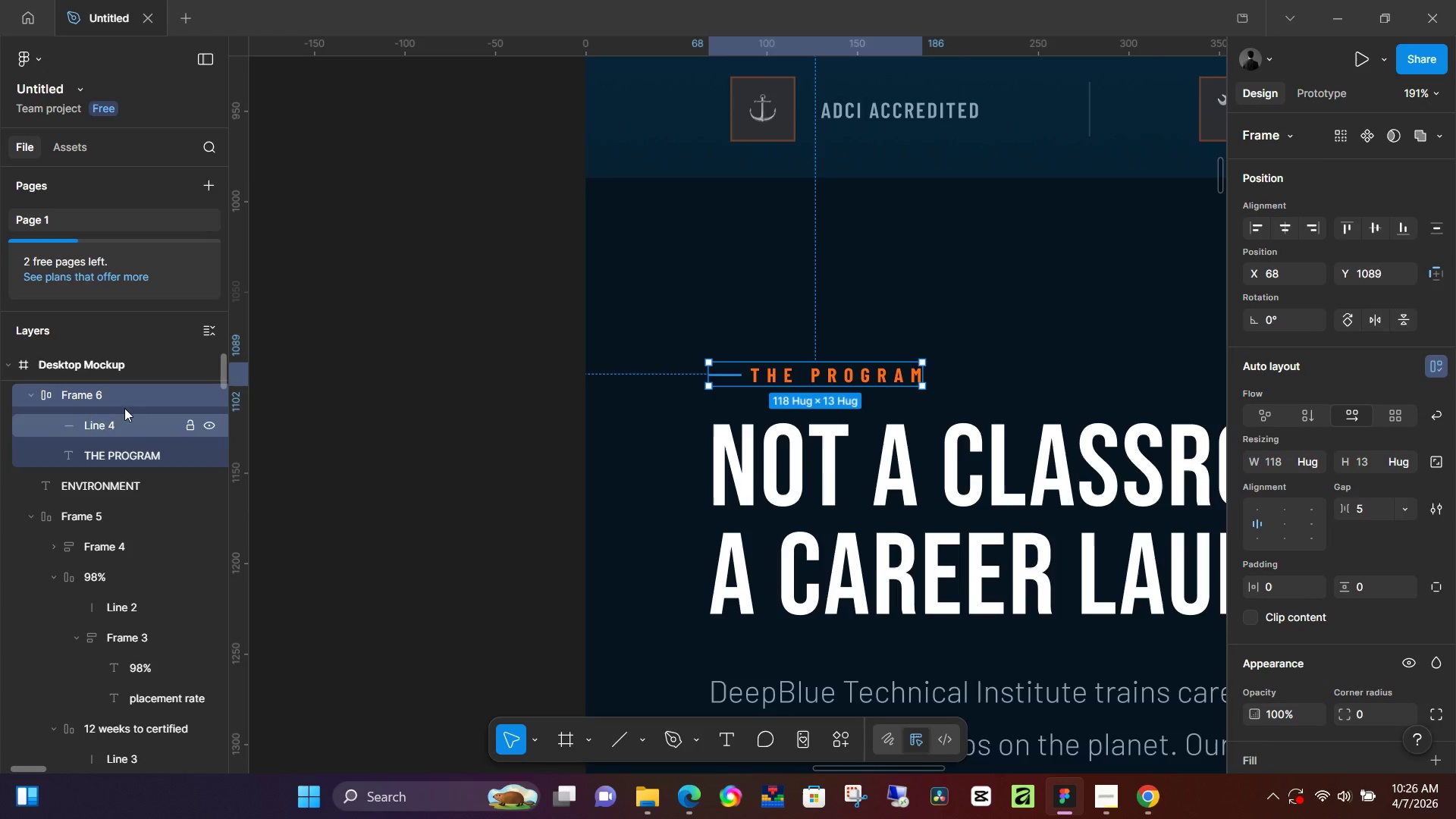 
double_click([137, 397])
 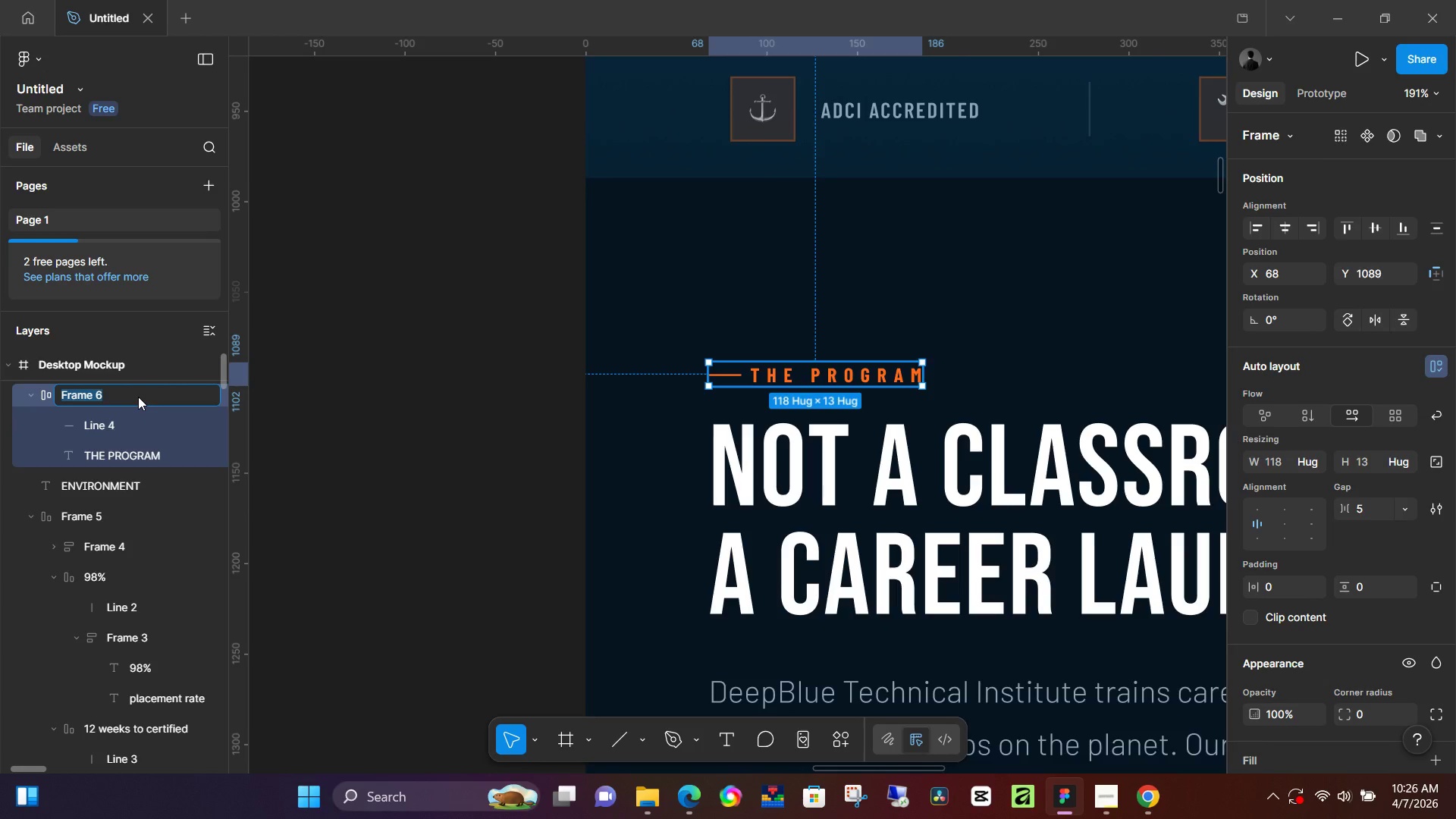 
type(Section tag)
 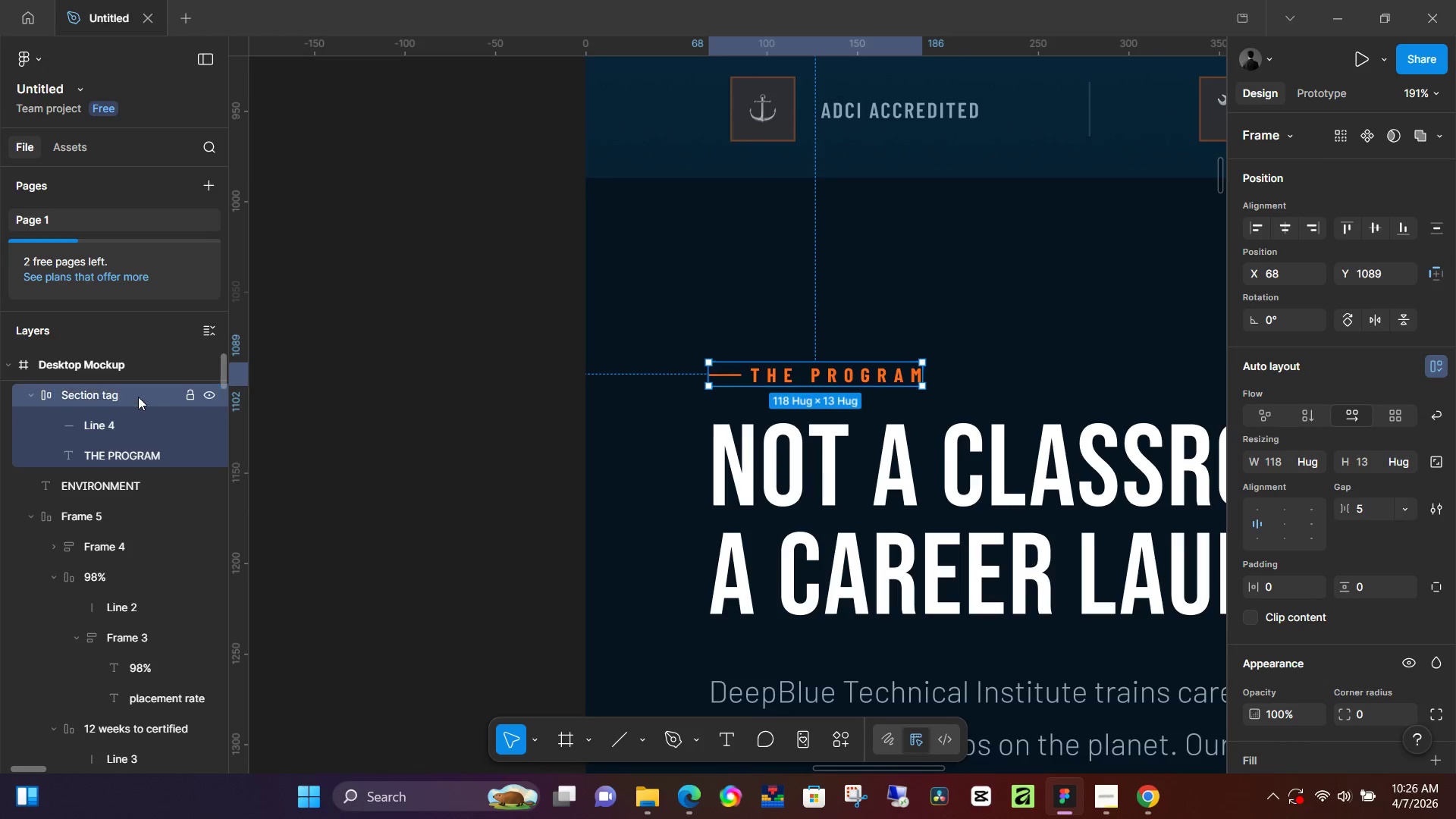 
key(Enter)
 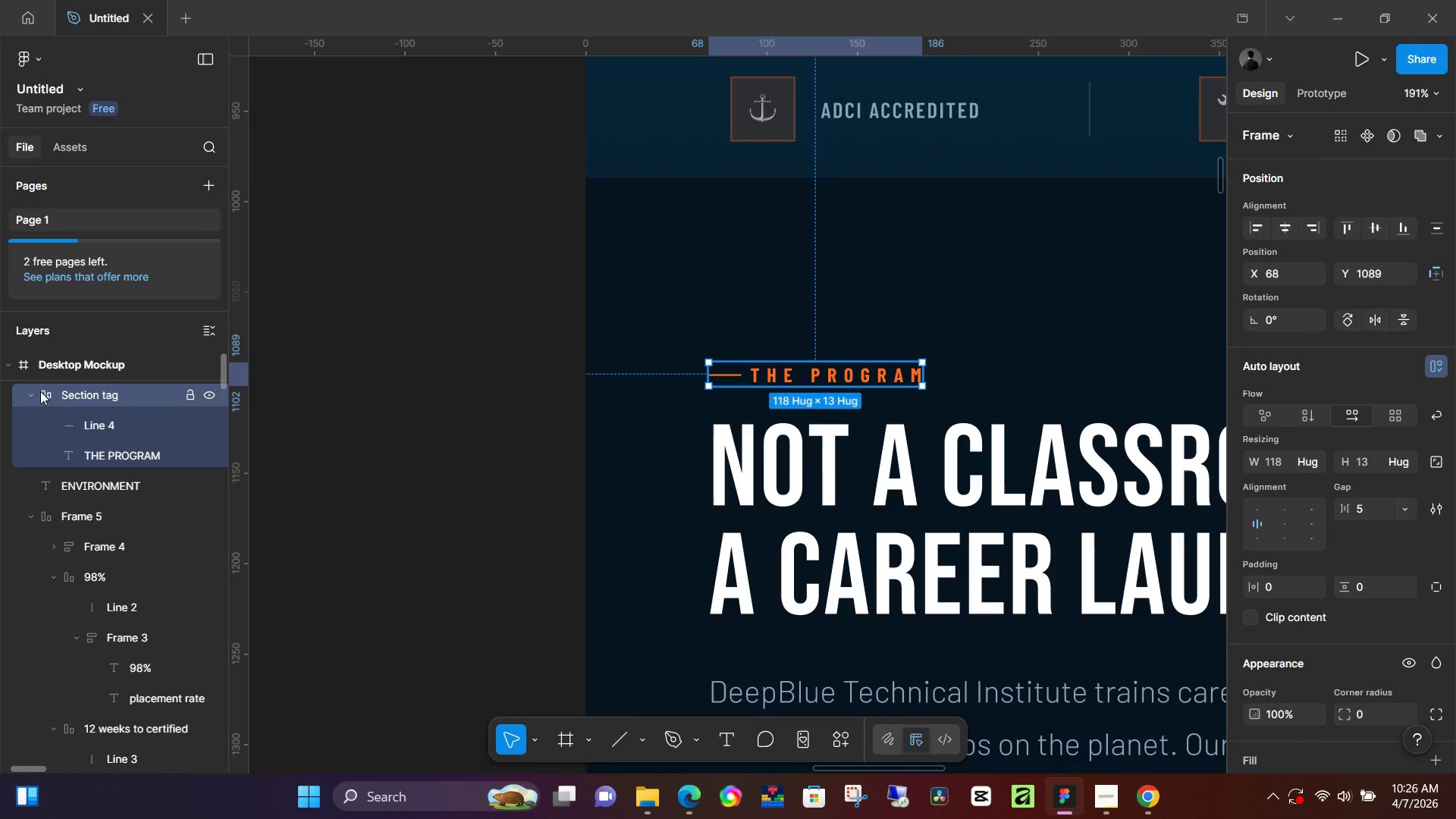 
left_click([30, 392])
 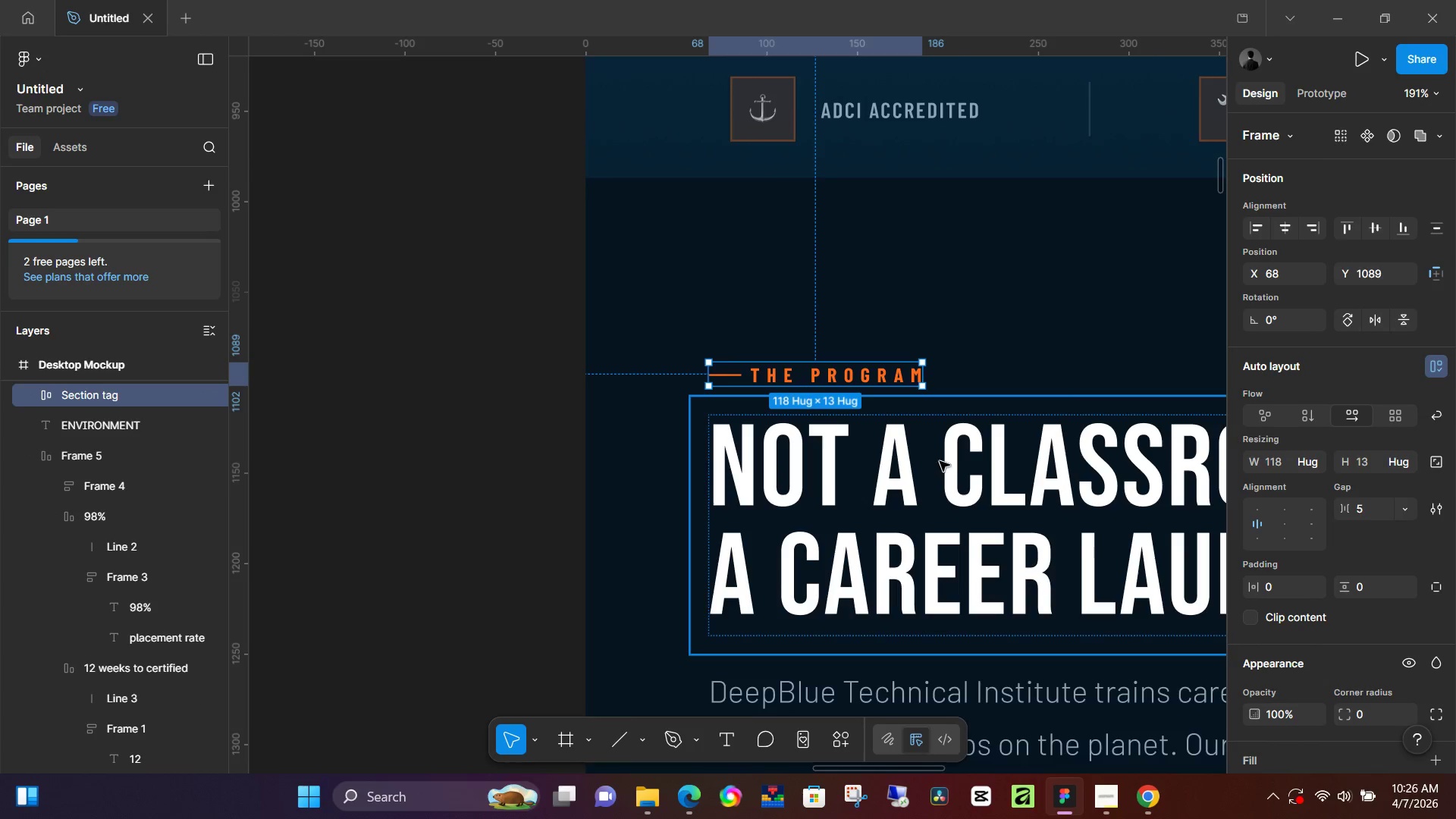 
hold_key(key=ControlLeft, duration=0.47)
 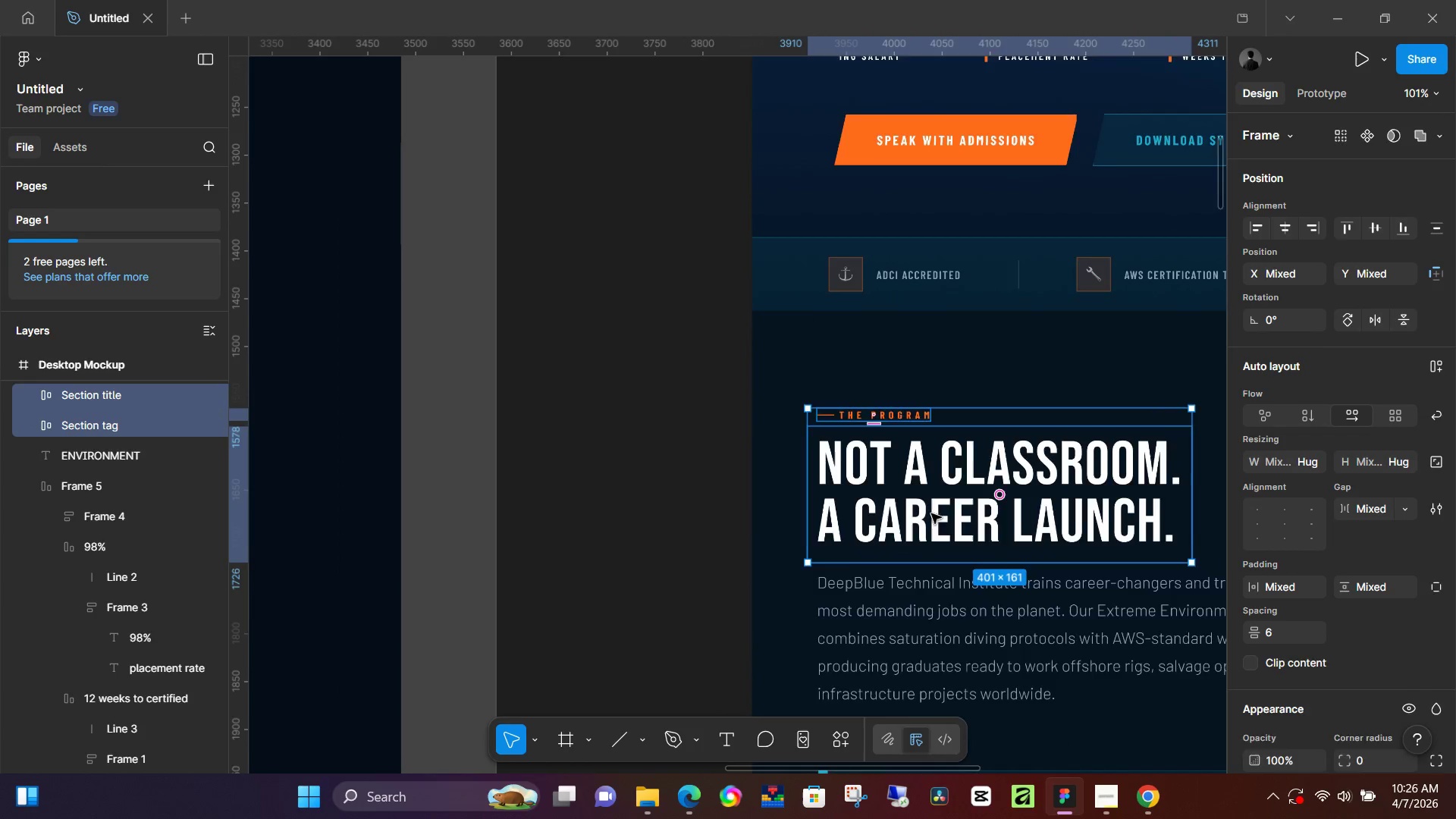 
hold_key(key=ShiftLeft, duration=0.44)
left_click([923, 482])
 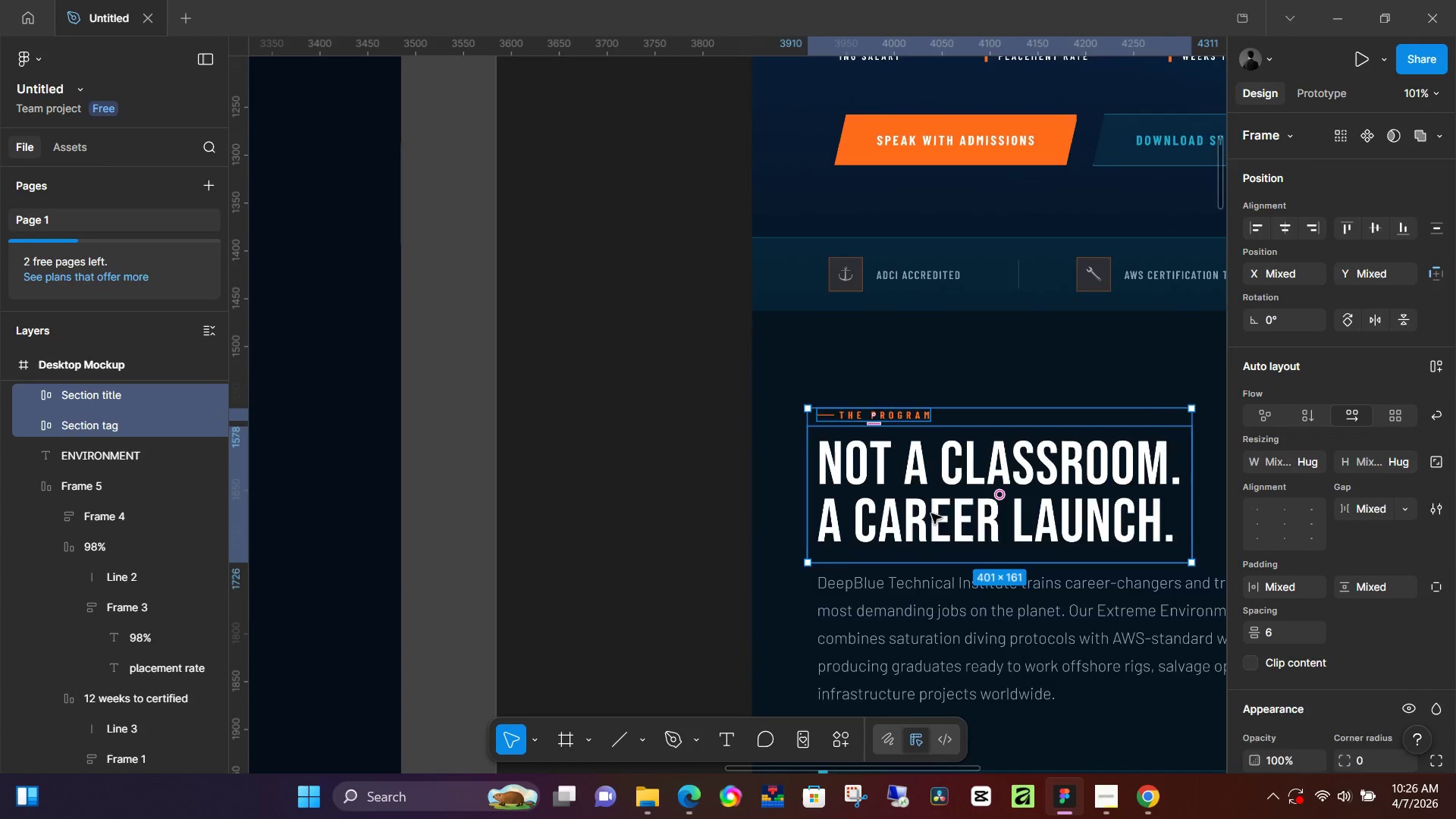 
scroll: coordinate [940, 461], scroll_direction: down, amount: 5.0
 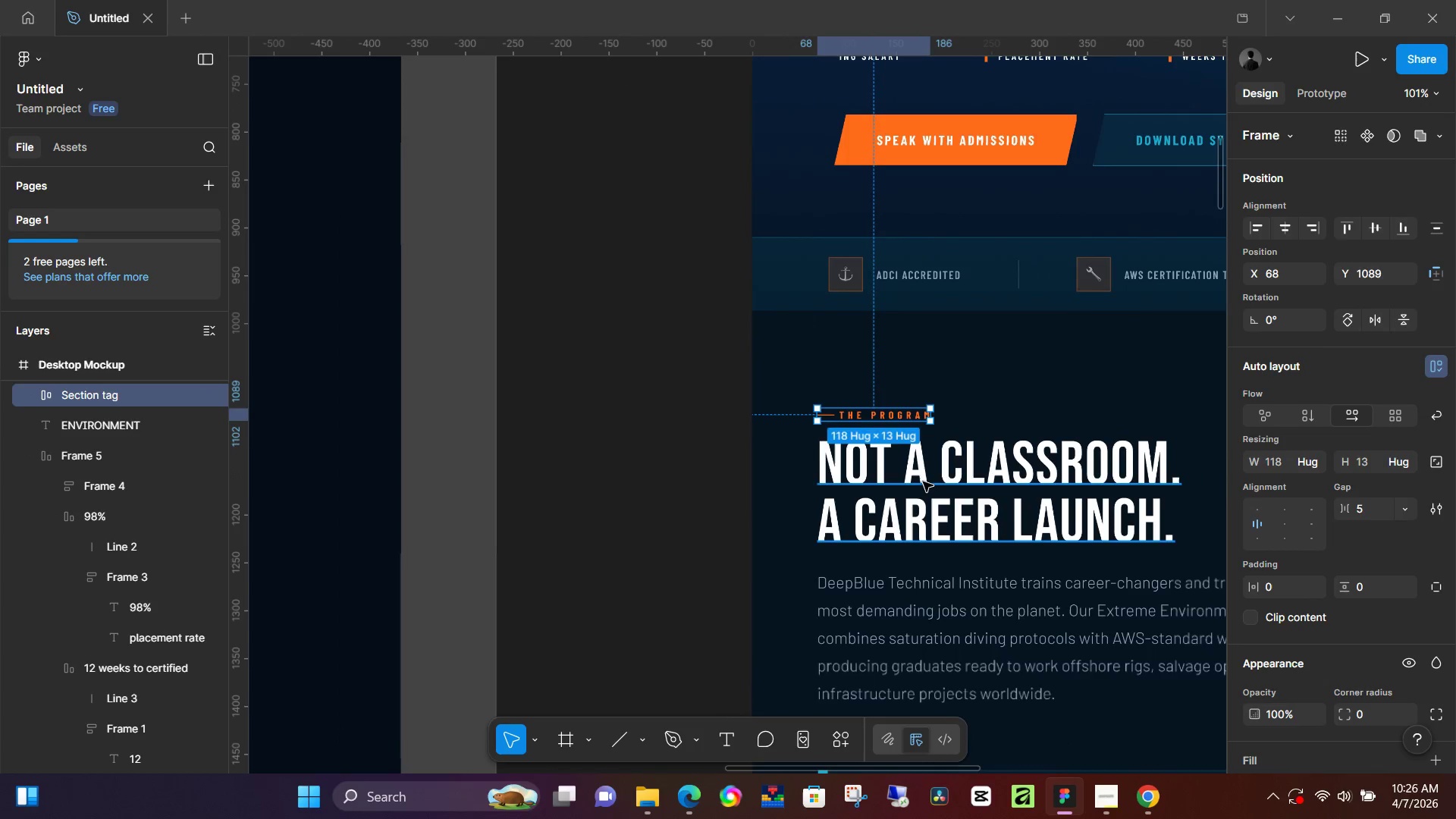 
hold_key(key=ShiftLeft, duration=0.61)
left_click([906, 435])
 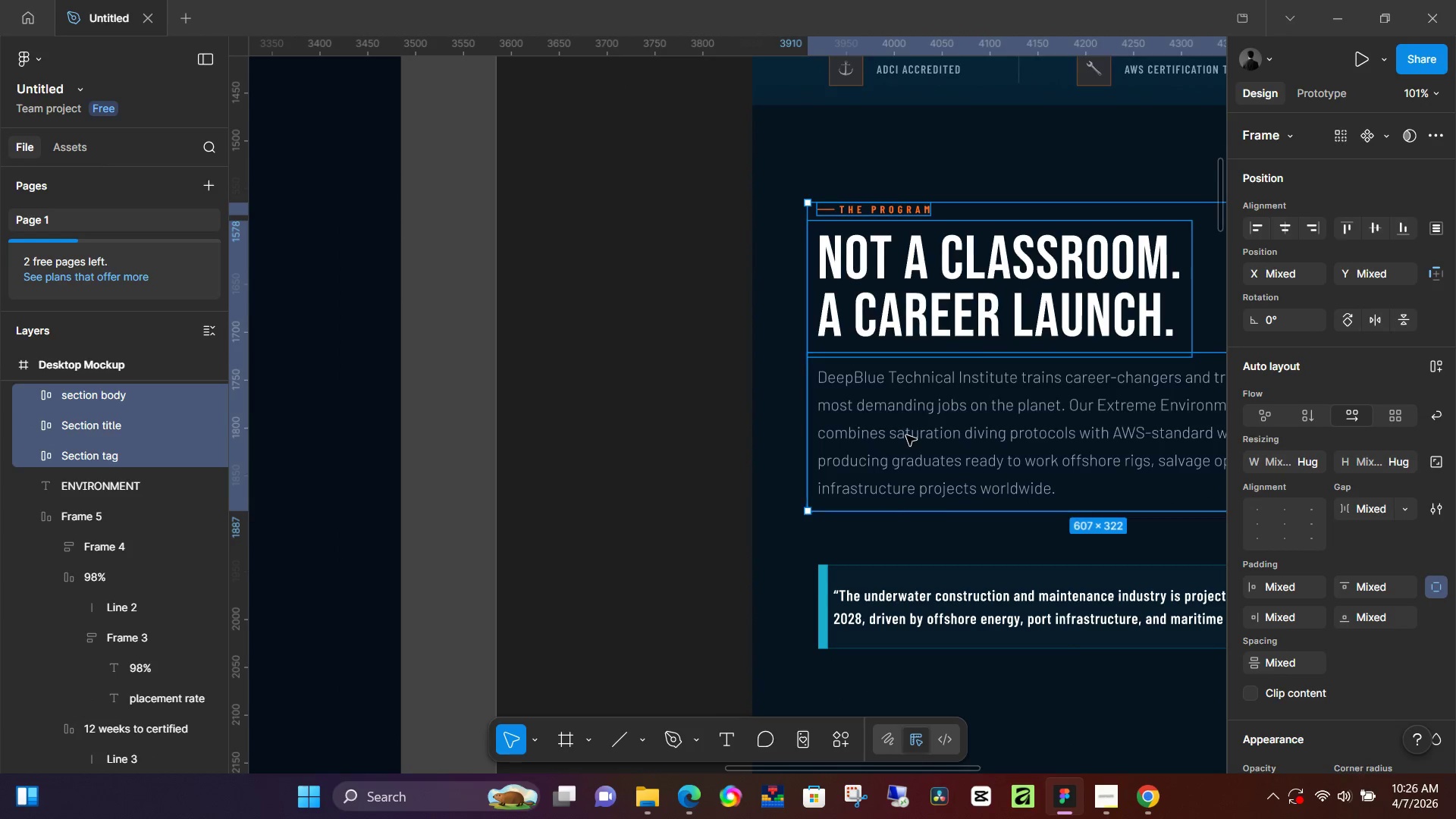 
scroll: coordinate [931, 513], scroll_direction: down, amount: 4.0
 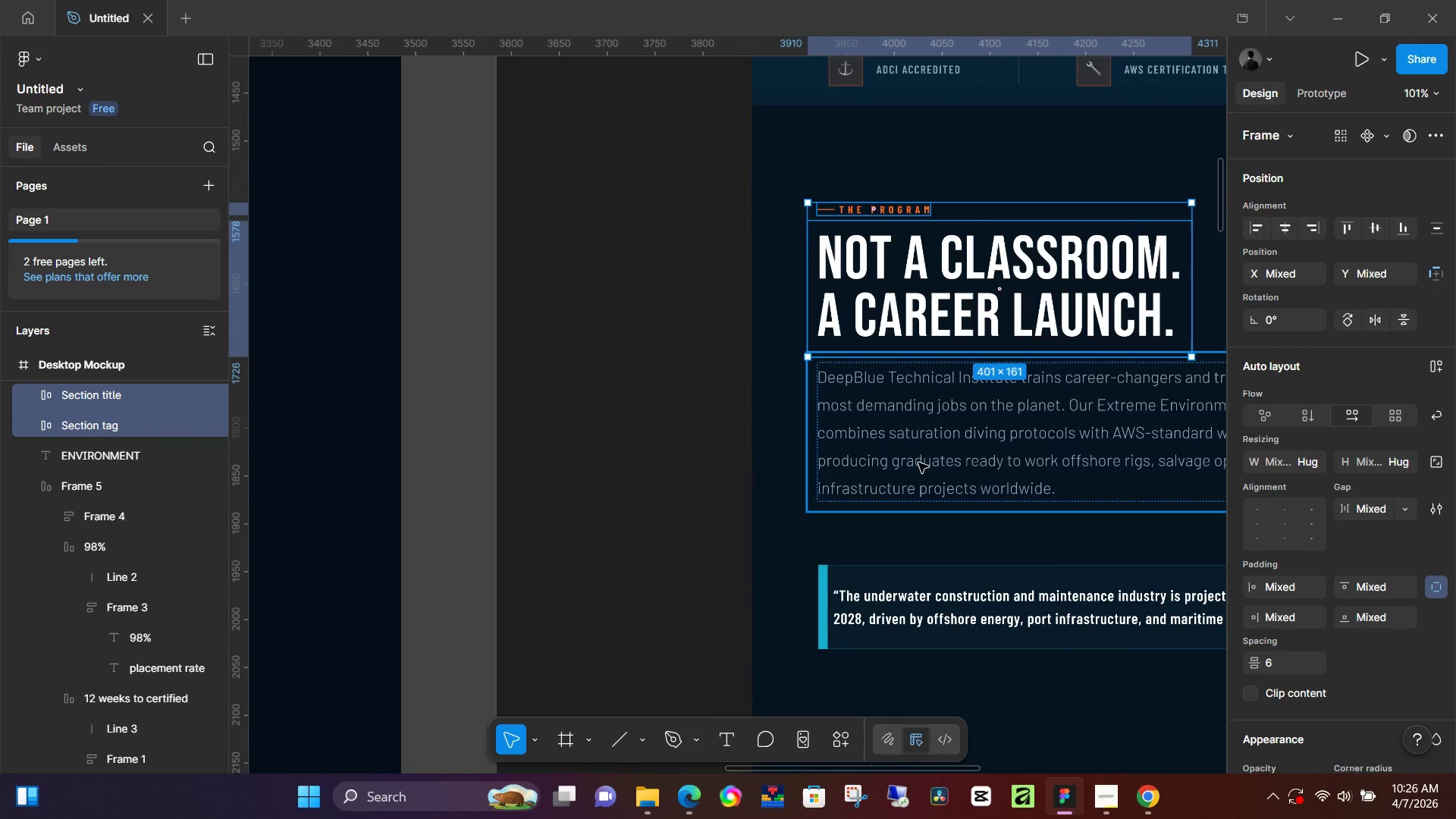 
hold_key(key=ShiftLeft, duration=0.97)
 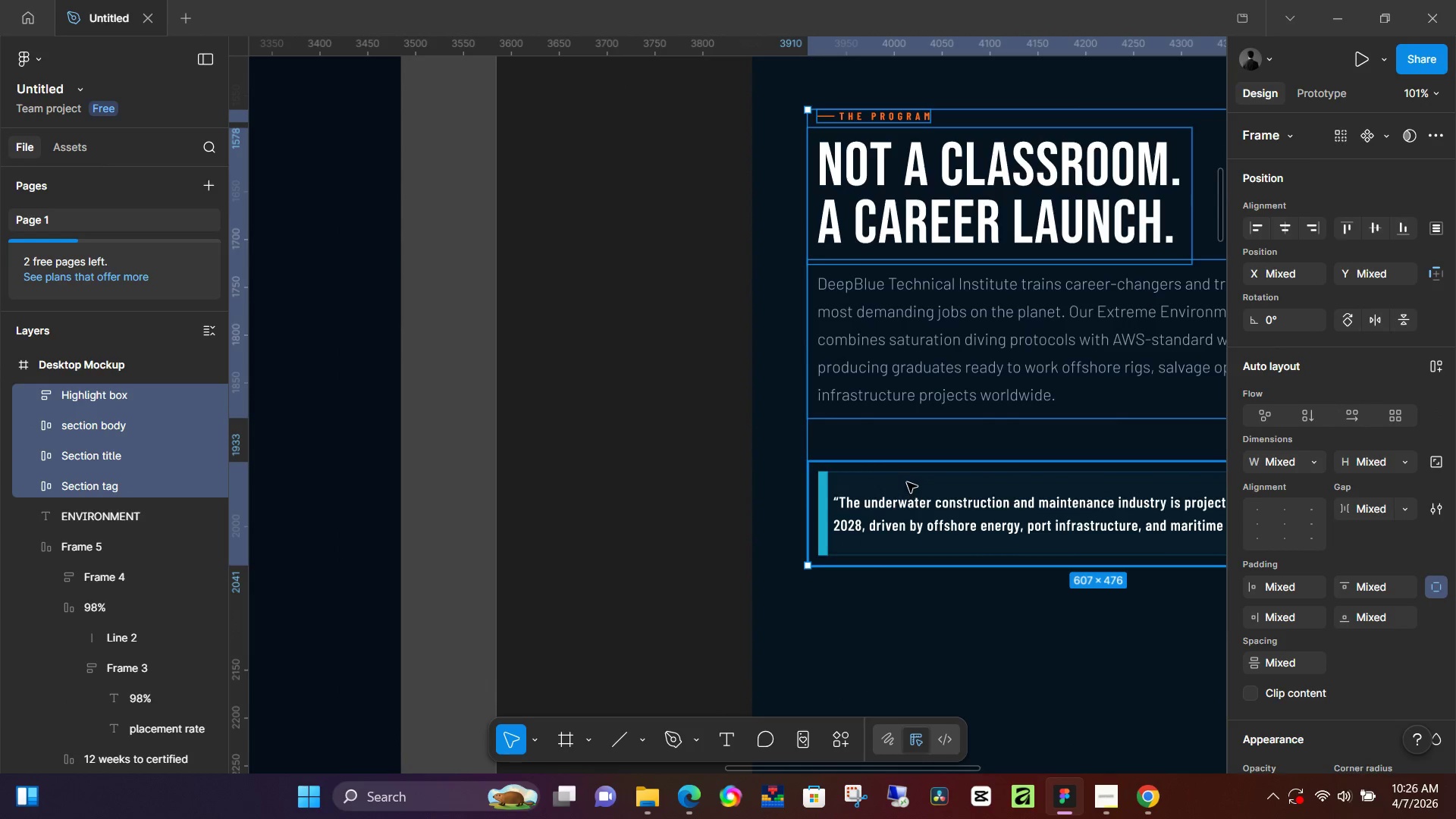 
scroll: coordinate [908, 460], scroll_direction: down, amount: 3.0
 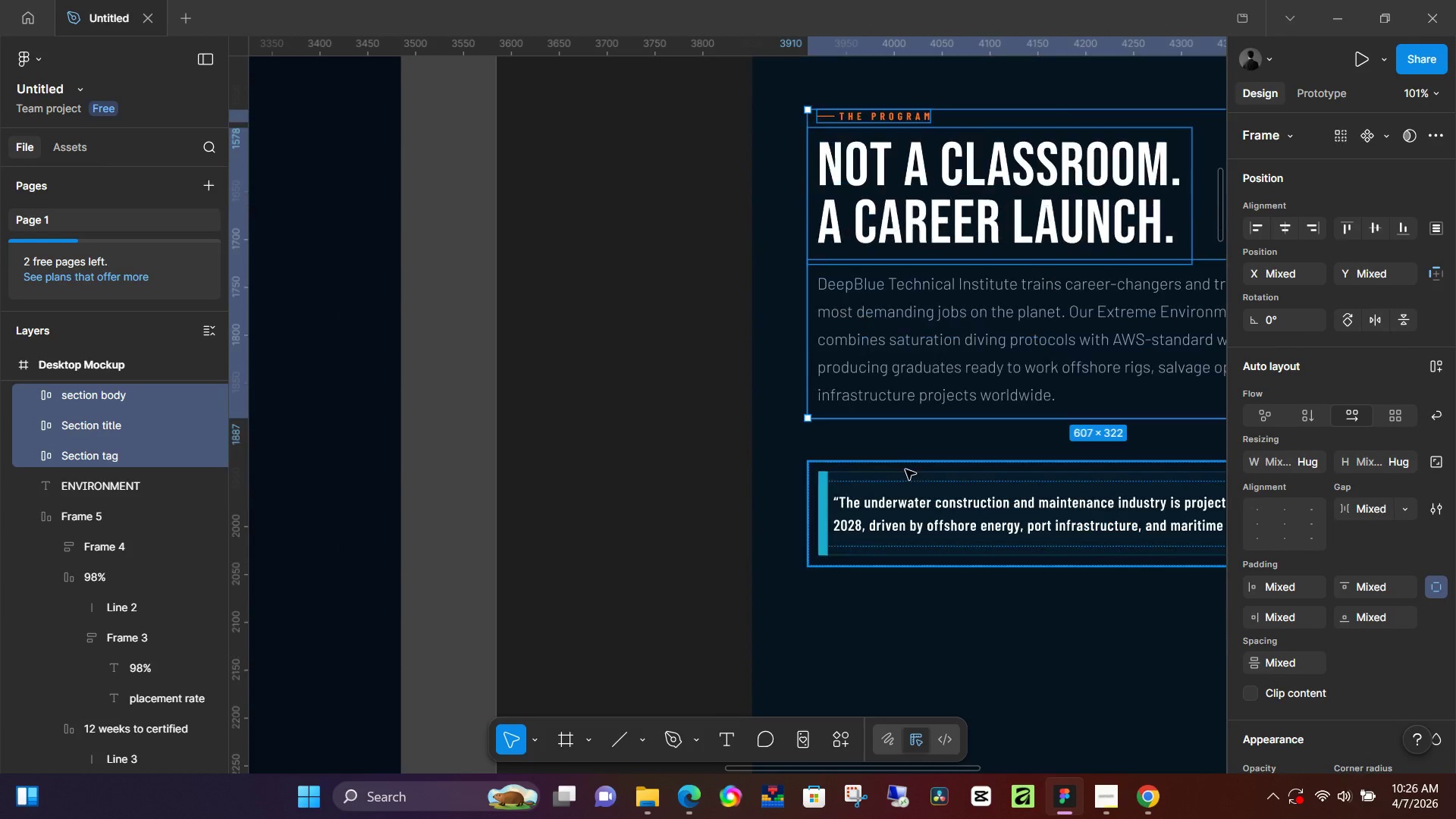 
left_click([901, 485])
 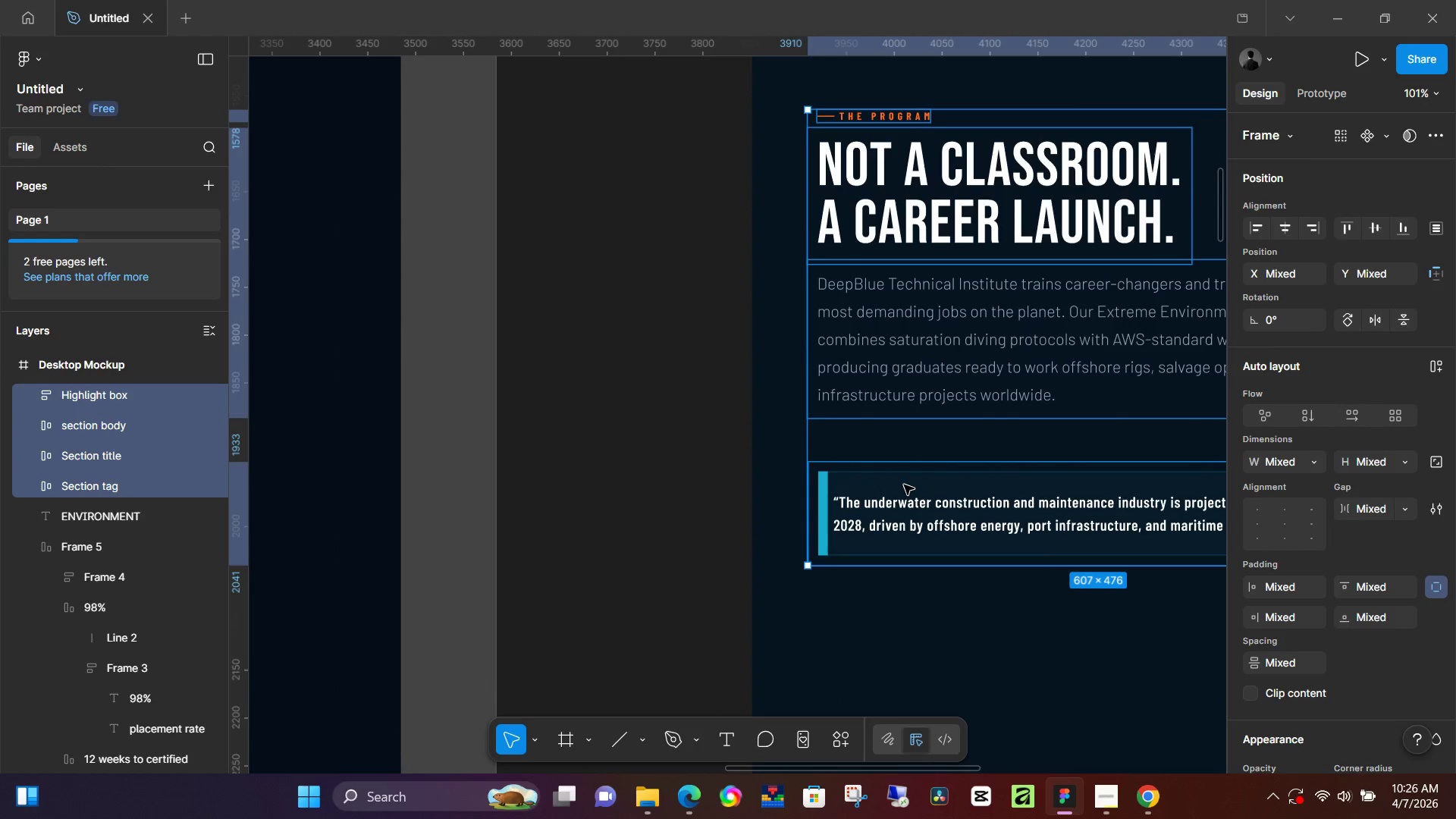 
key(Shift+A)
 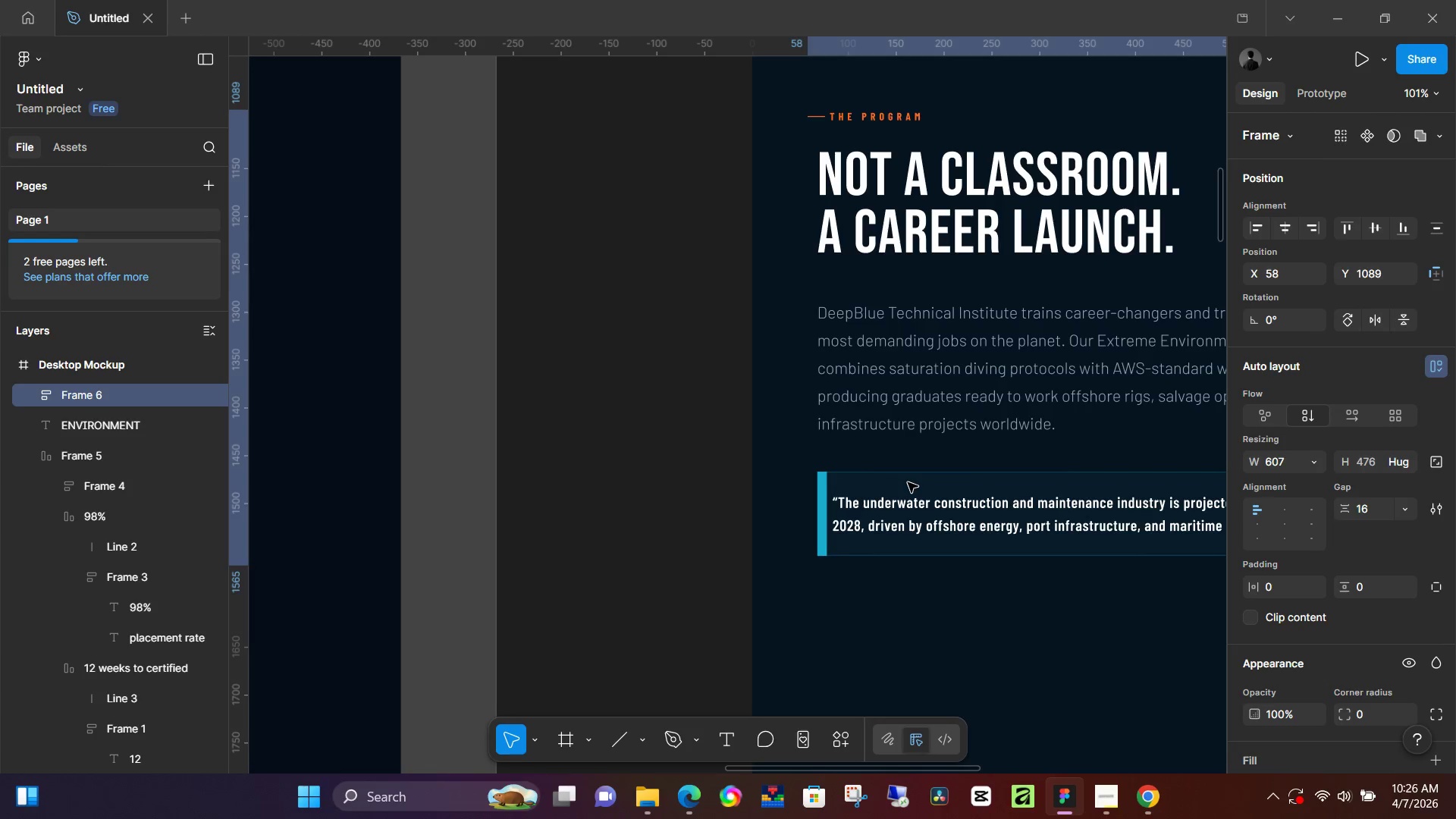 
hold_key(key=ControlLeft, duration=0.44)
scroll: coordinate [908, 482], scroll_direction: down, amount: 5.0
 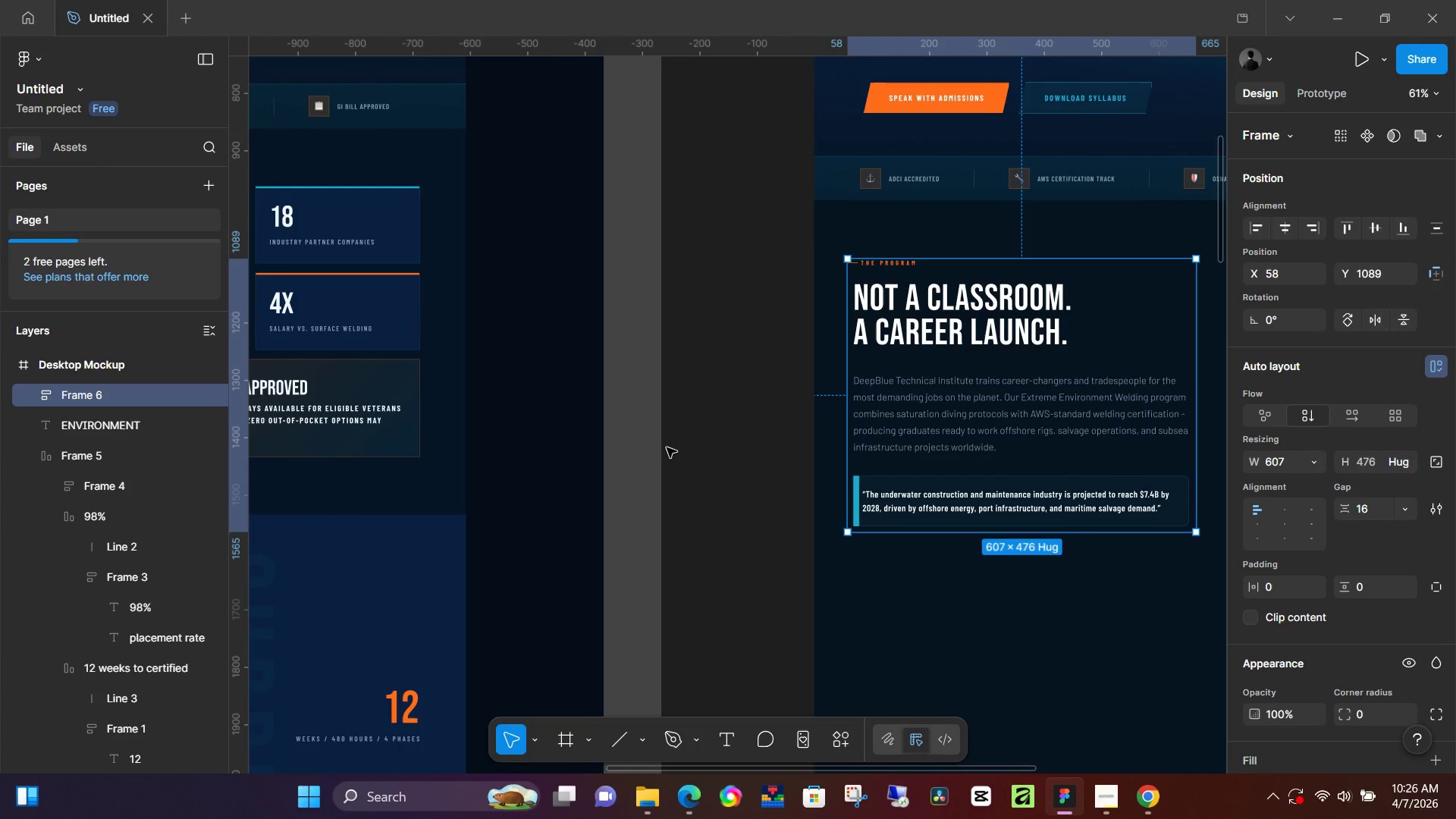 
hold_key(key=Space, duration=0.91)
 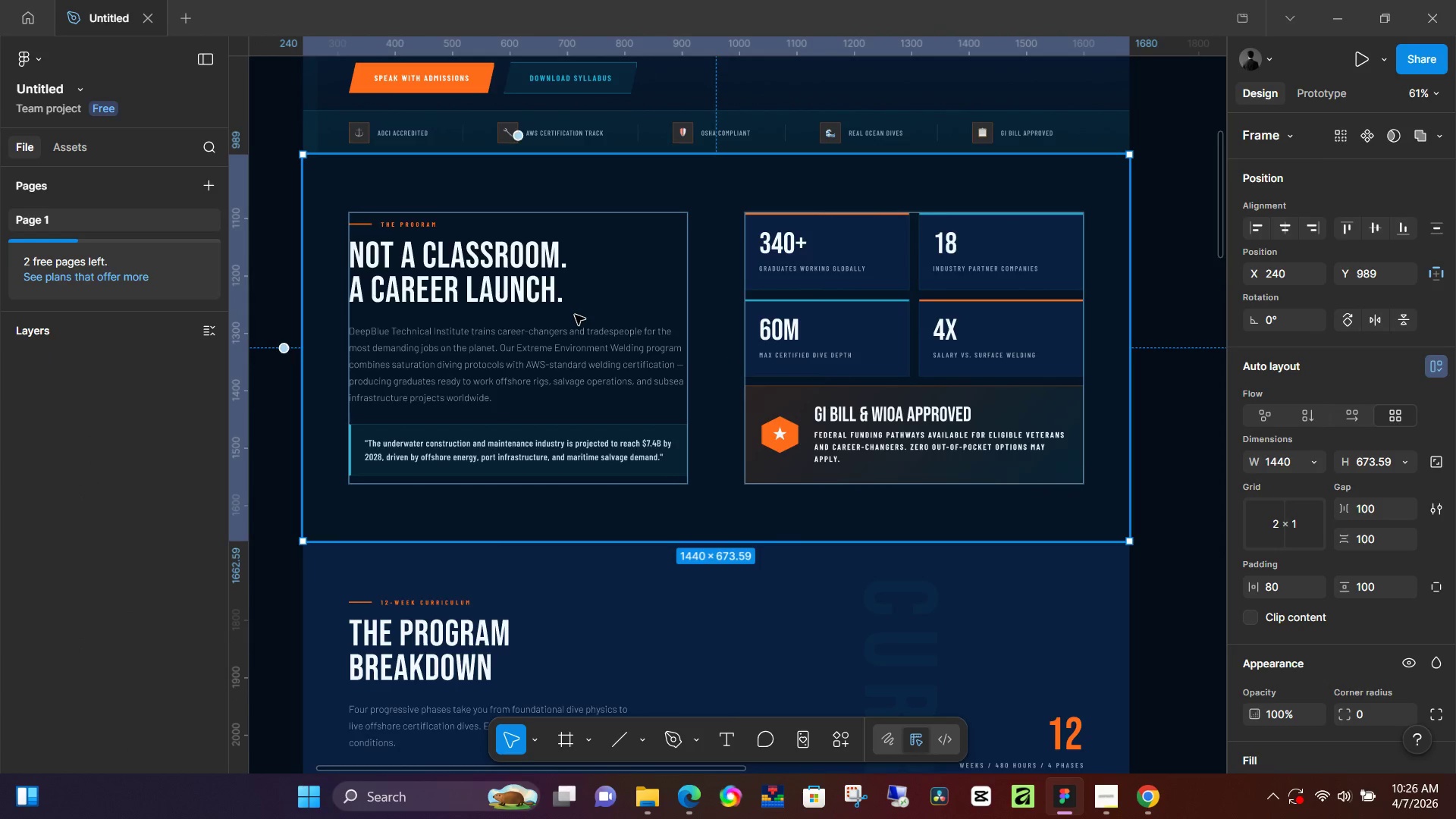 
left_click_drag(start_coordinate=[477, 465], to_coordinate=[1141, 491])
 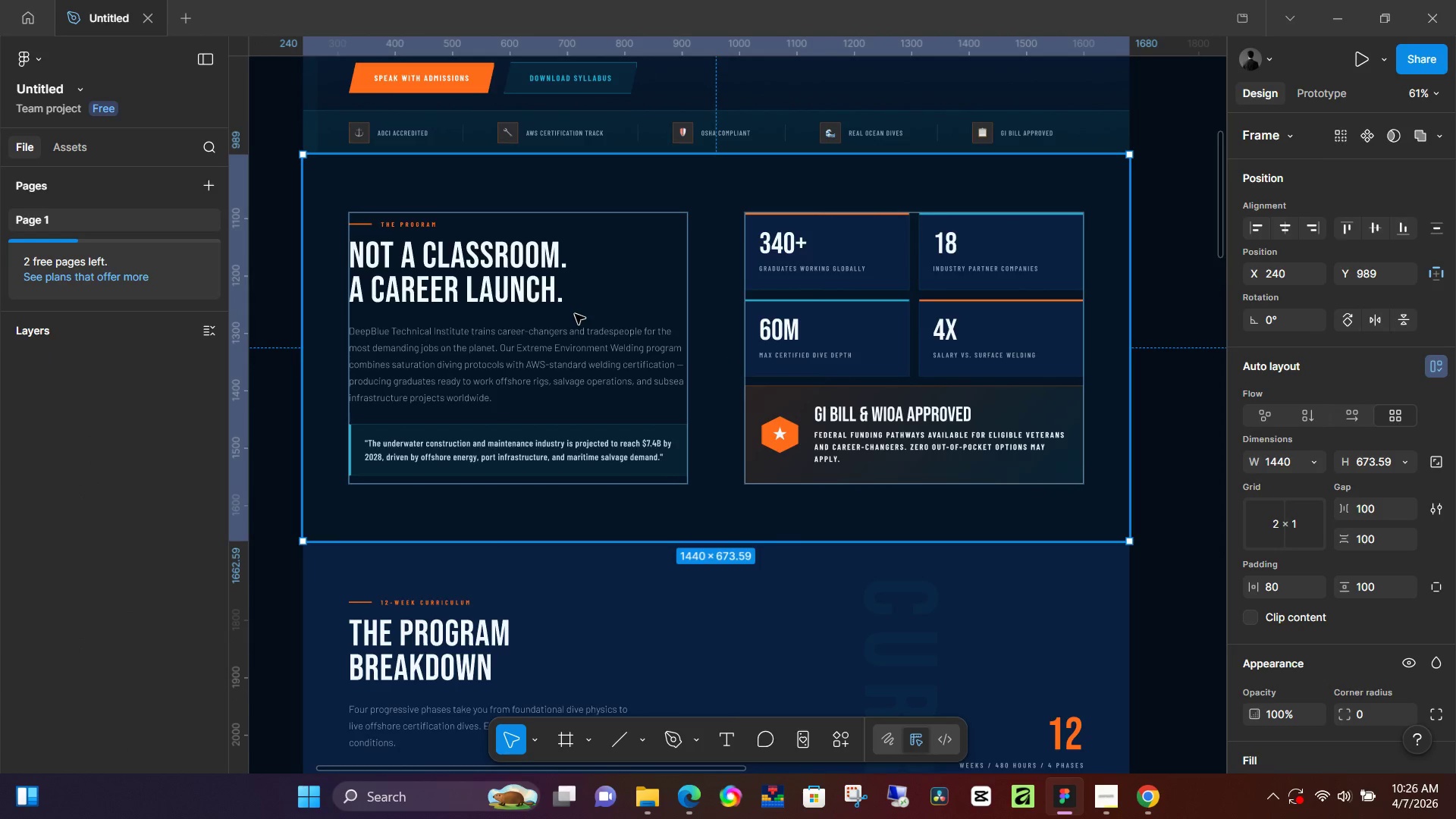 
double_click([575, 315])
 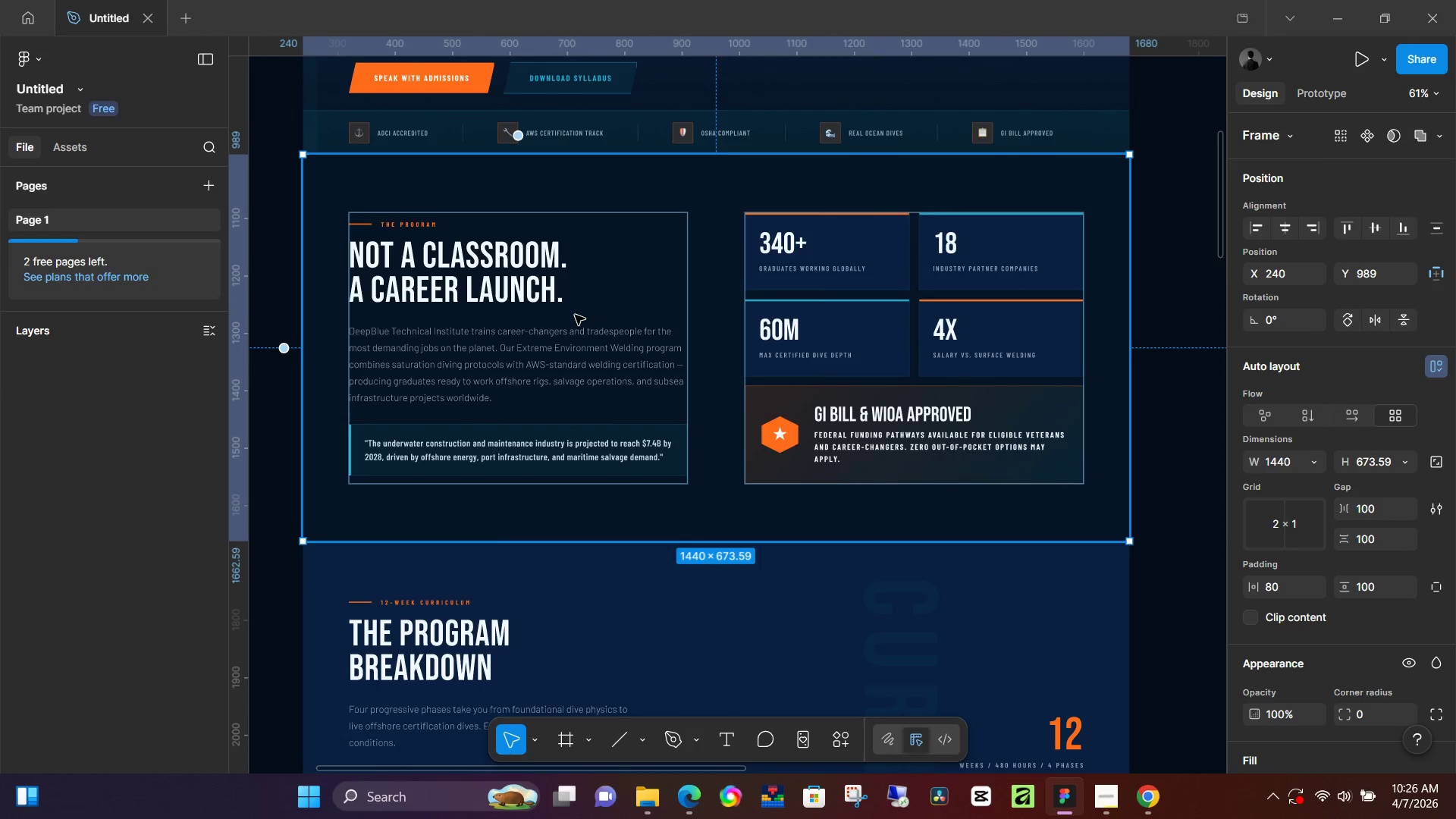 
triple_click([575, 315])
 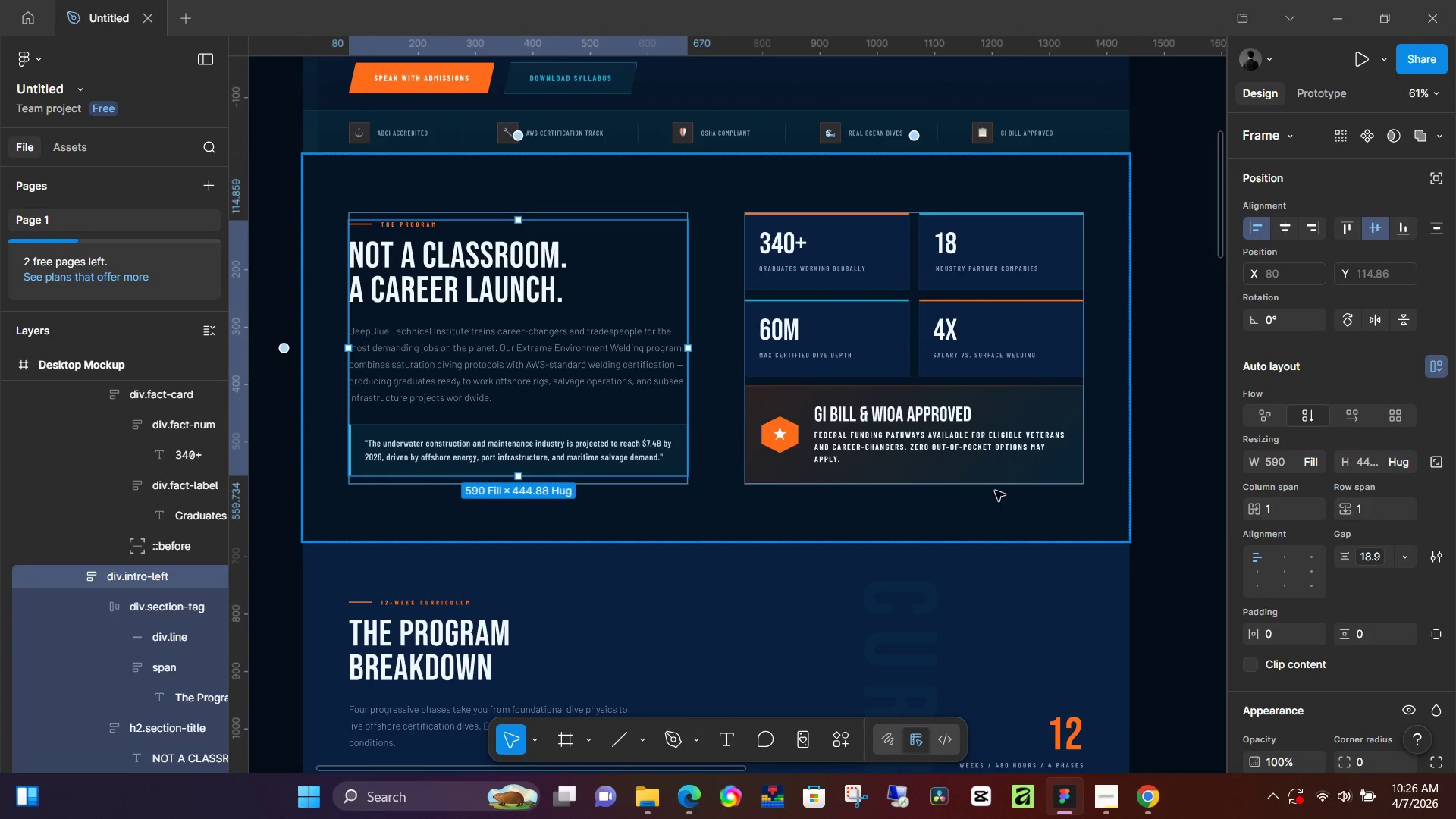 
left_click([1187, 499])
 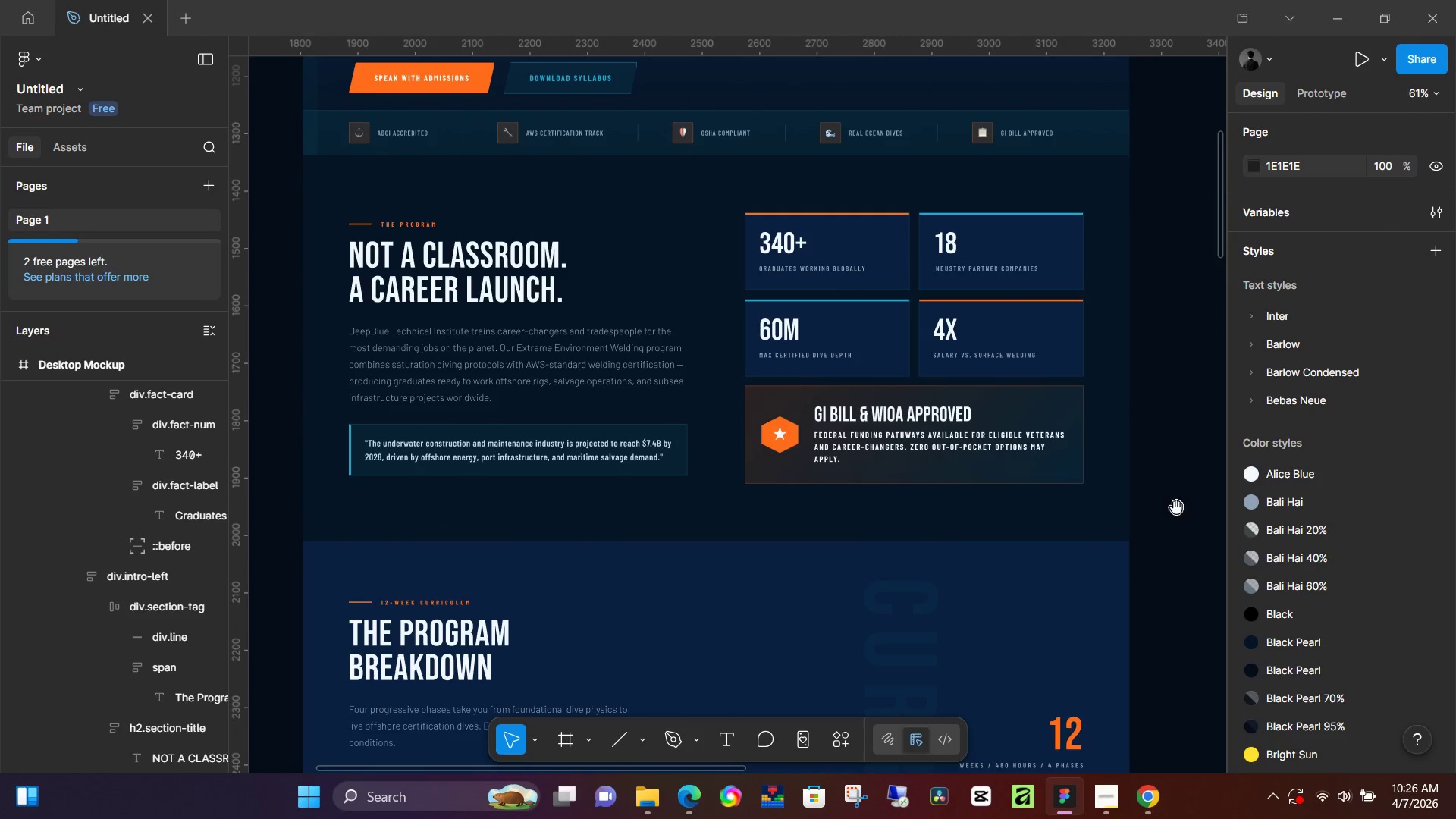 
hold_key(key=Space, duration=0.8)
 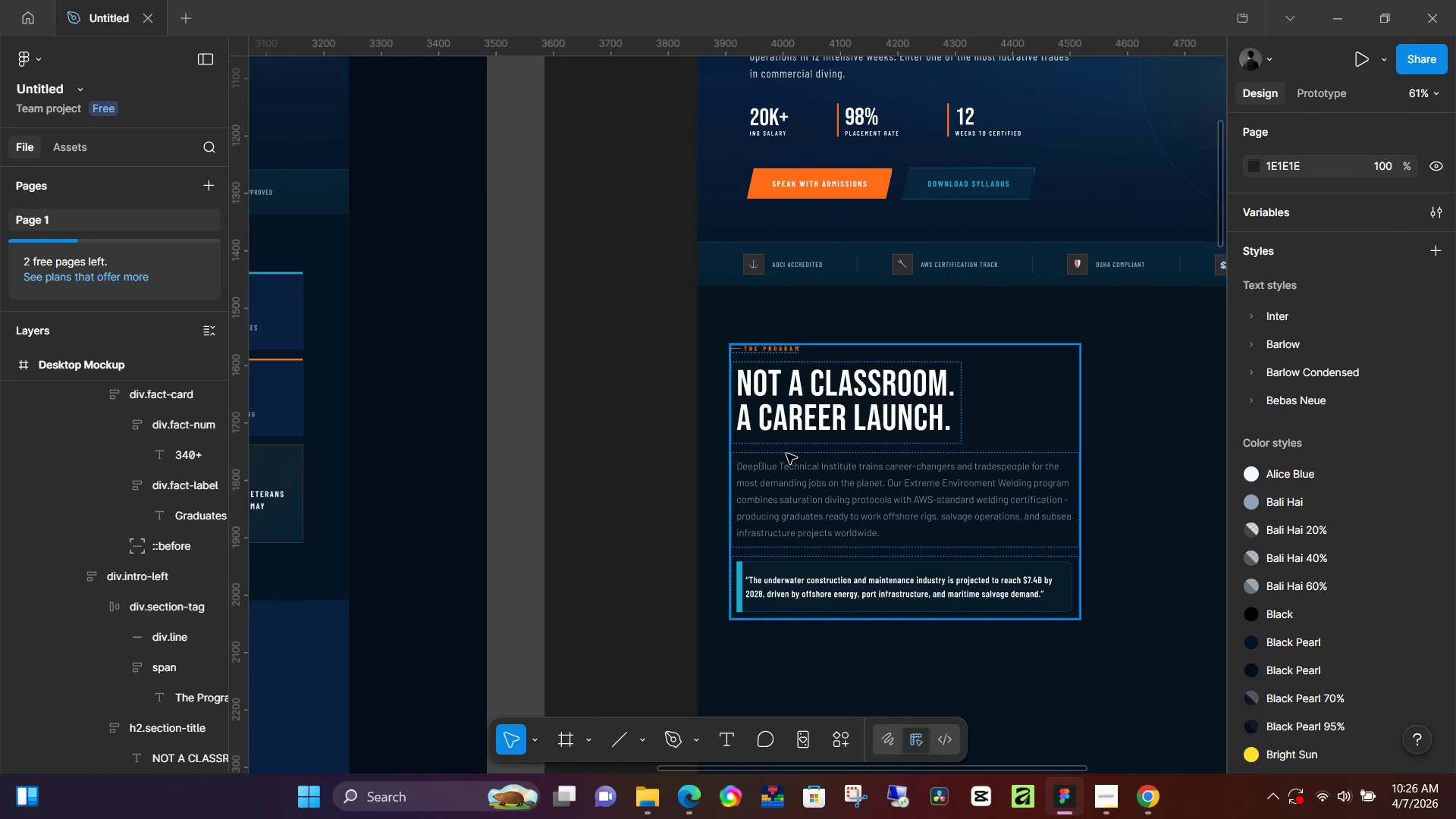 
left_click_drag(start_coordinate=[1163, 524], to_coordinate=[383, 584])
 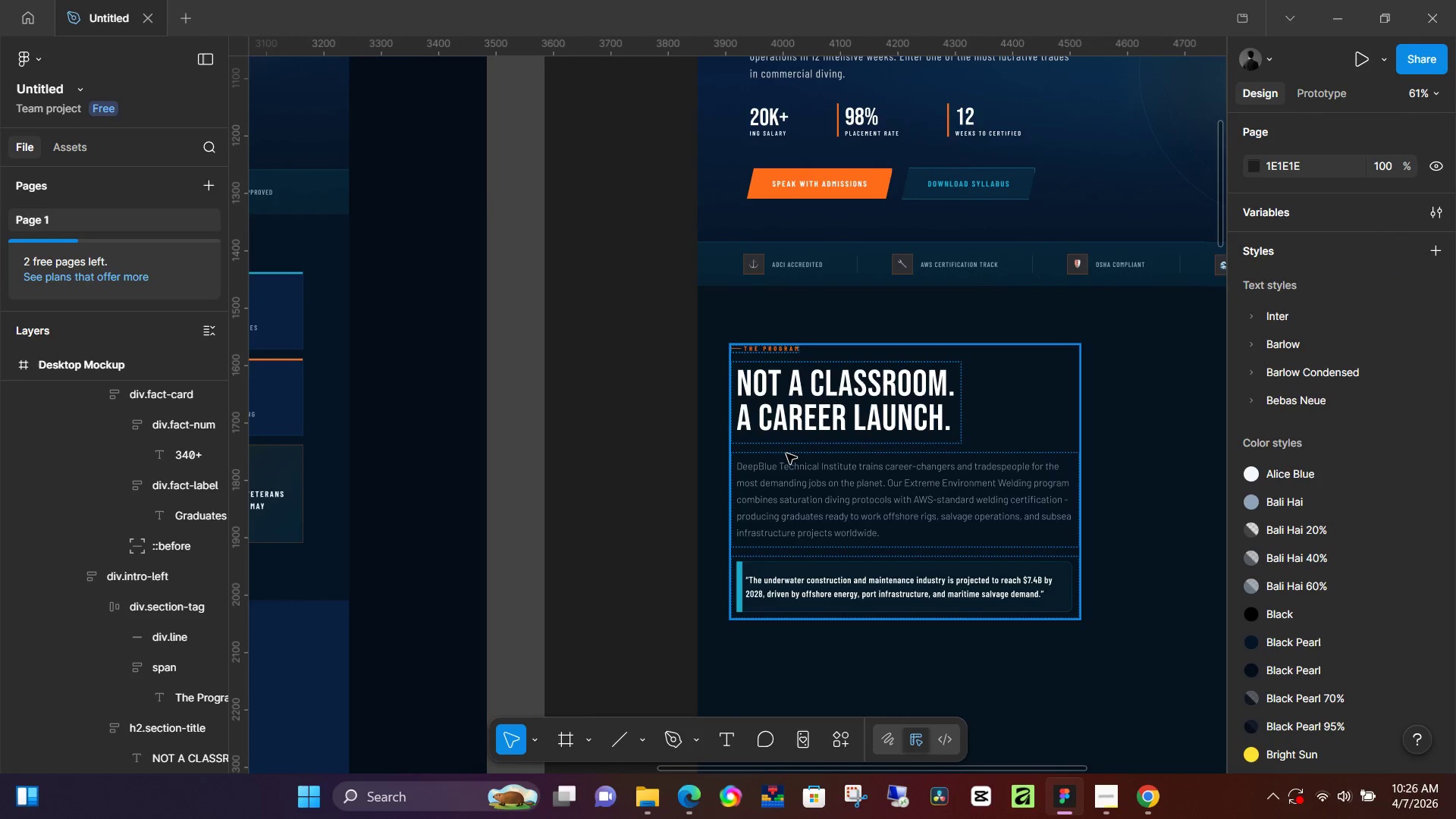 
left_click([786, 453])
 